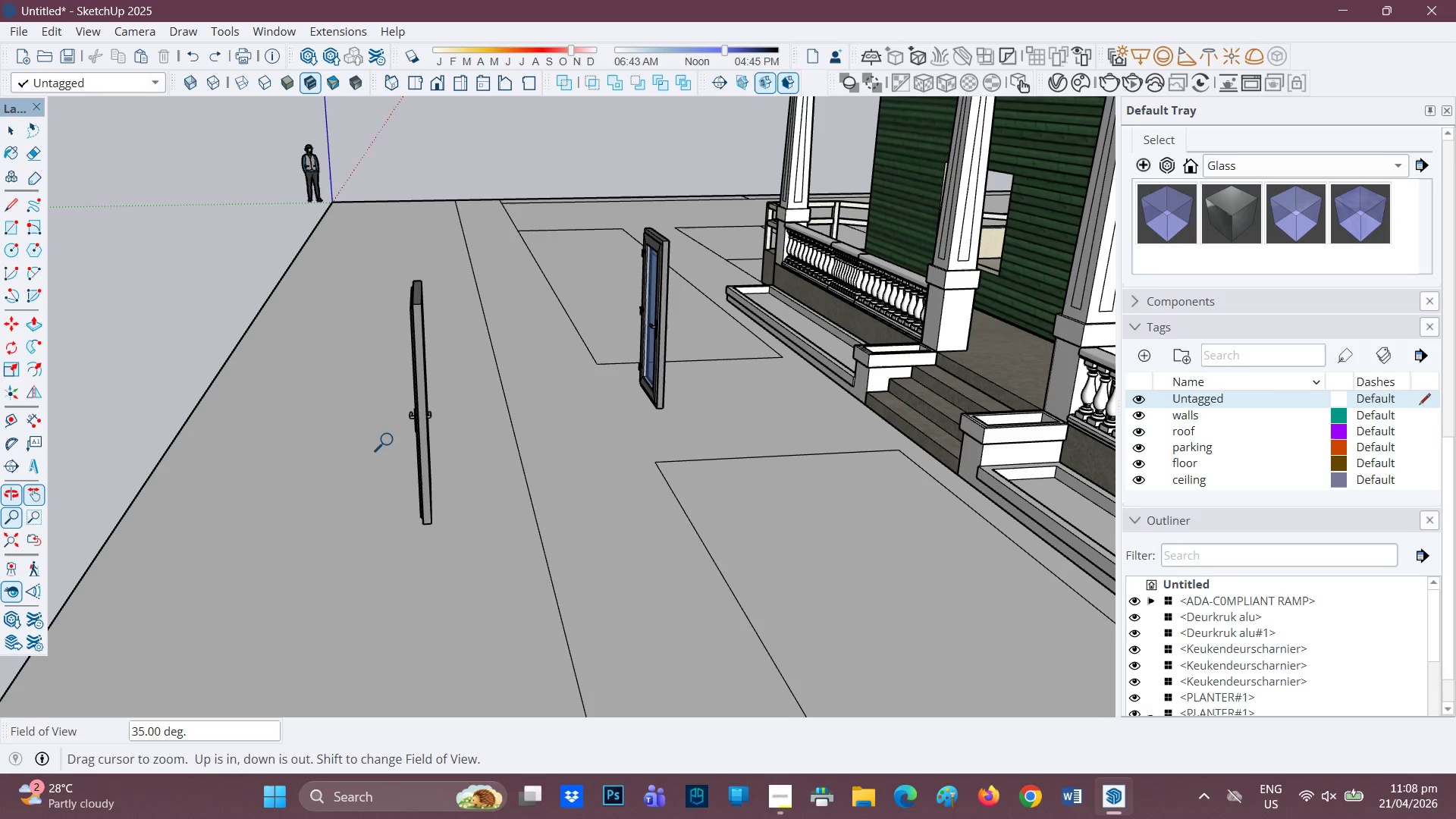 
key(Control+ControlLeft)
 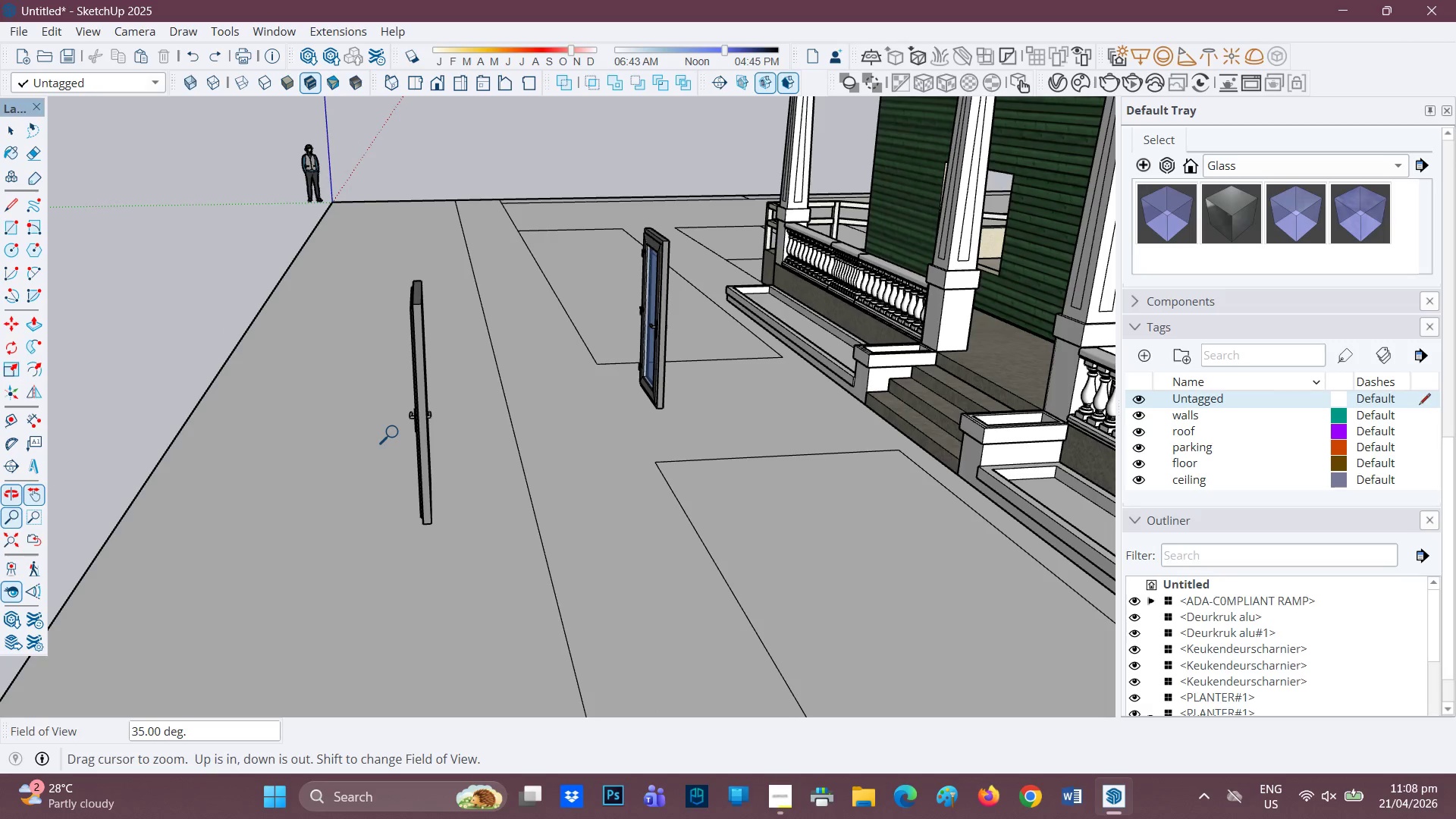 
key(Control+Z)
 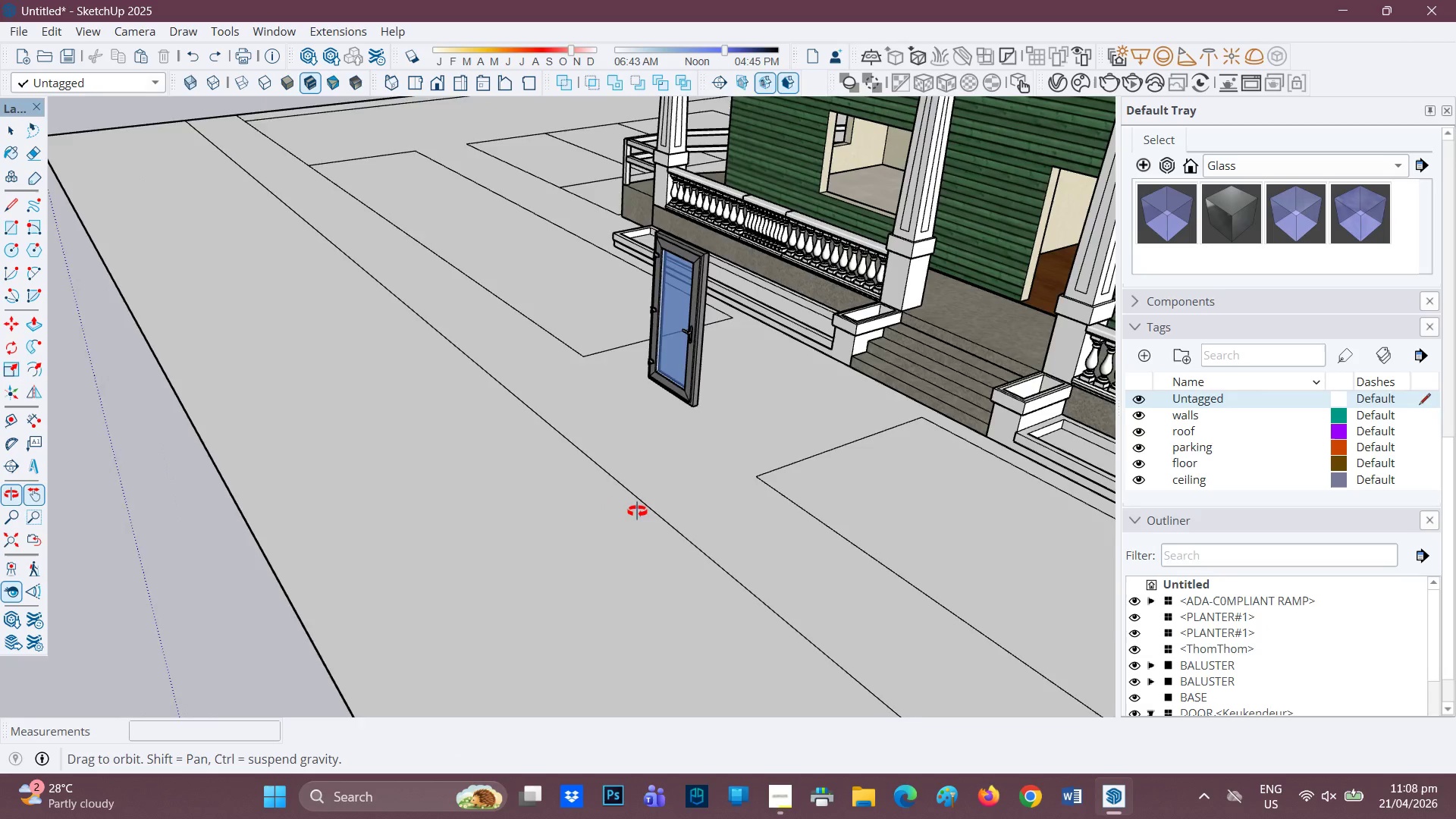 
key(Space)
 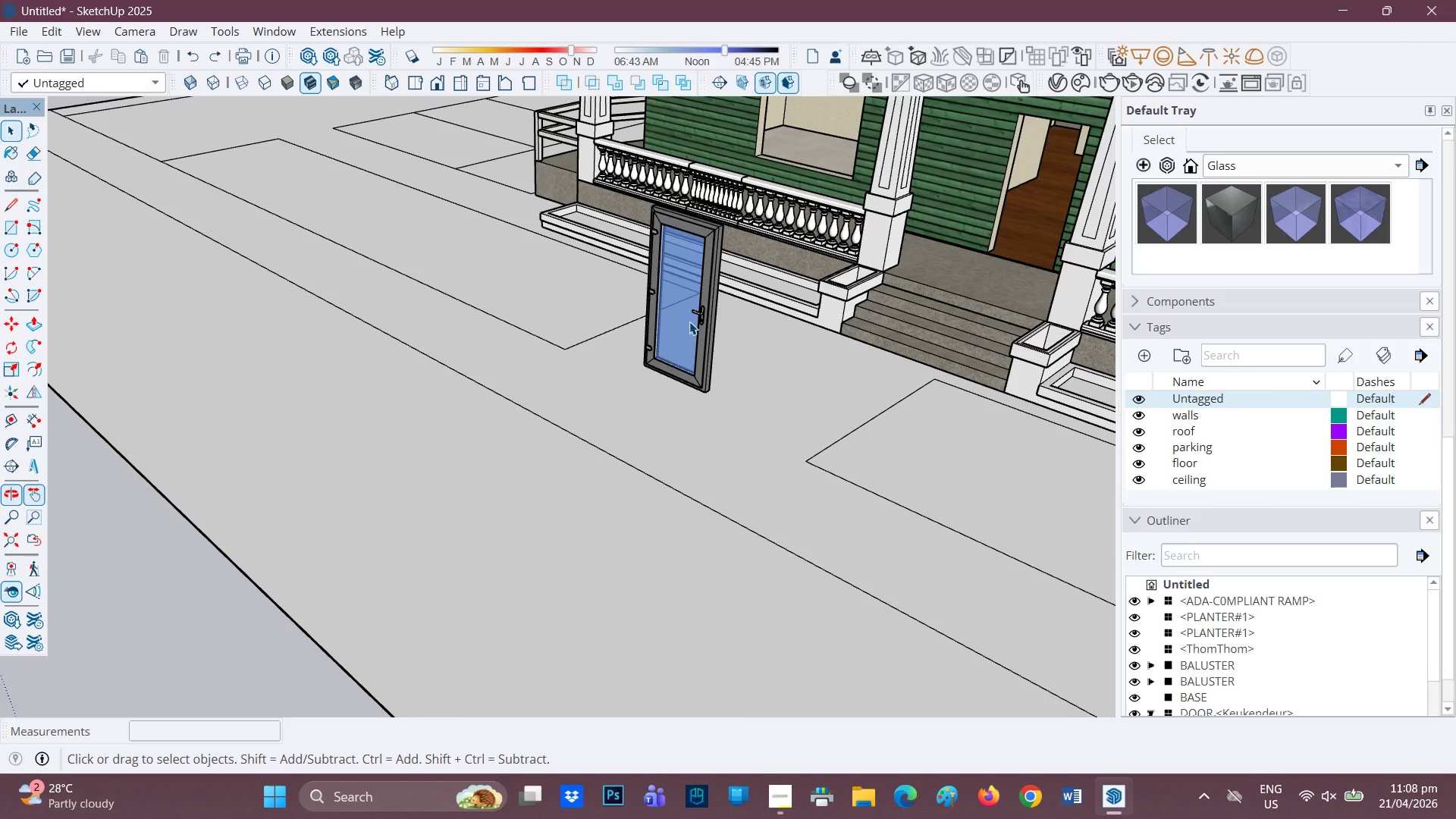 
scroll: coordinate [667, 402], scroll_direction: none, amount: 0.0
 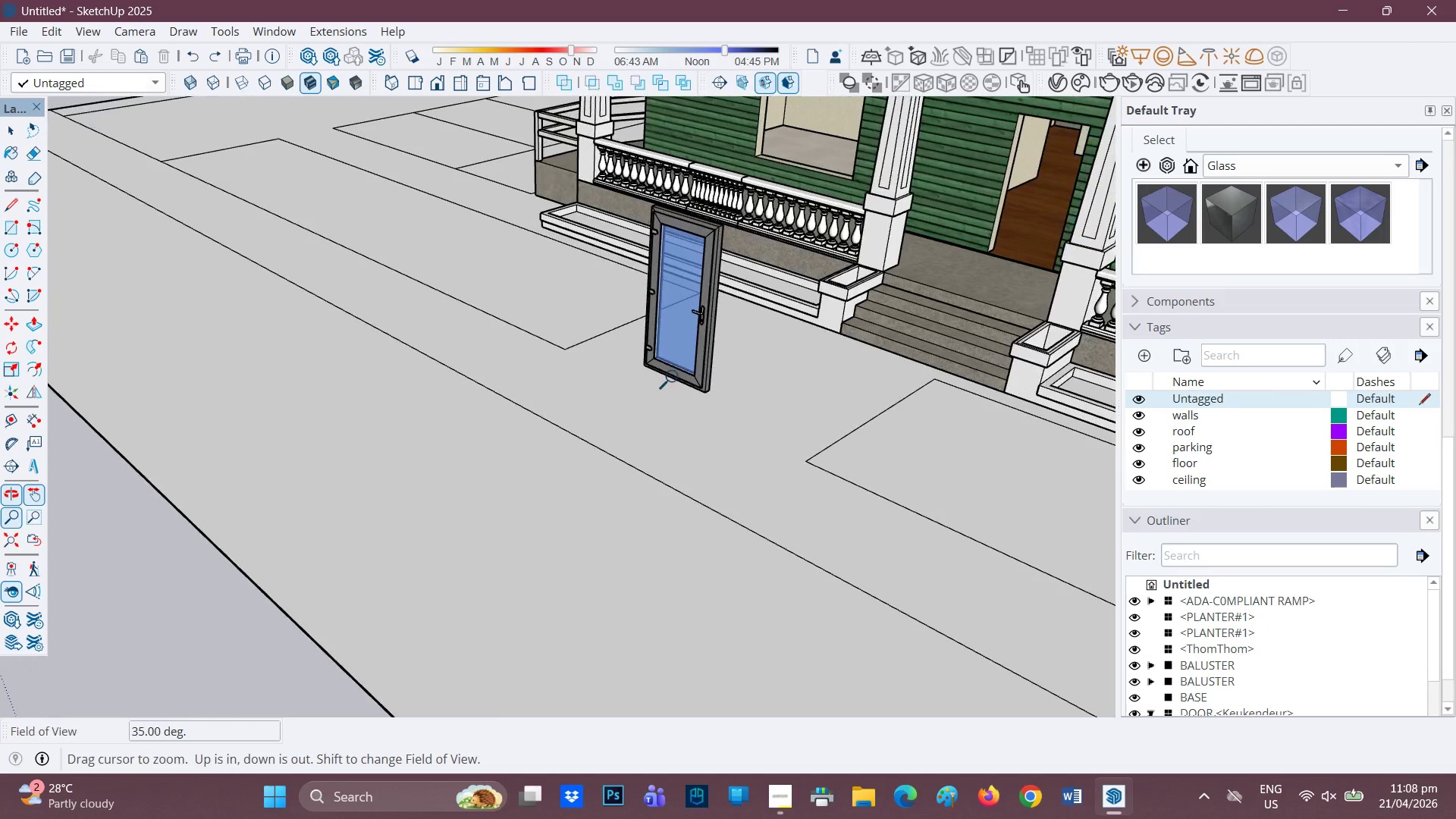 
left_click([689, 322])
 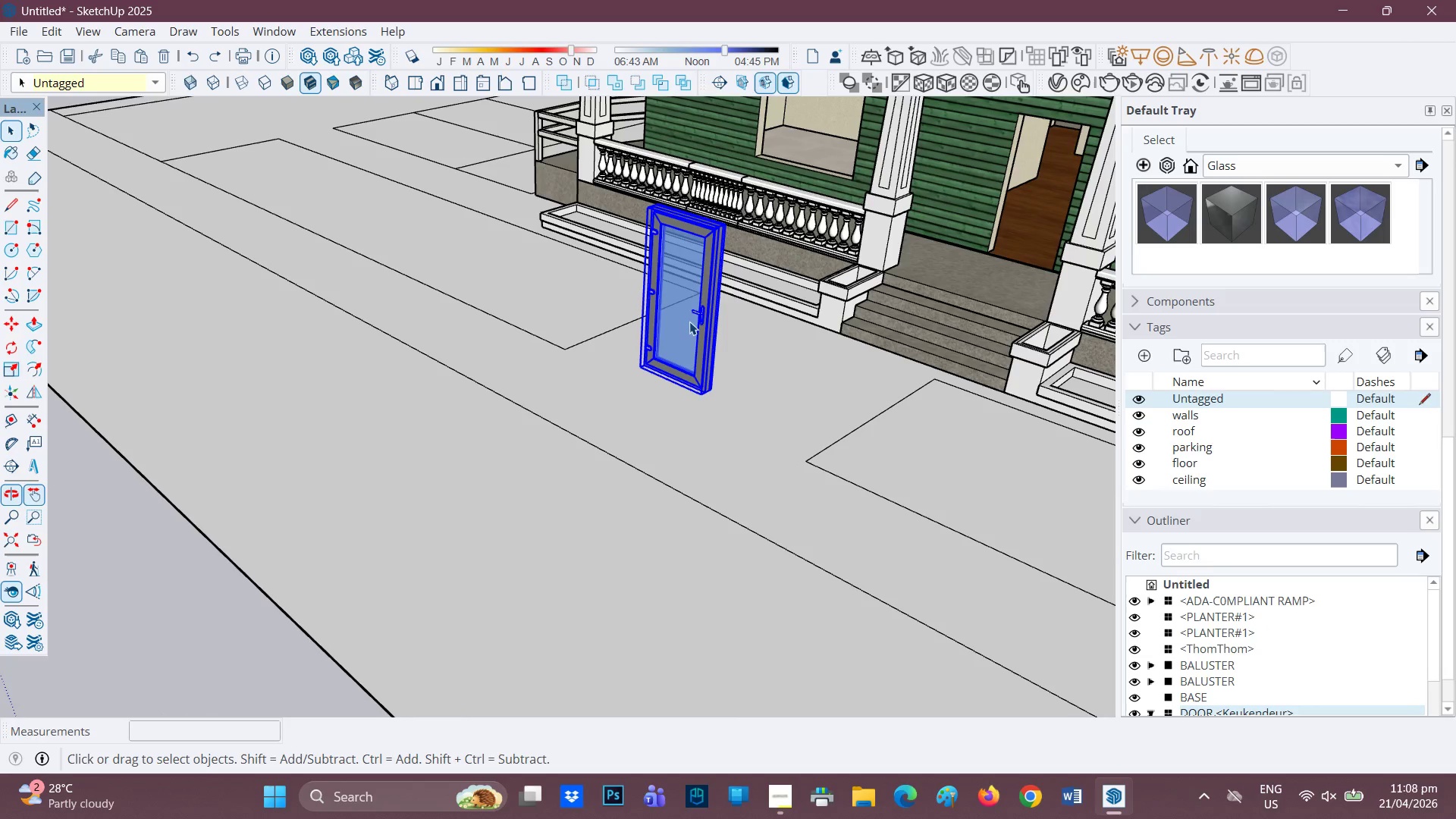 
scroll: coordinate [689, 323], scroll_direction: up, amount: 2.0
 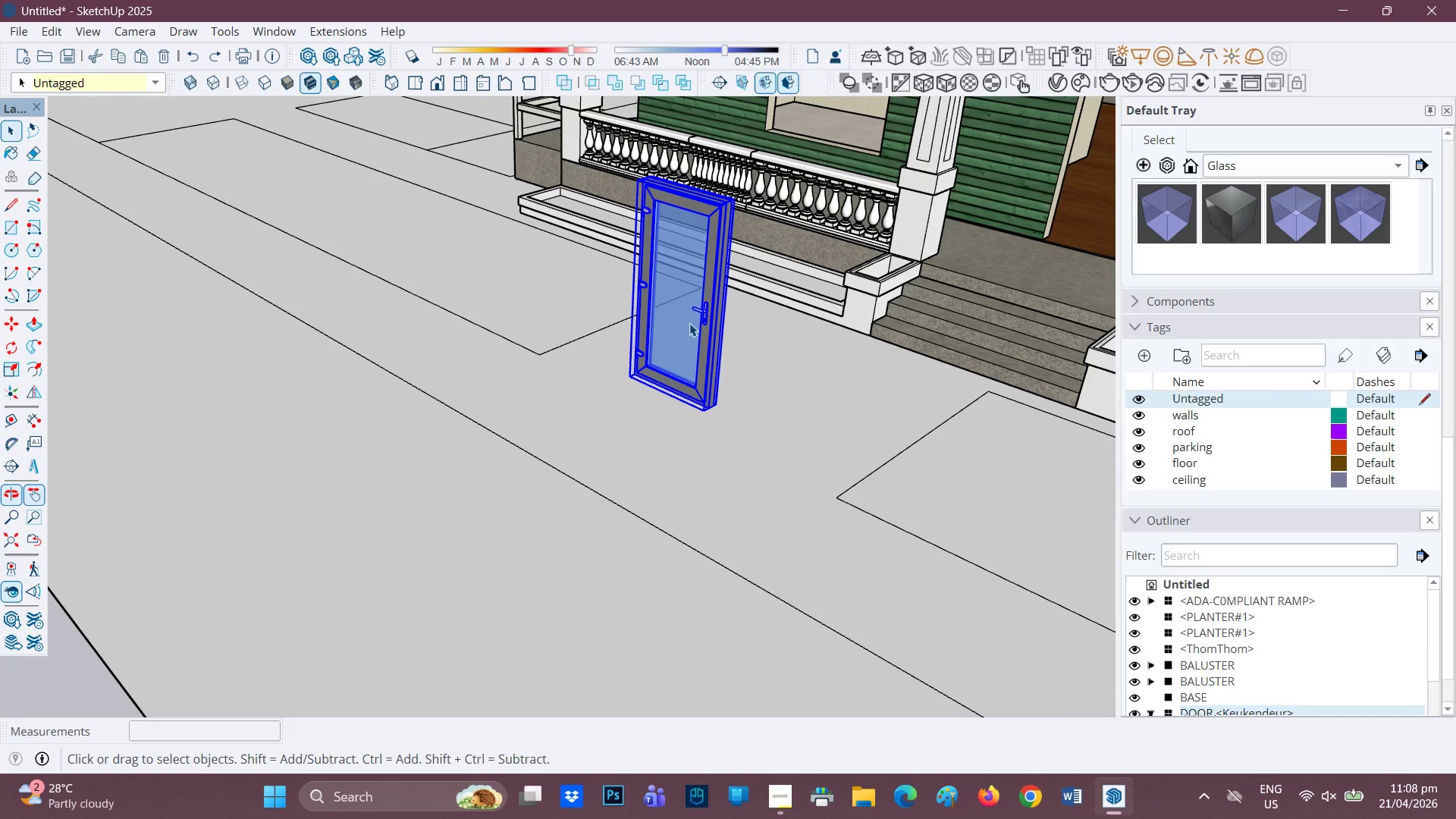 
key(H)
 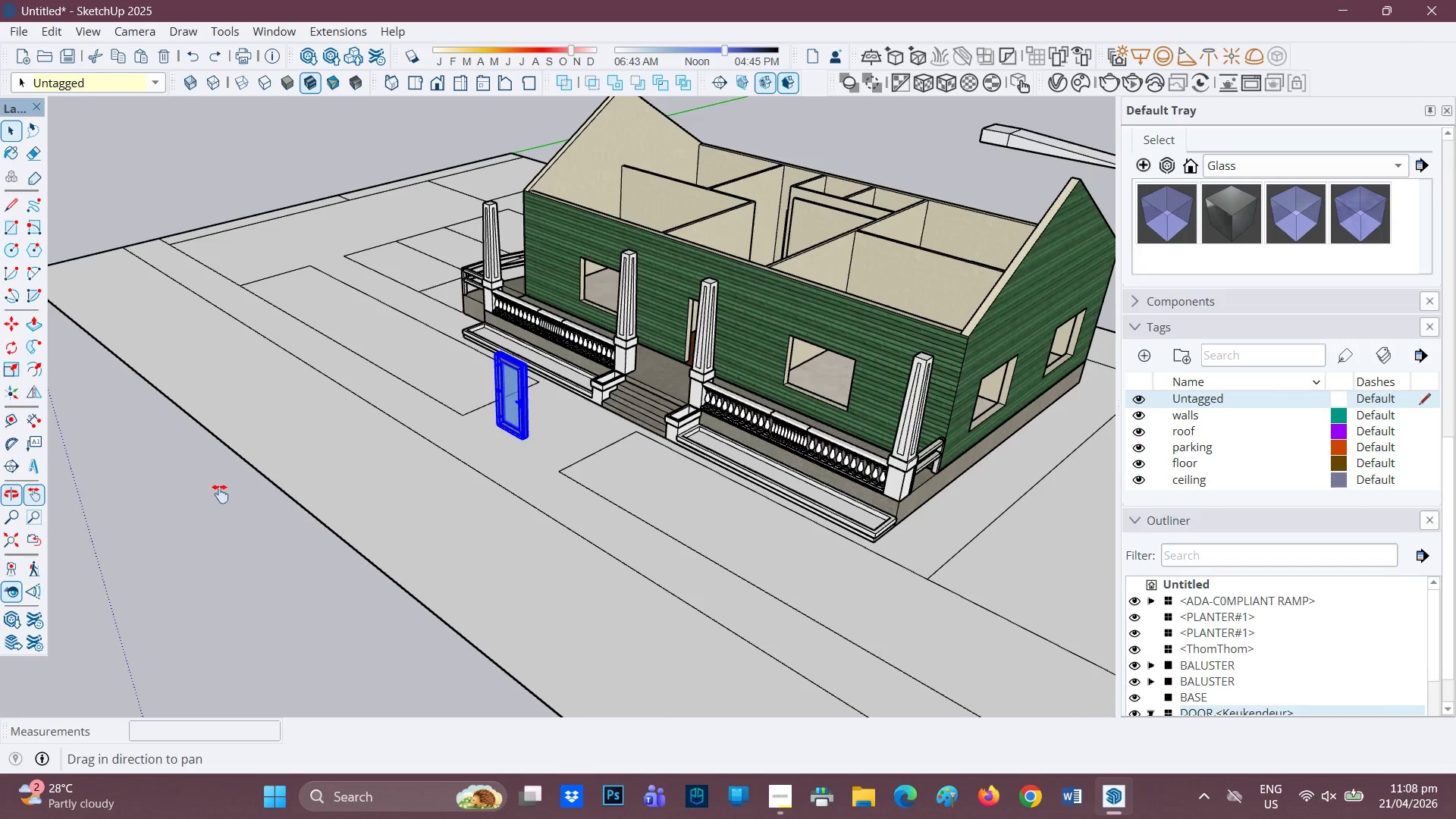 
scroll: coordinate [236, 519], scroll_direction: down, amount: 13.0
 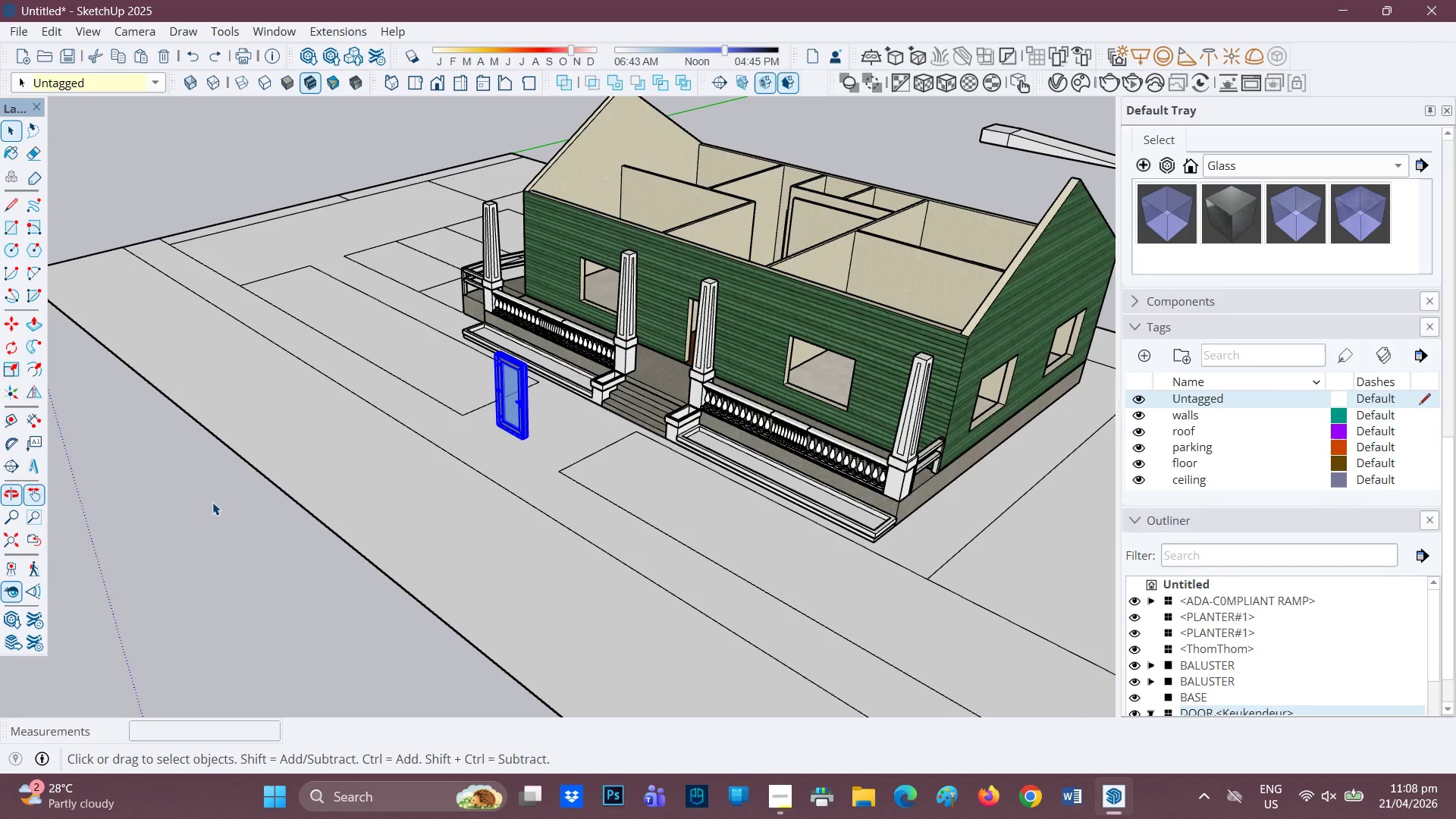 
left_click_drag(start_coordinate=[213, 497], to_coordinate=[566, 401])
 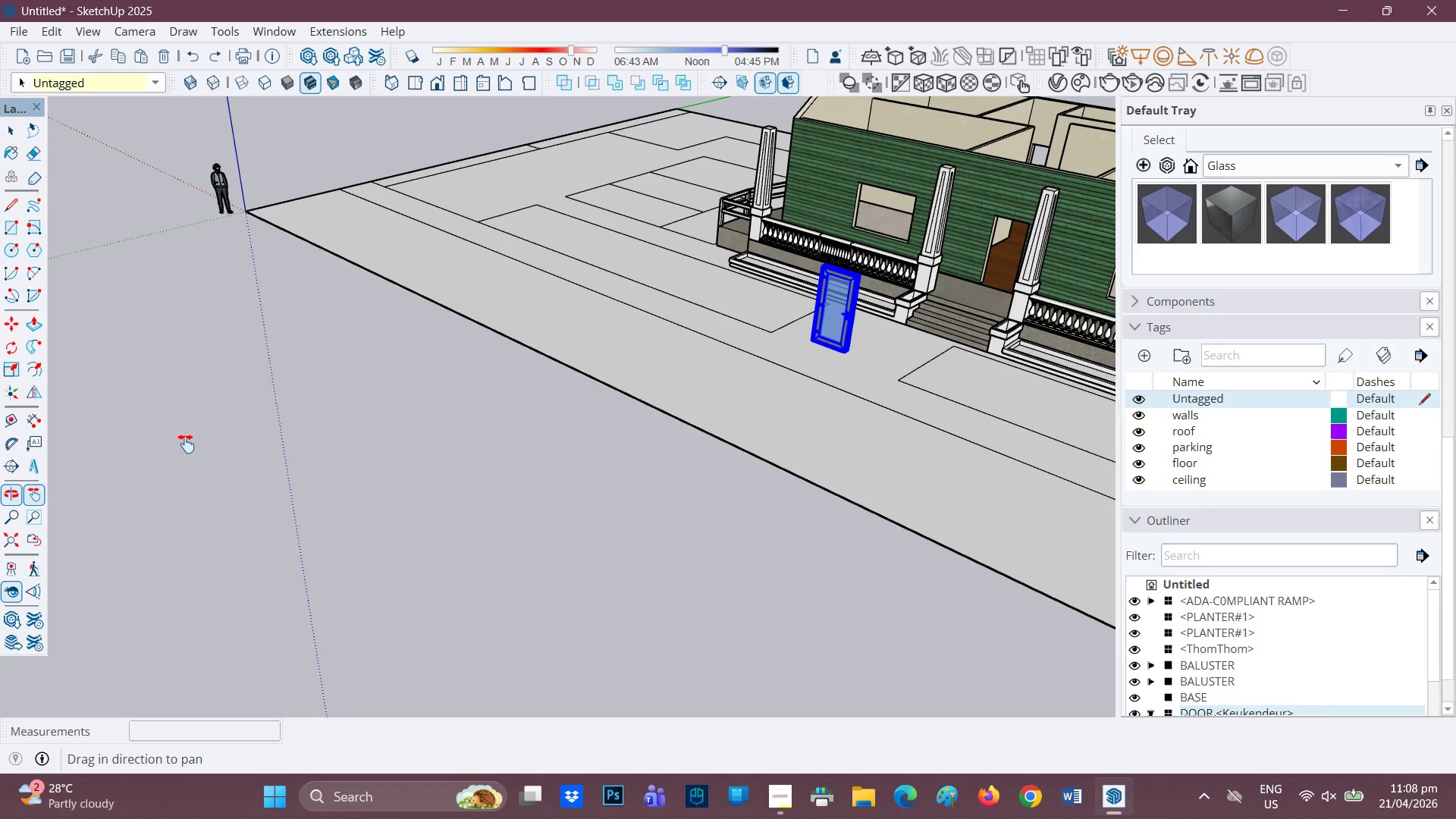 
left_click([186, 444])
 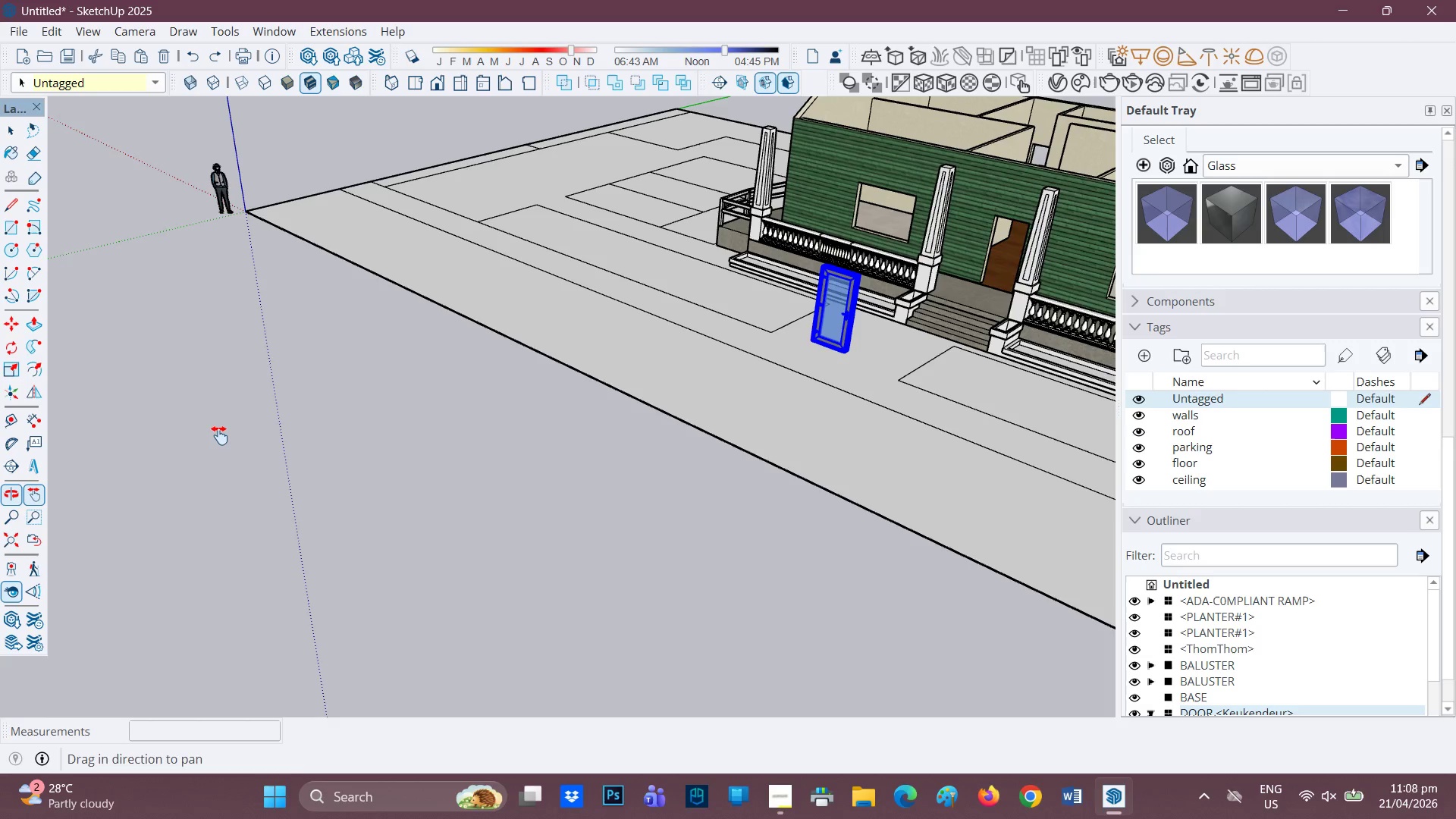 
scroll: coordinate [221, 435], scroll_direction: down, amount: 1.0
 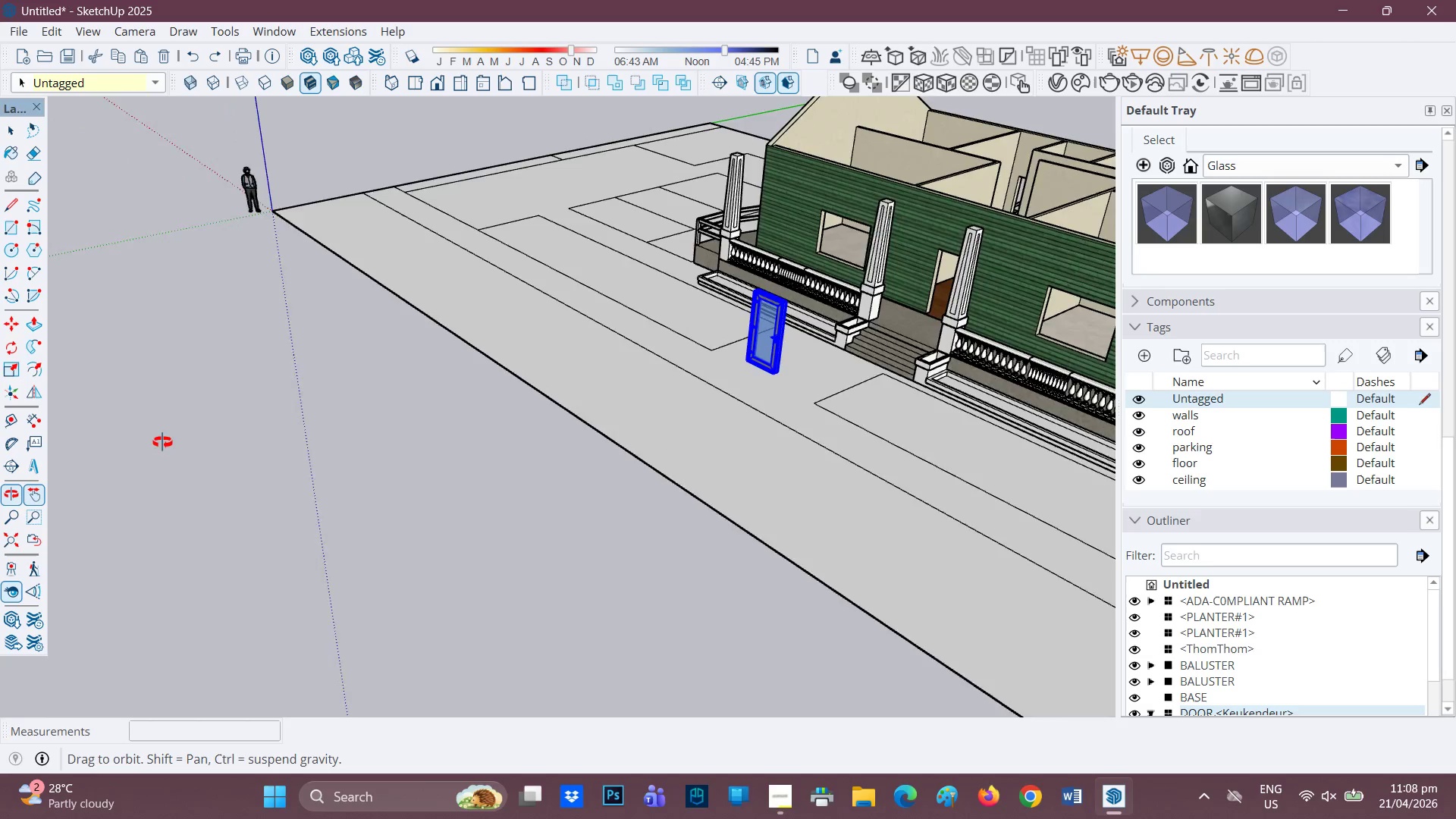 
key(Space)
 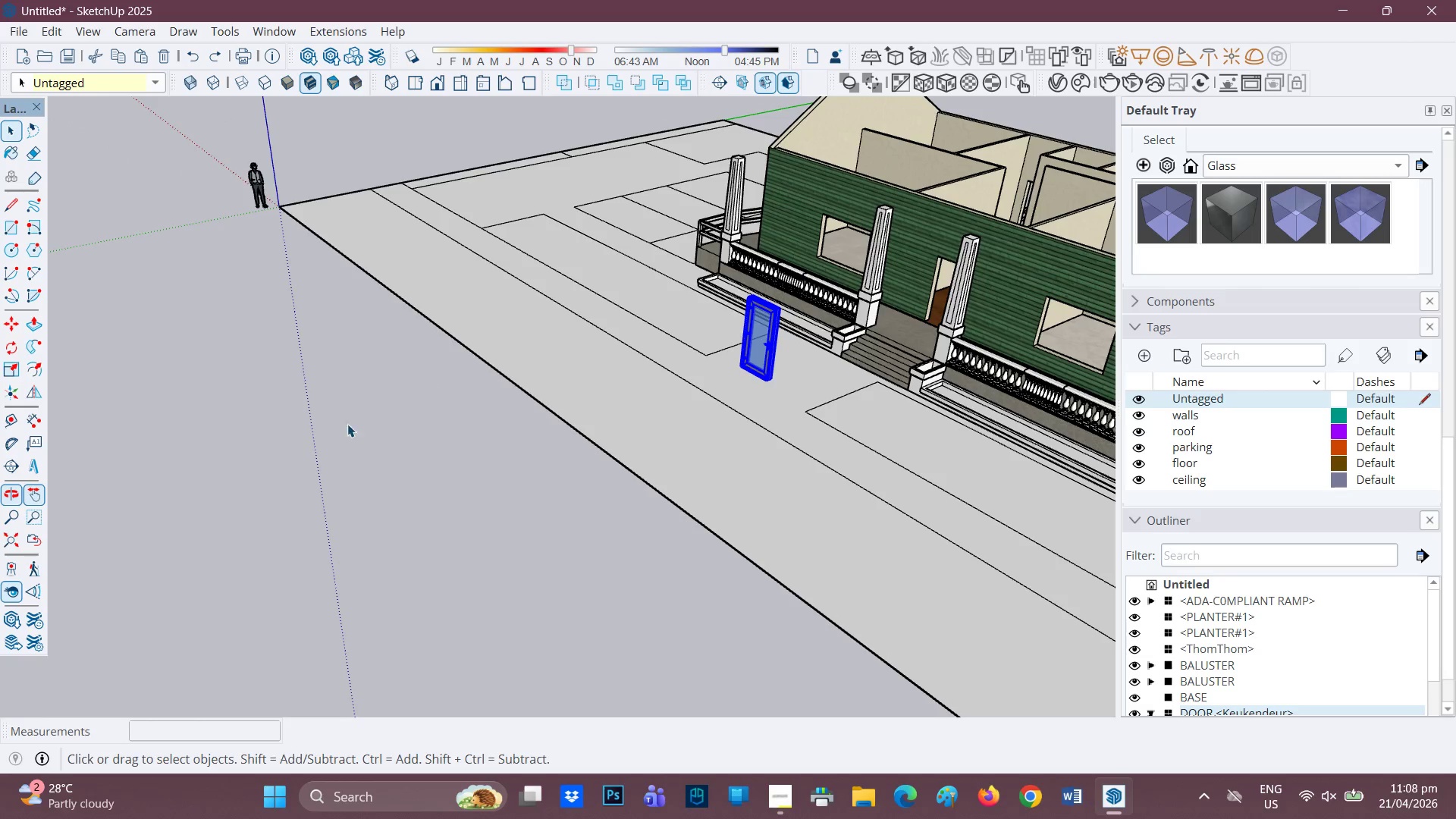 
left_click([268, 474])
 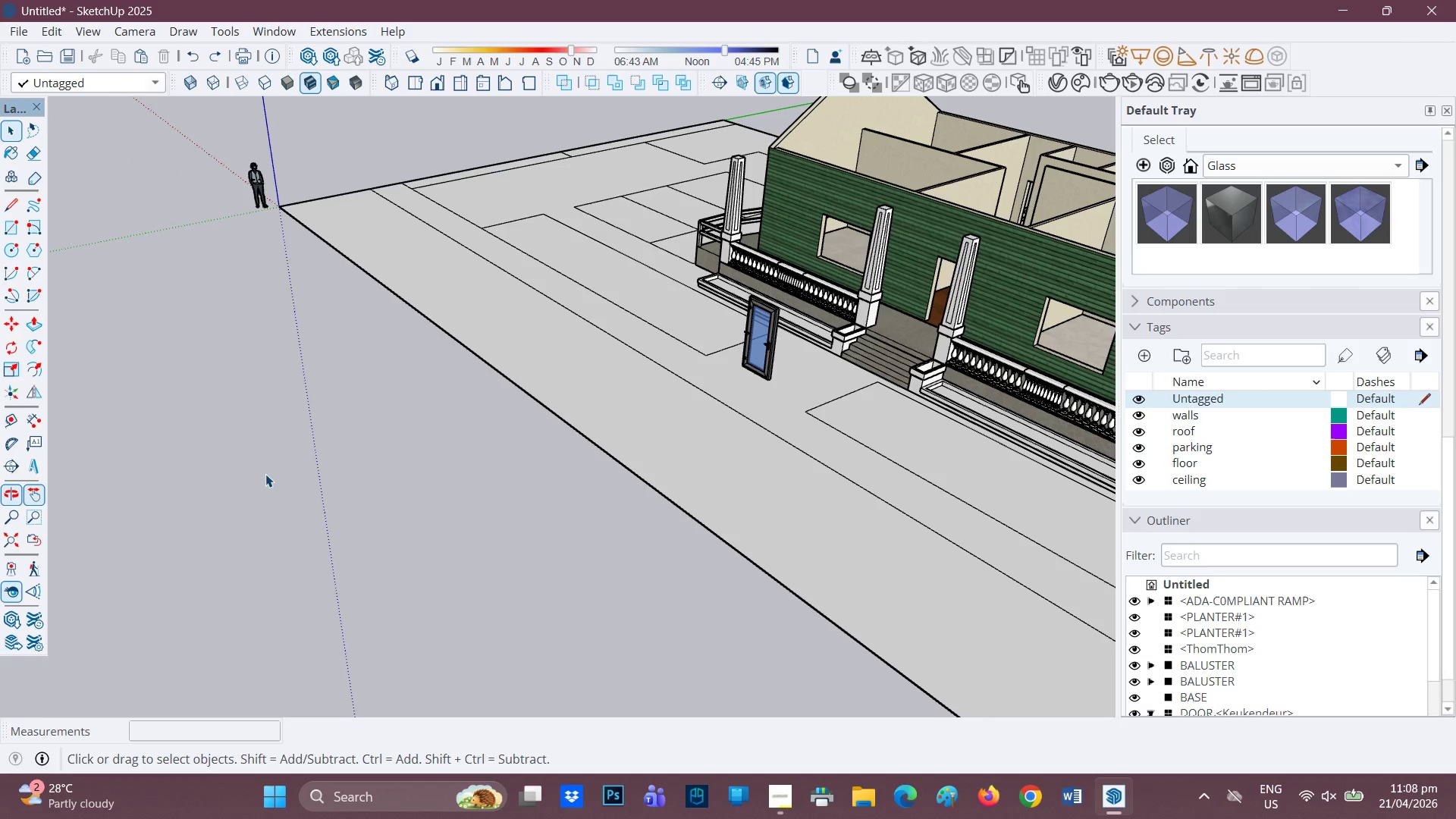 
key(Control+V)
 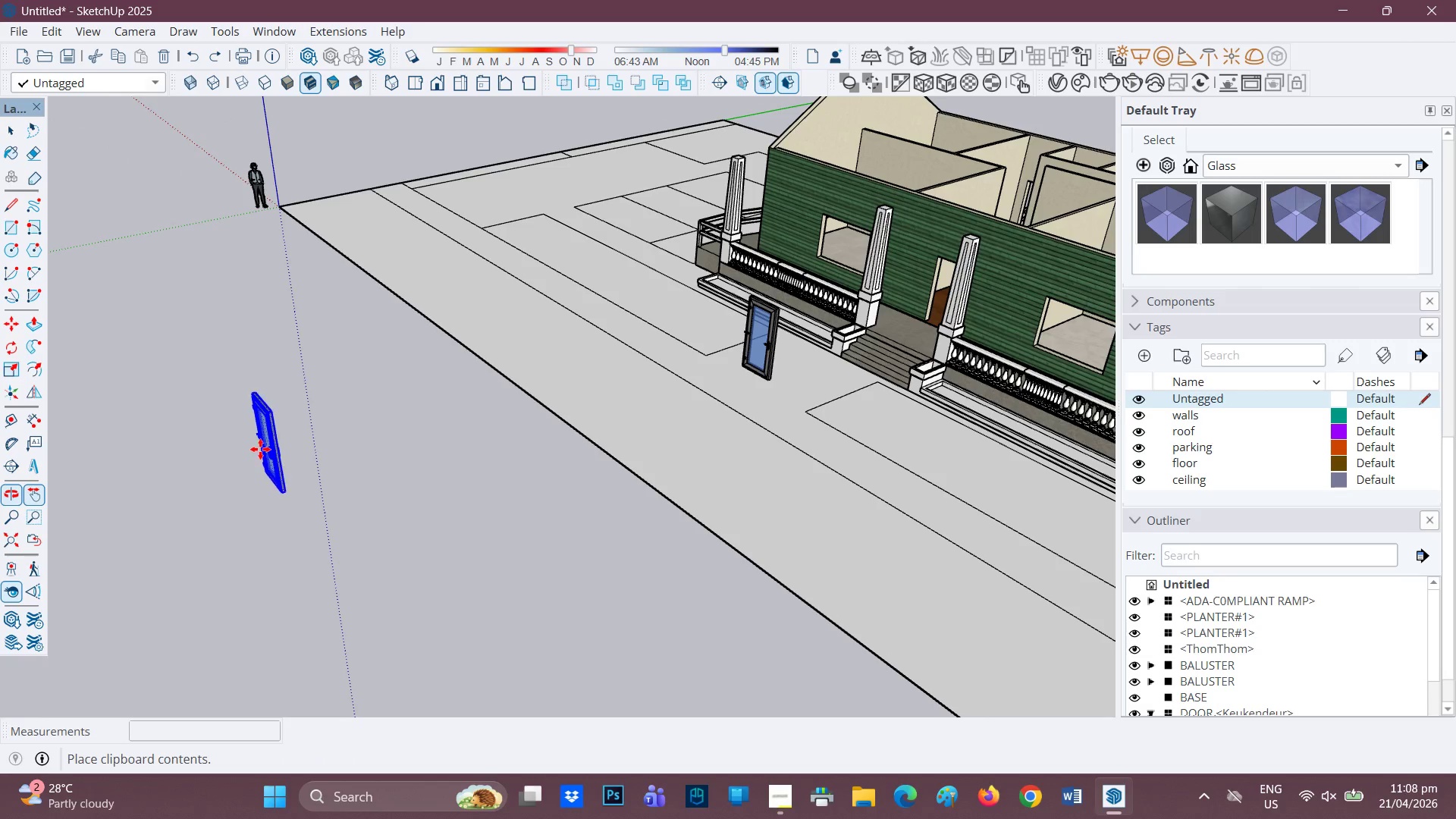 
left_click([260, 449])
 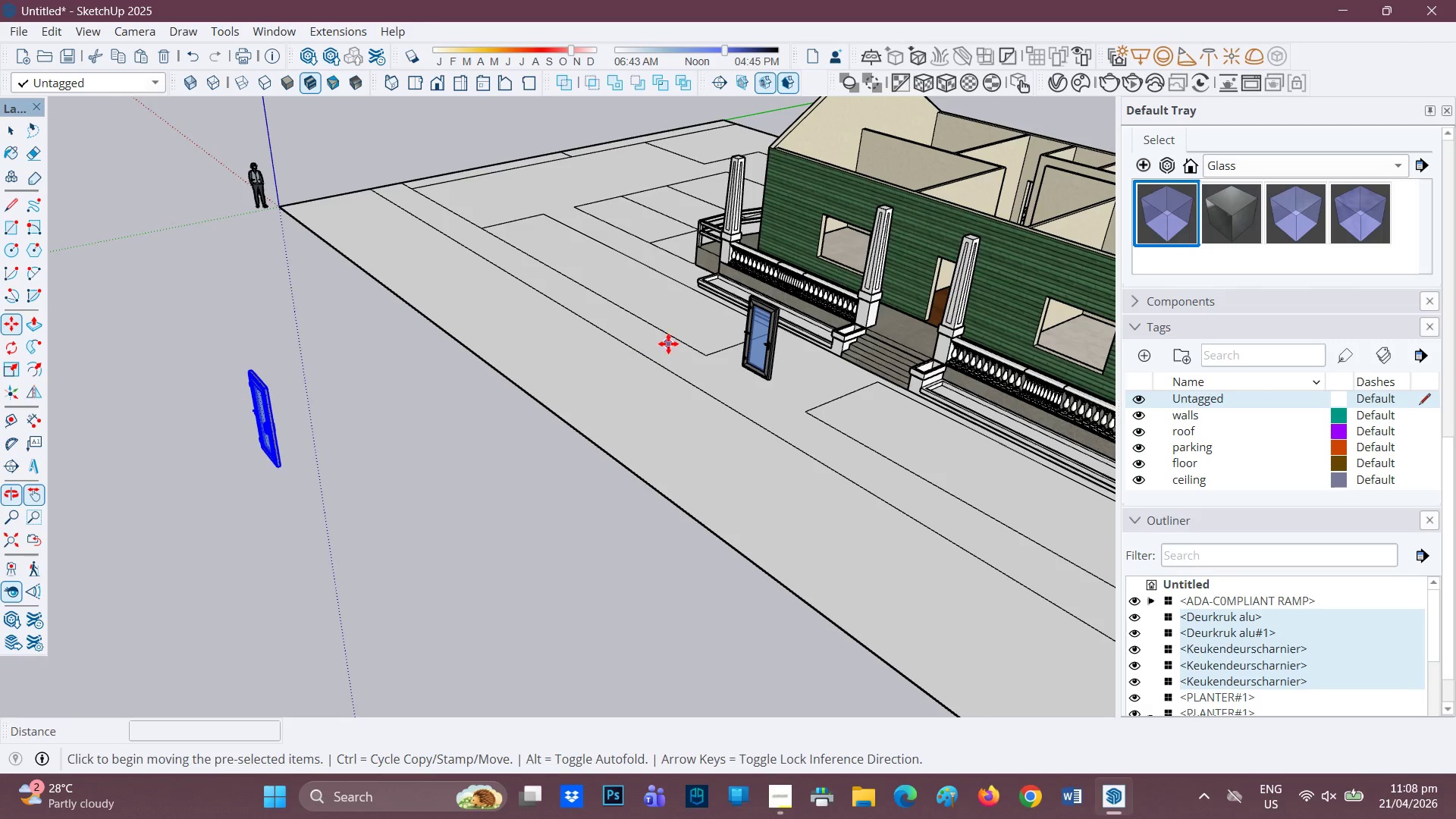 
key(Space)
 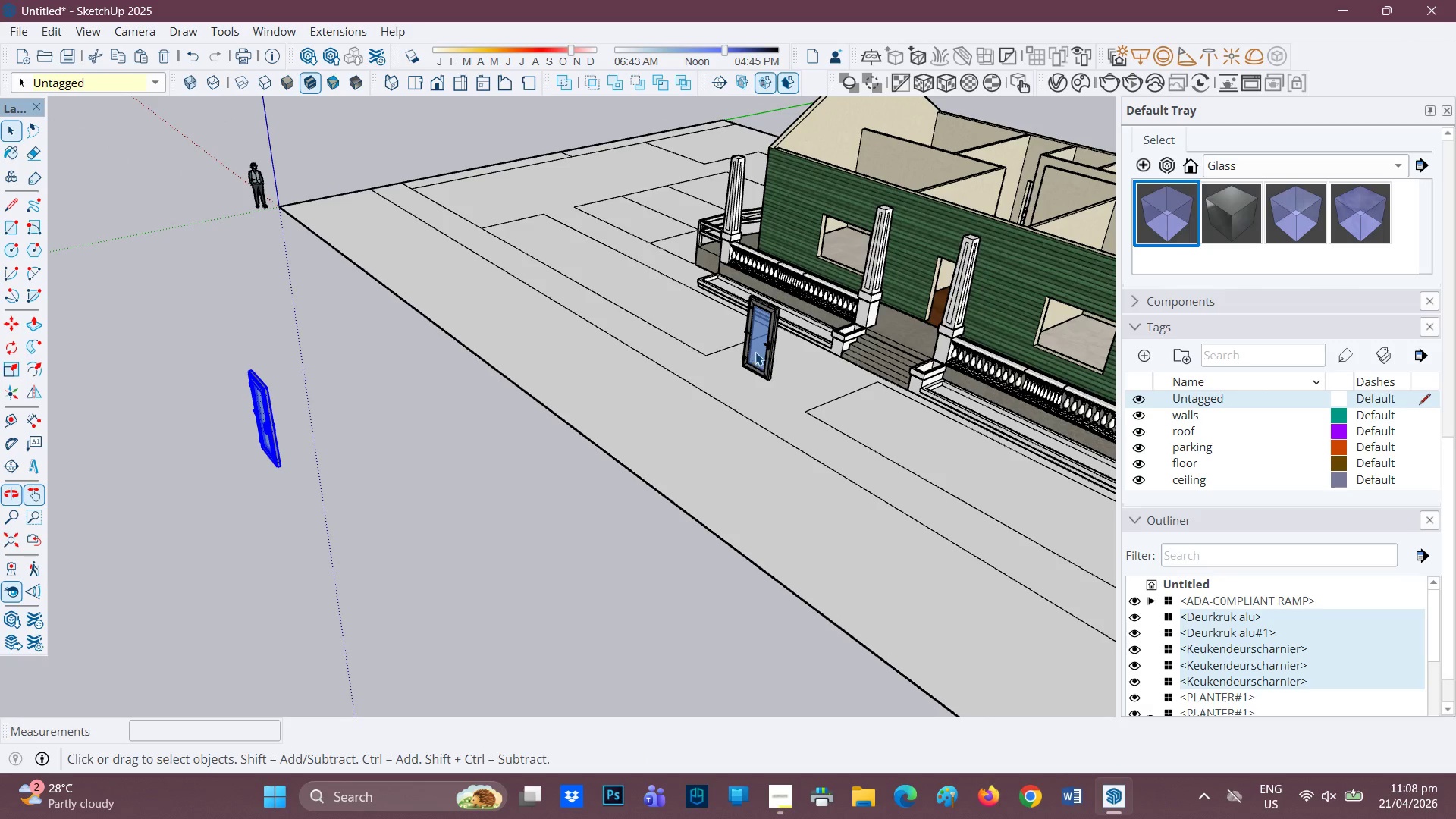 
left_click([755, 352])
 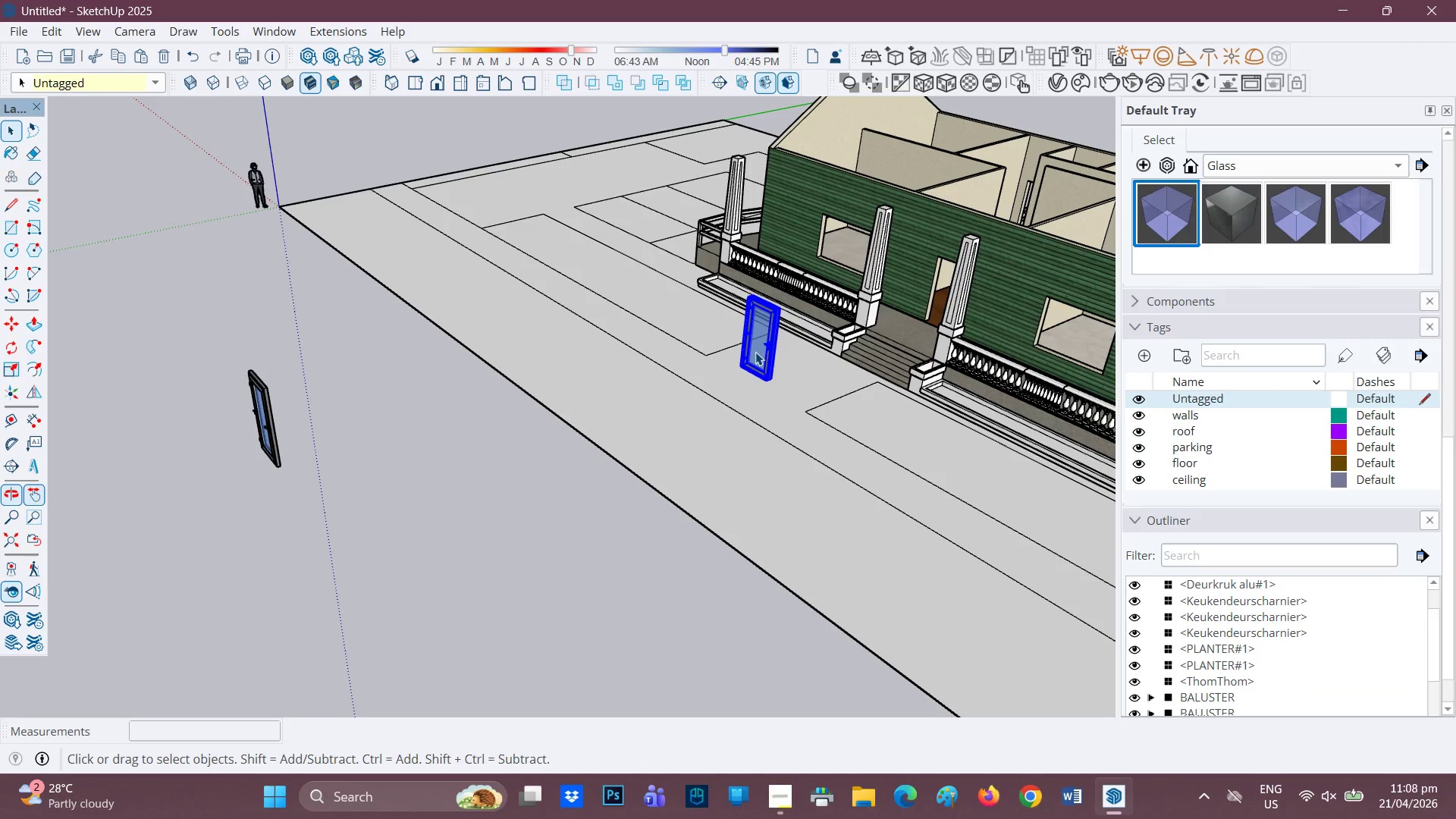 
right_click([755, 352])
 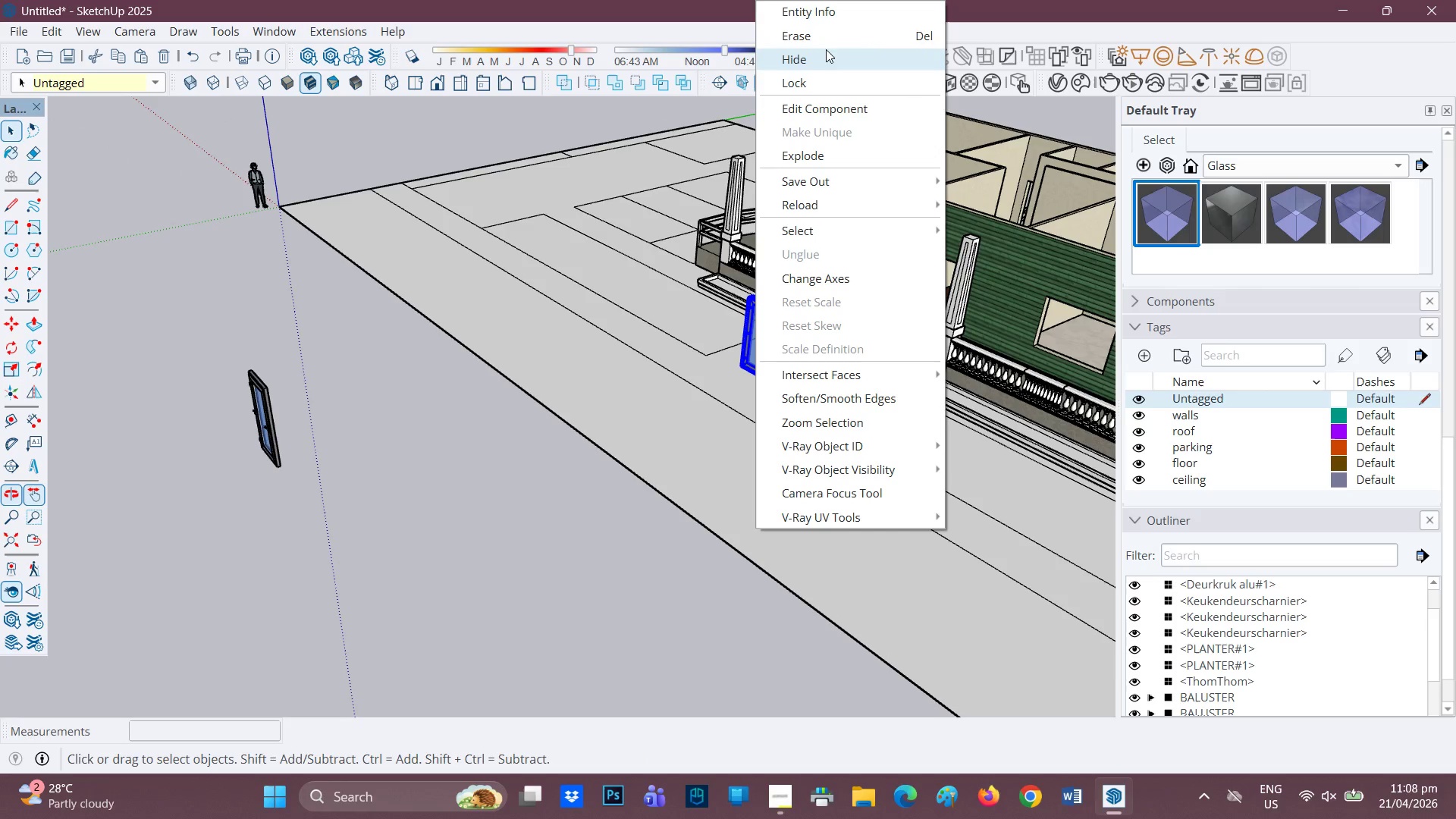 
left_click([822, 45])
 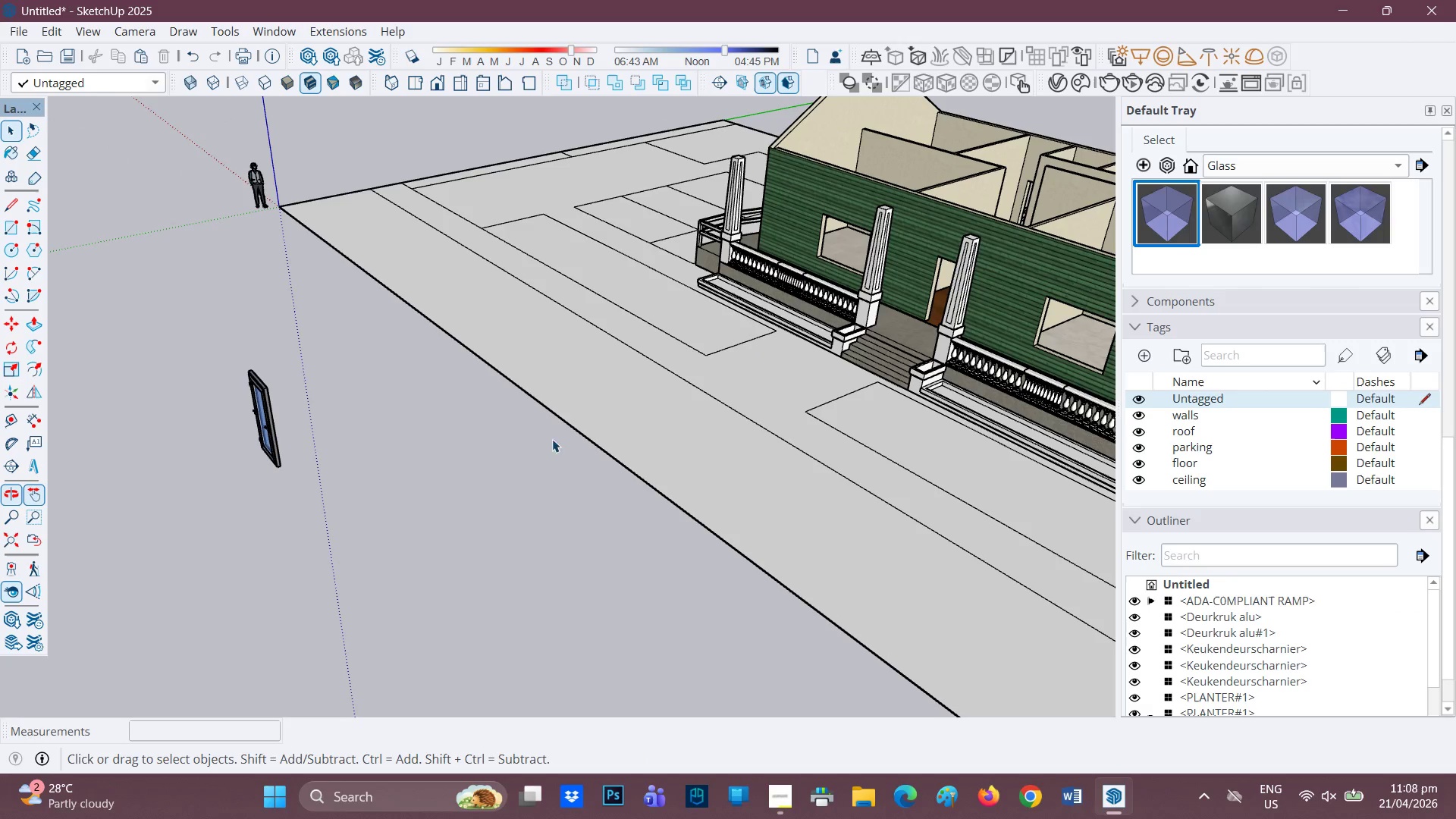 
scroll: coordinate [210, 404], scroll_direction: up, amount: 10.0
 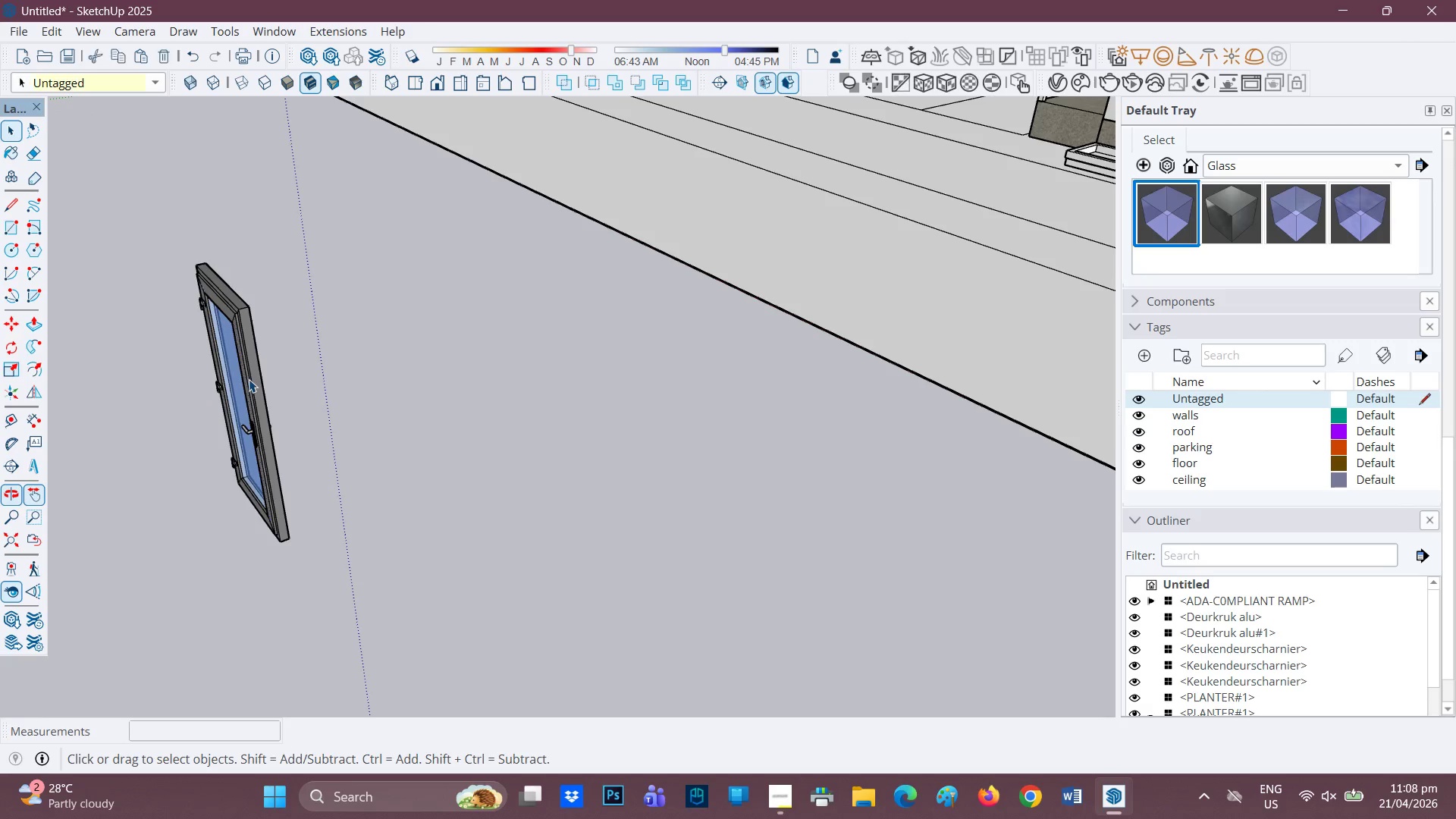 
left_click([249, 378])
 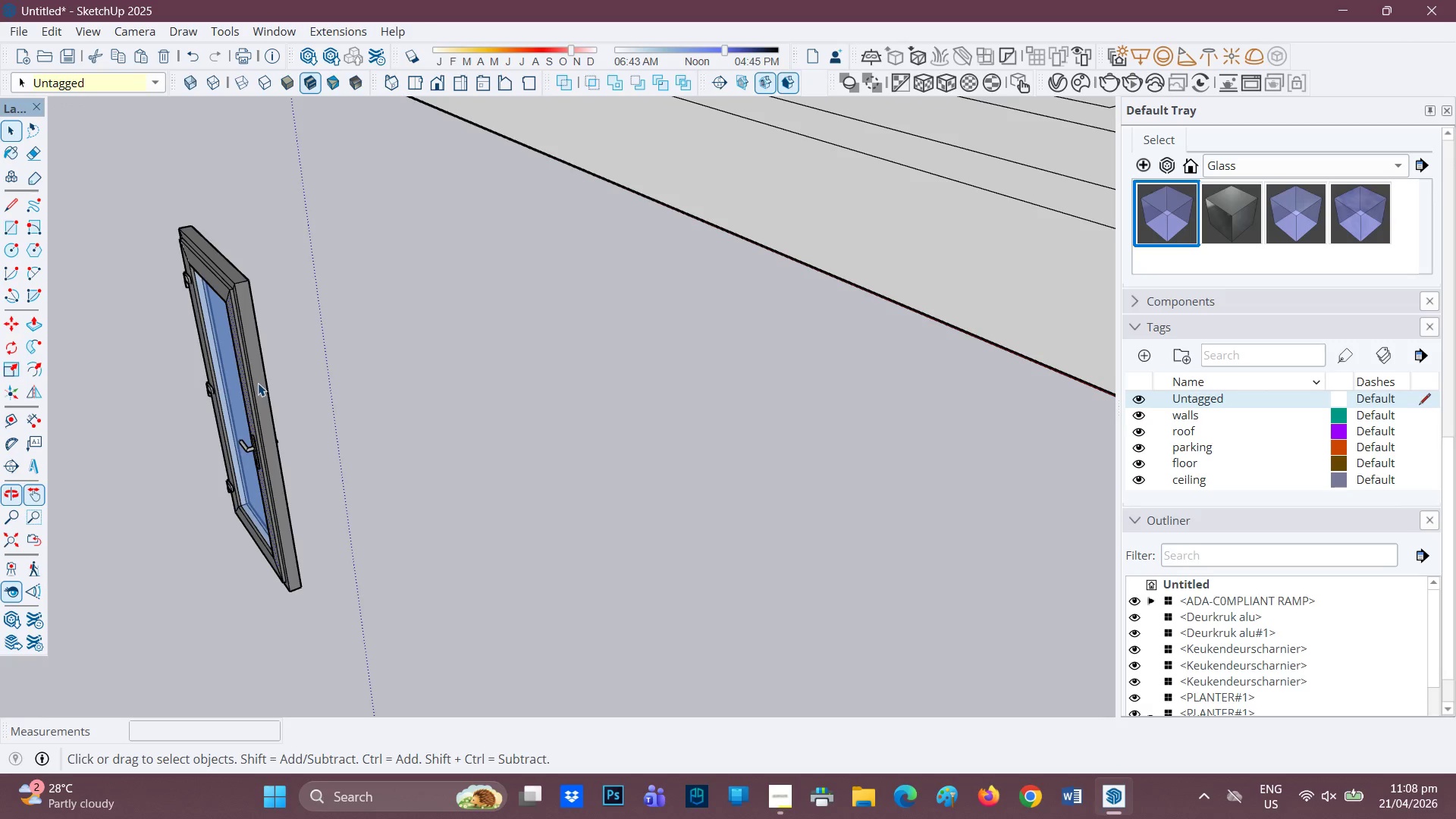 
scroll: coordinate [249, 378], scroll_direction: up, amount: 3.0
 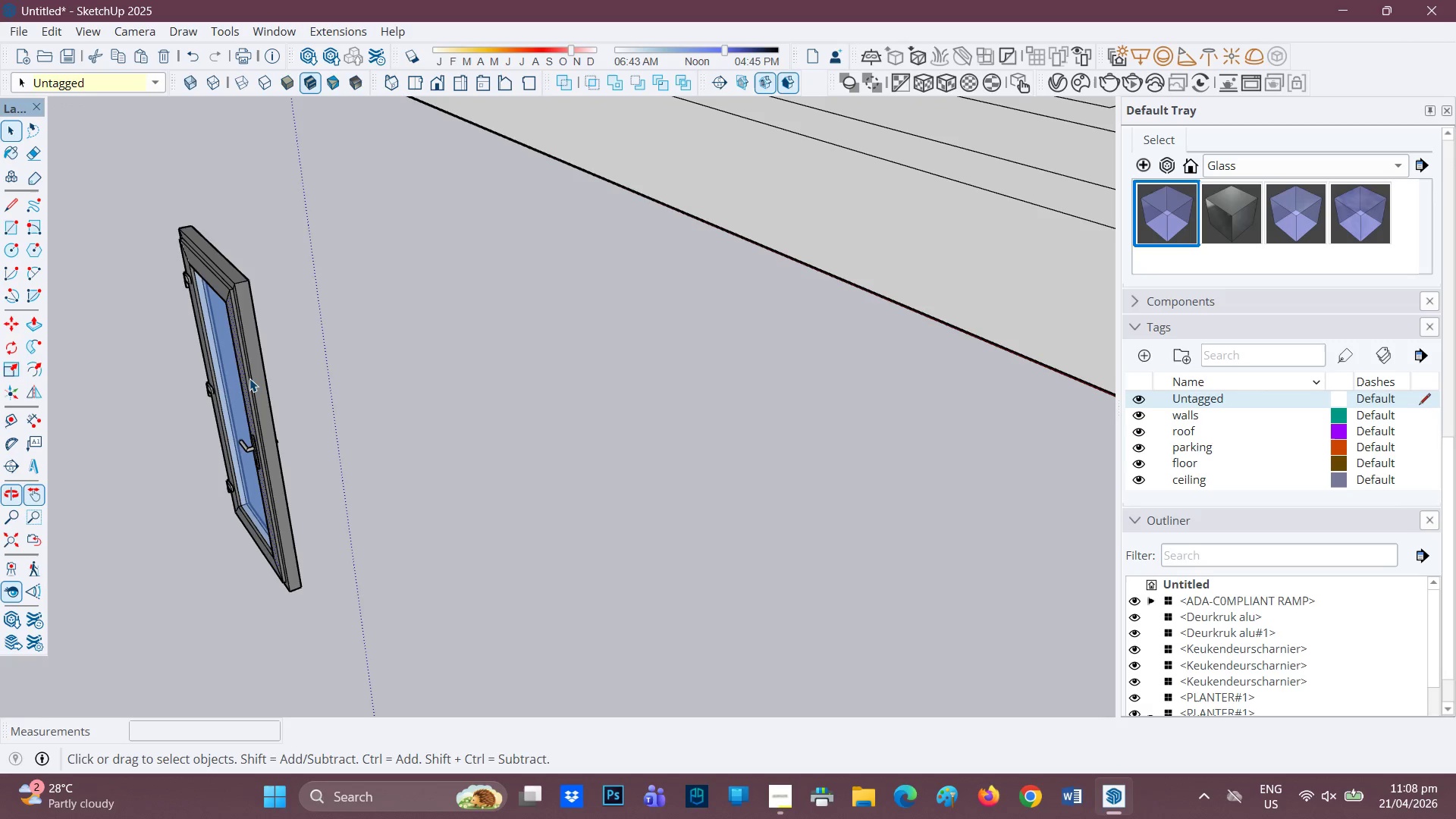 
double_click([256, 383])
 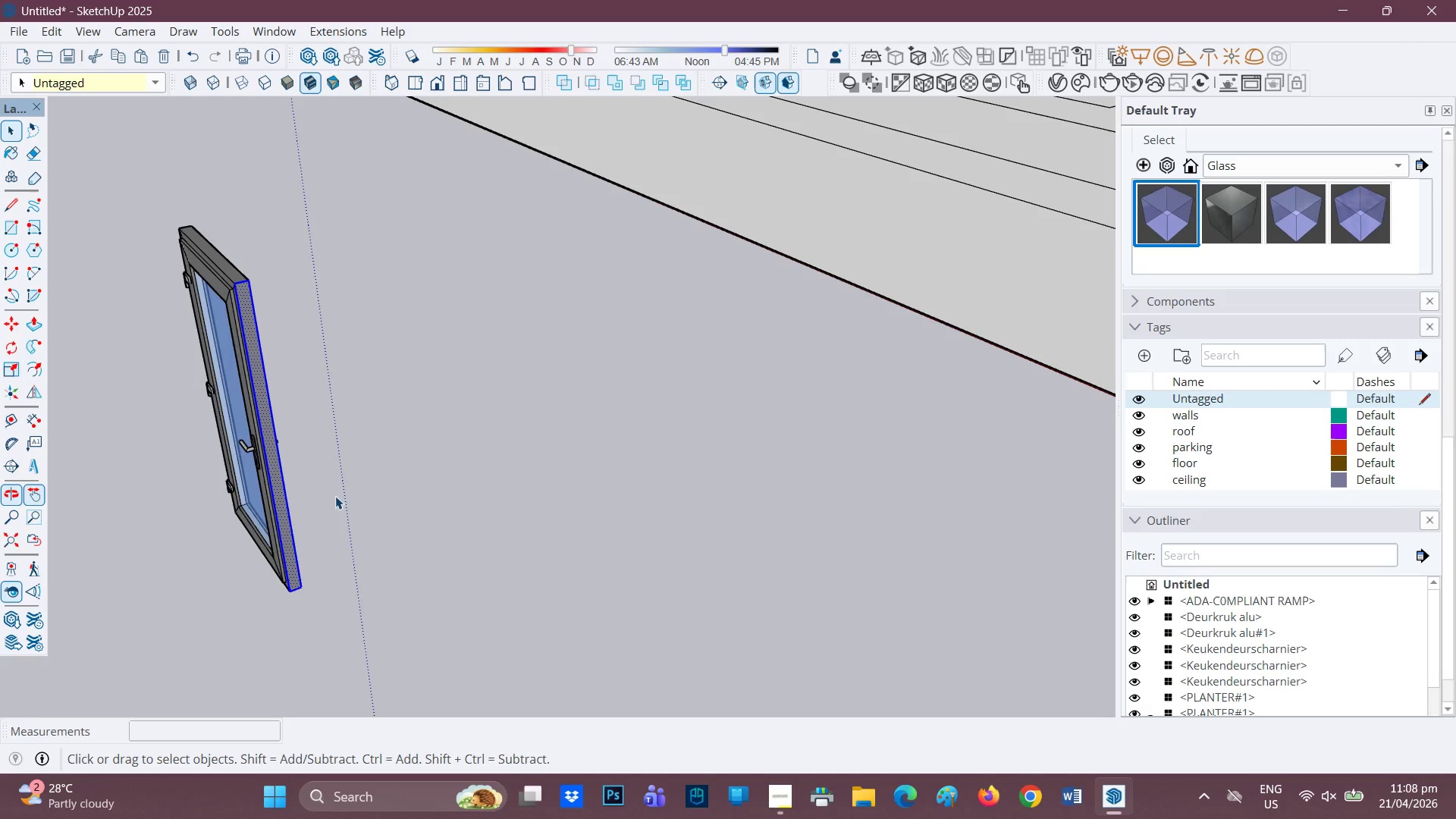 
scroll: coordinate [332, 494], scroll_direction: down, amount: 2.0
 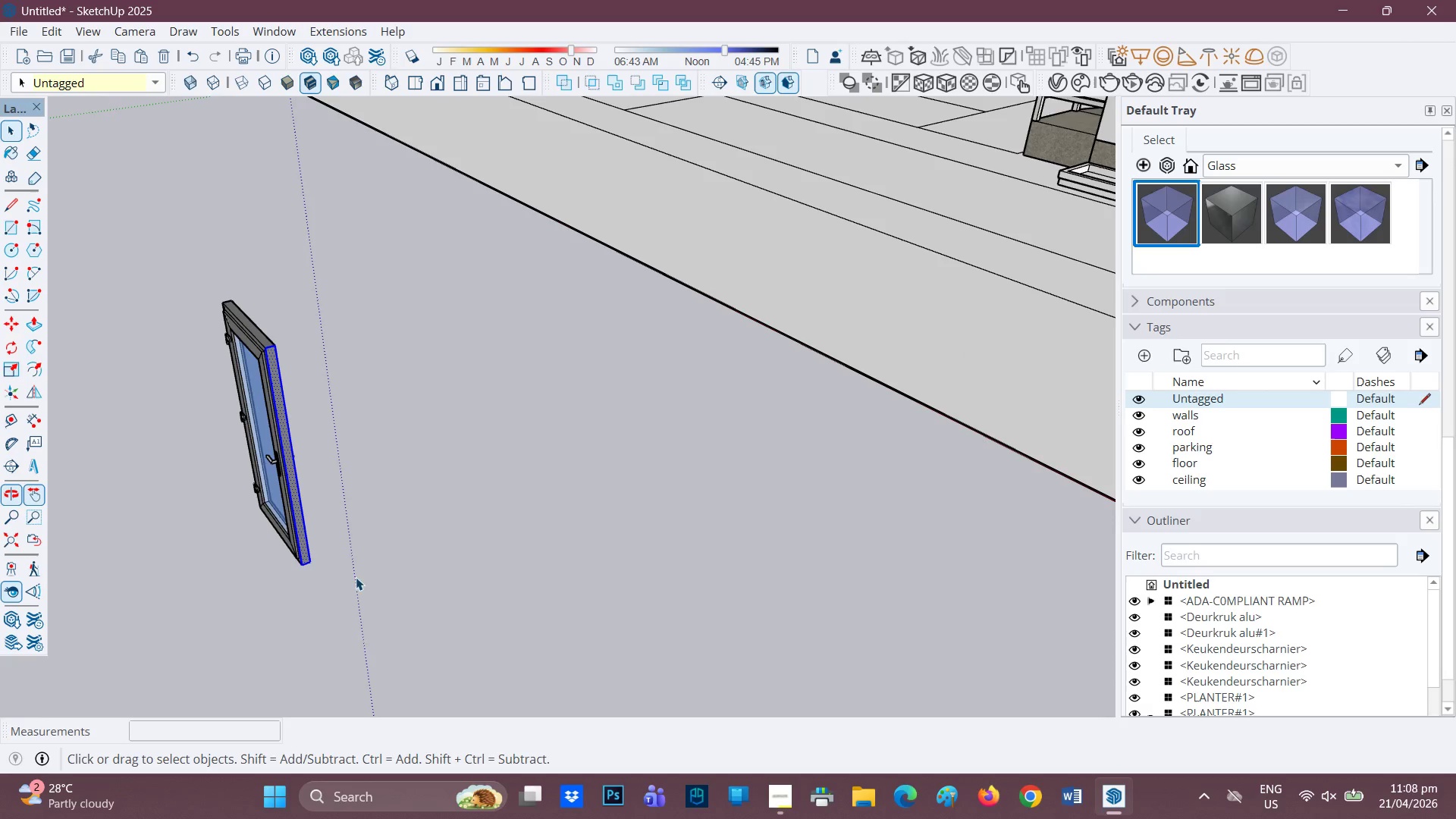 
left_click_drag(start_coordinate=[365, 590], to_coordinate=[168, 273])
 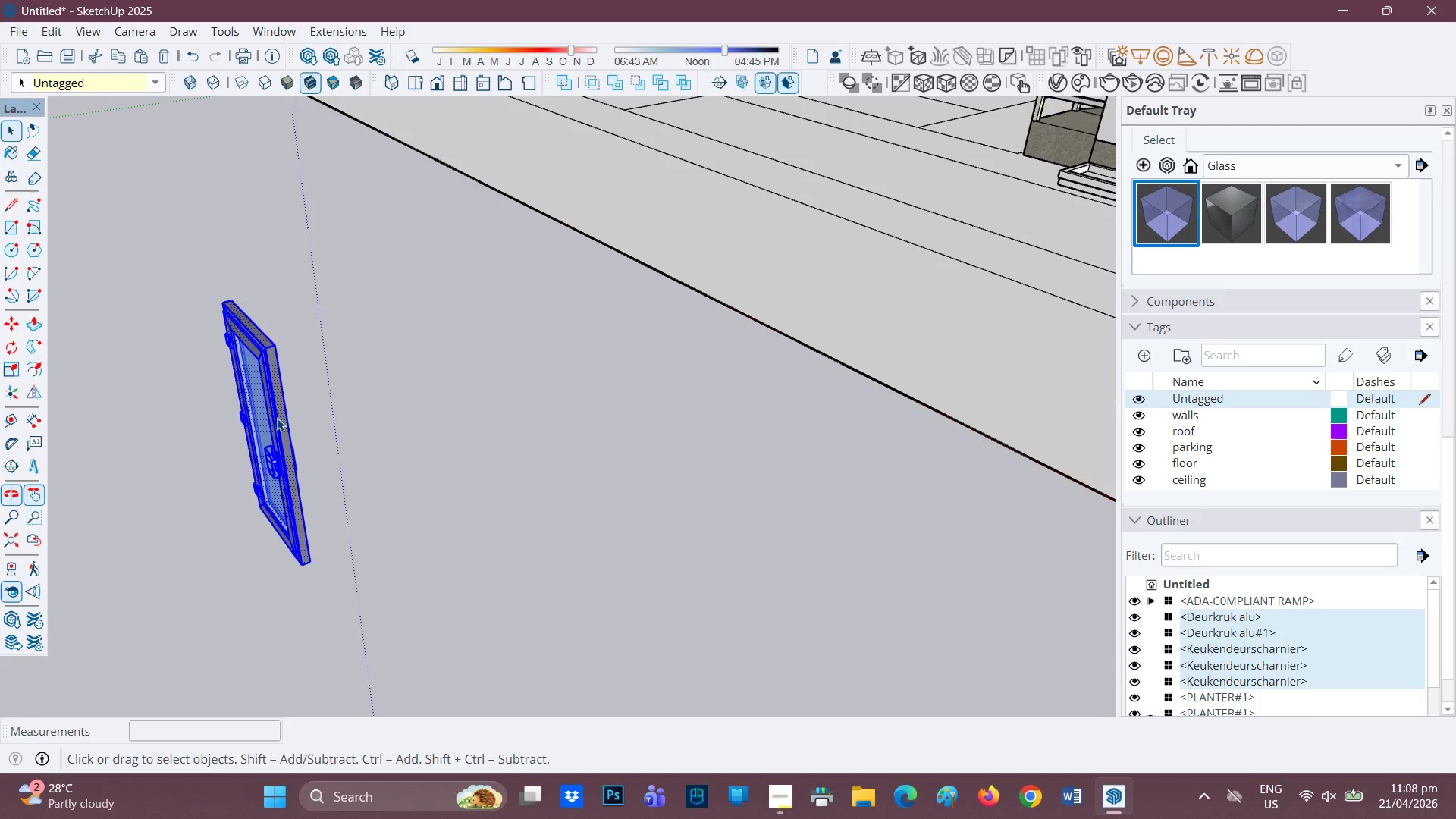 
right_click([272, 417])
 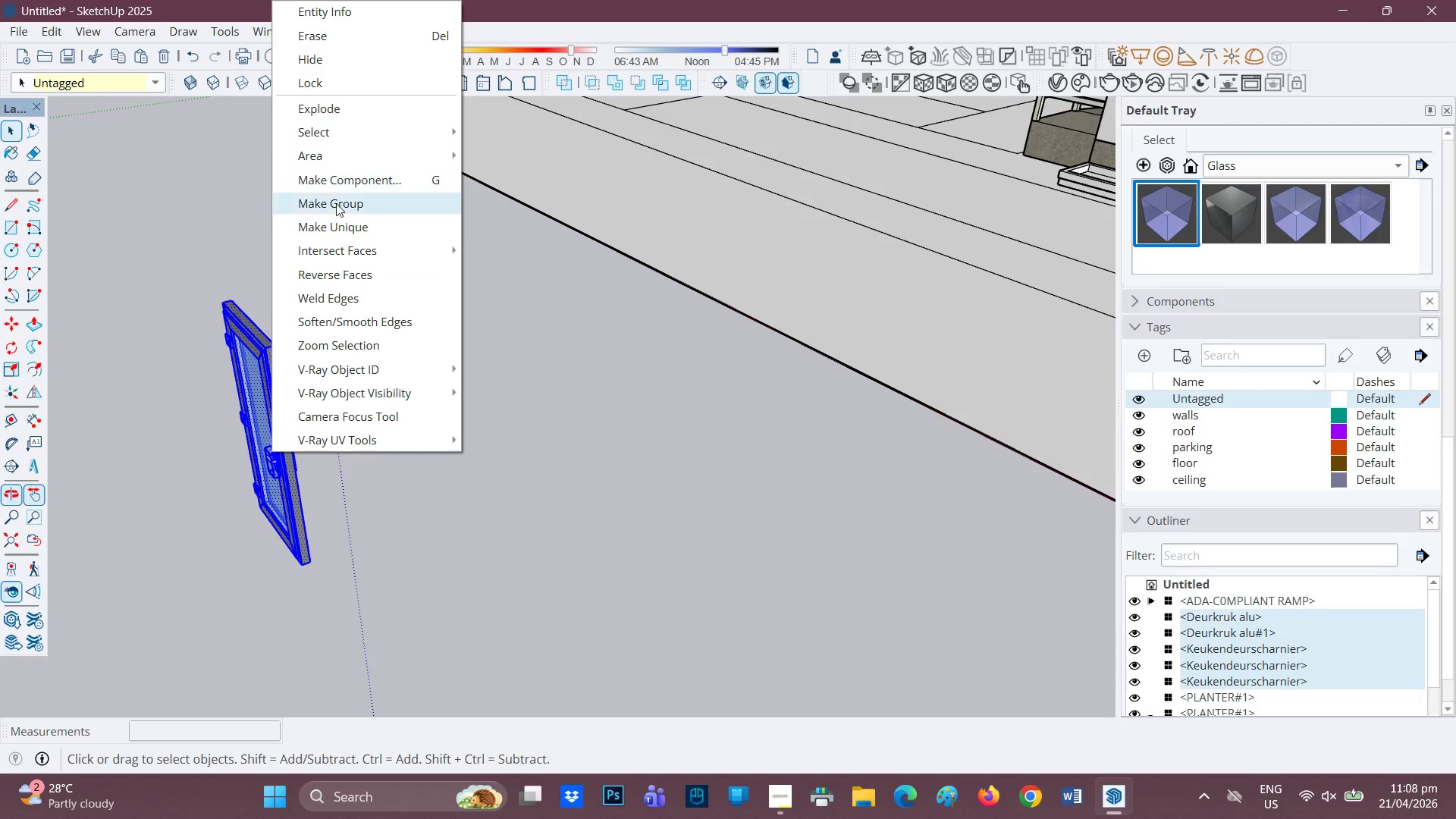 
left_click([332, 204])
 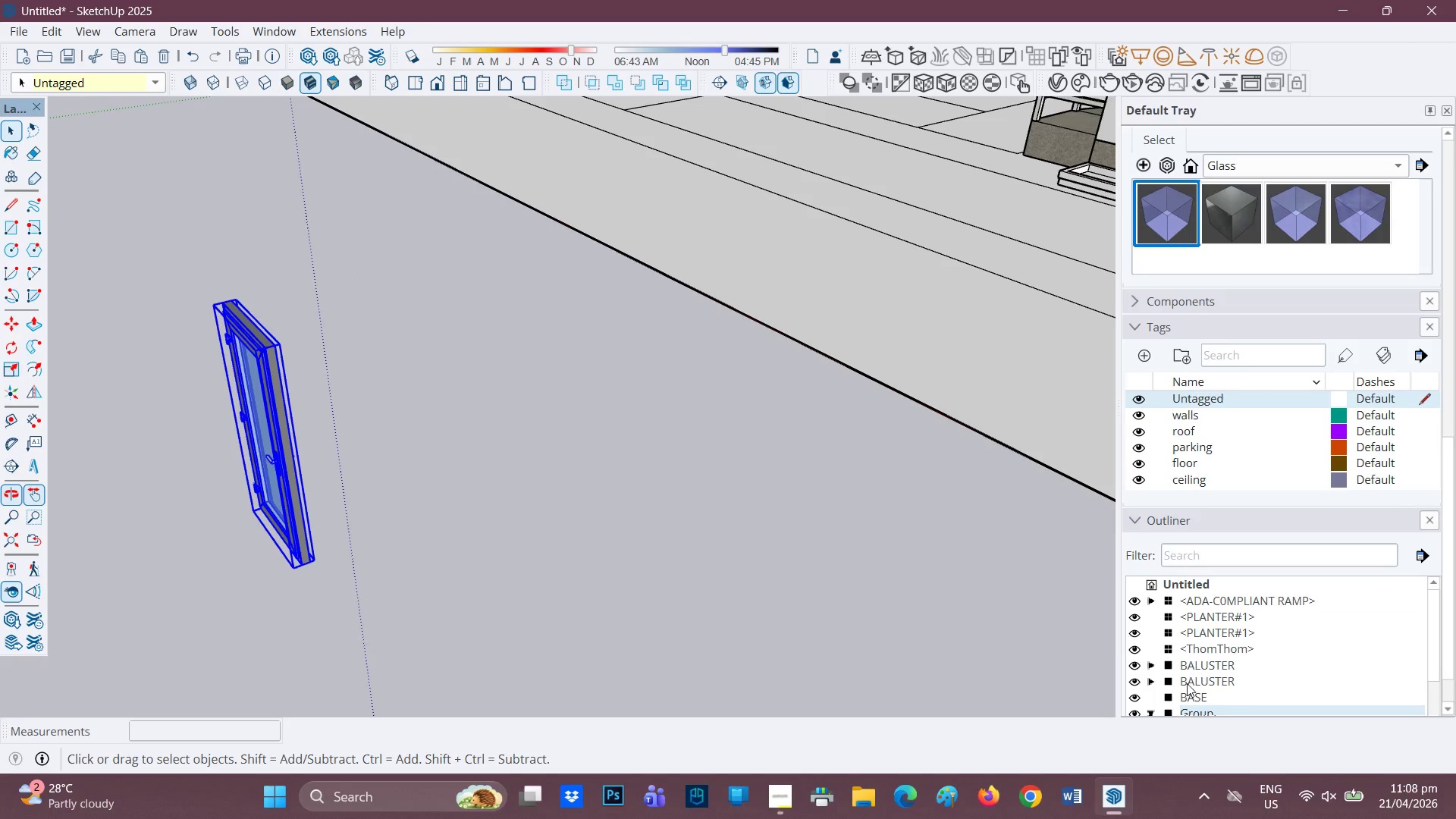 
scroll: coordinate [1200, 654], scroll_direction: down, amount: 3.0
 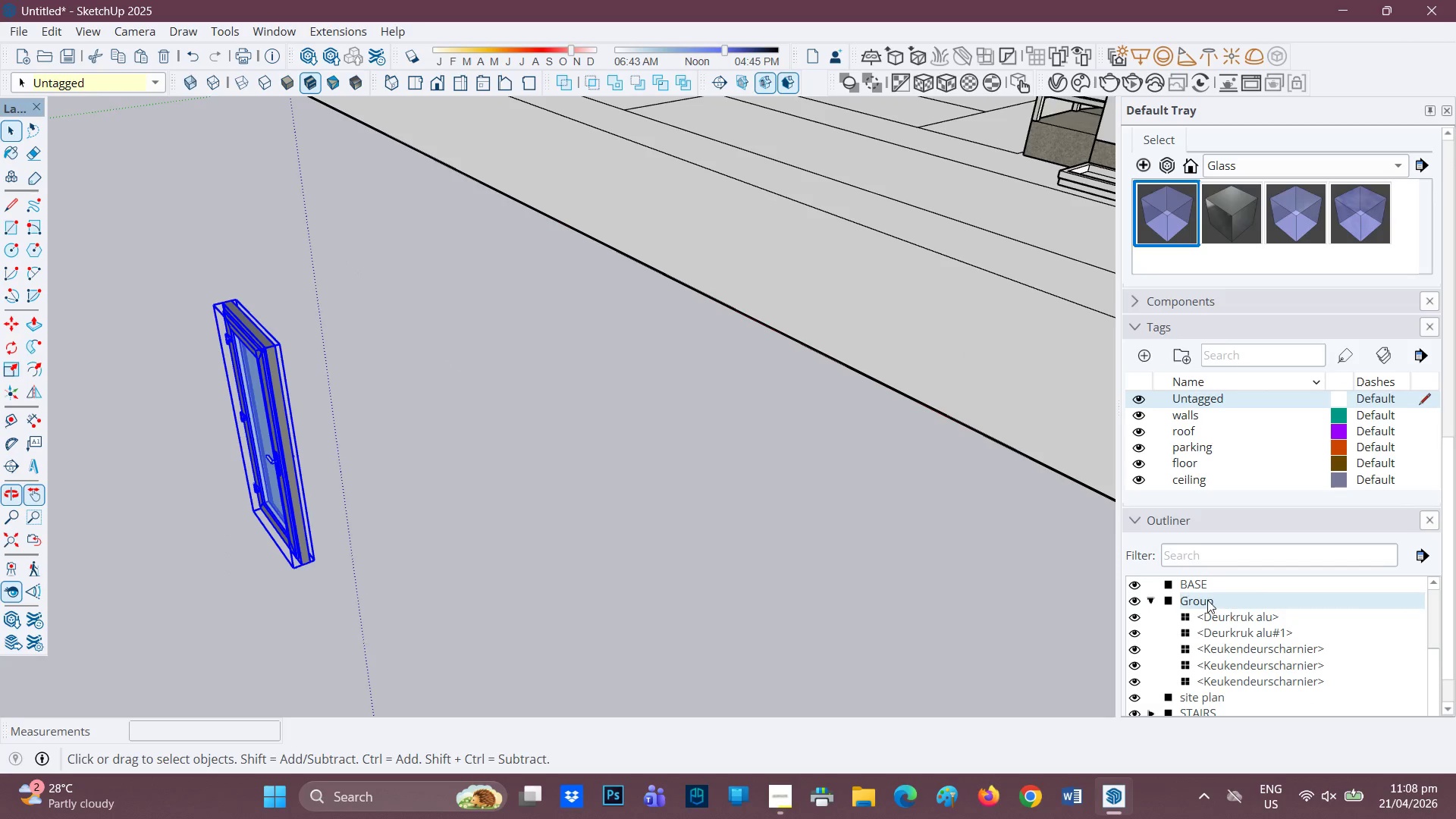 
left_click([1203, 597])
 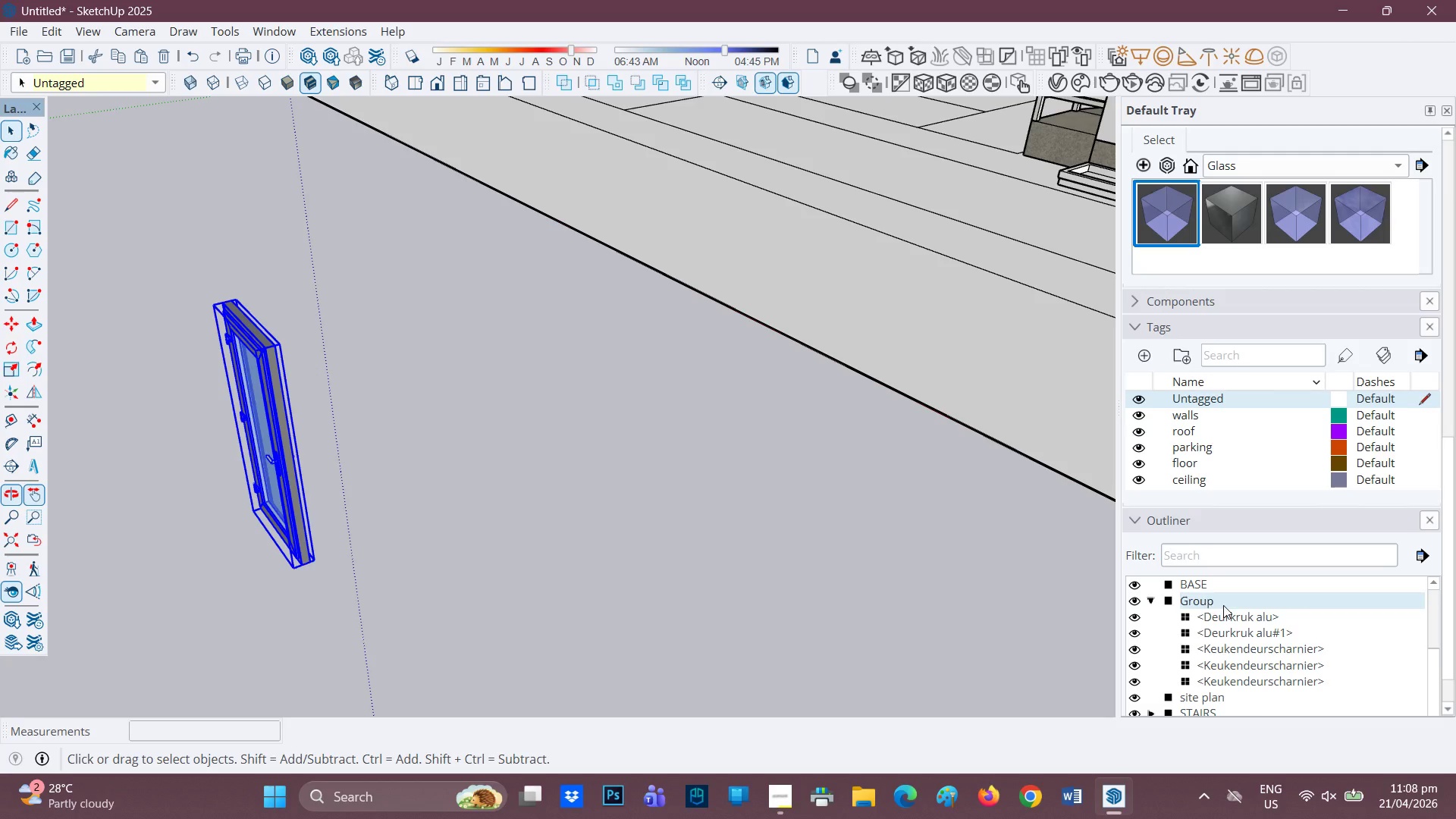 
left_click([1223, 605])
 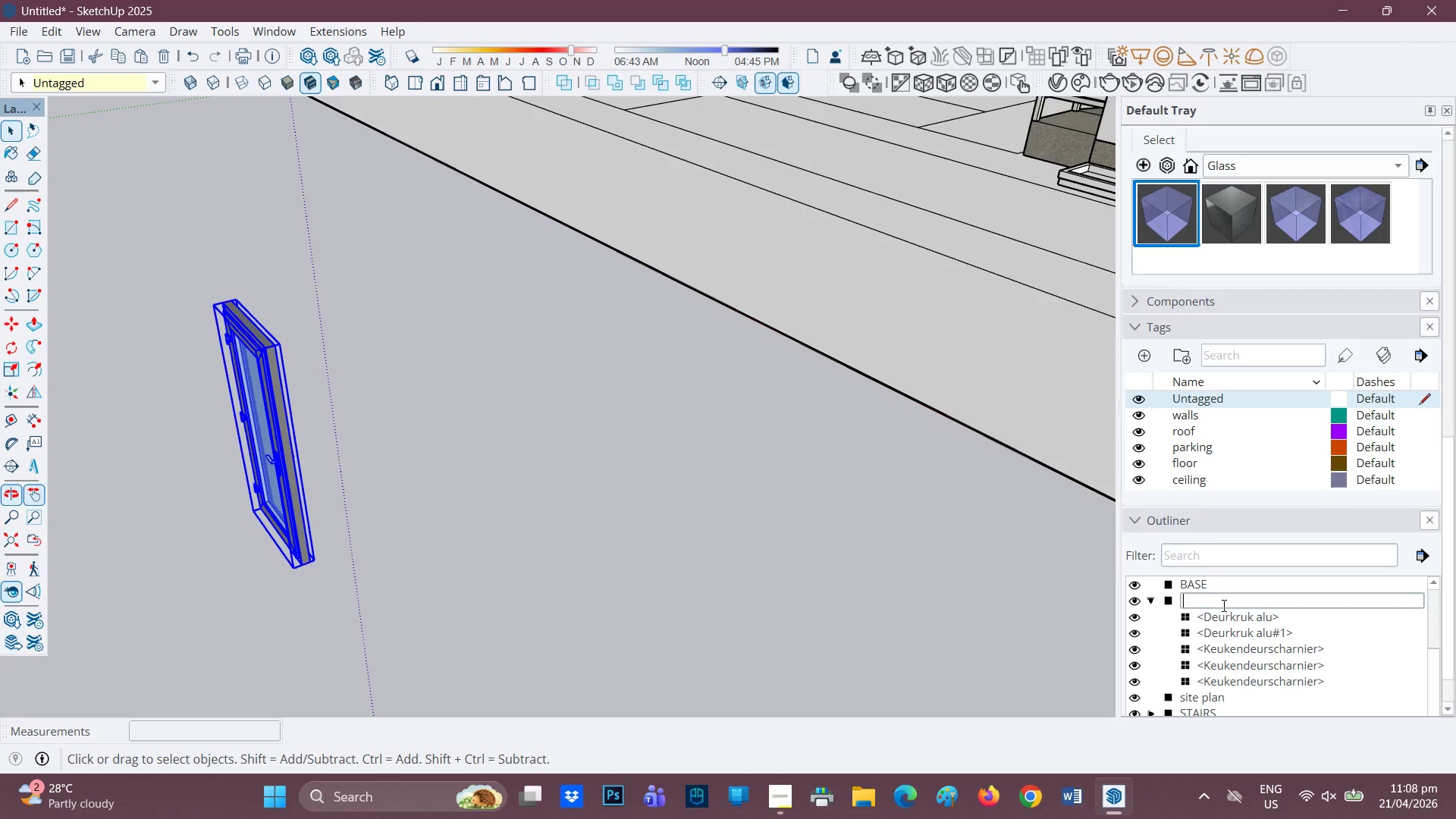 
type(DOOR)
 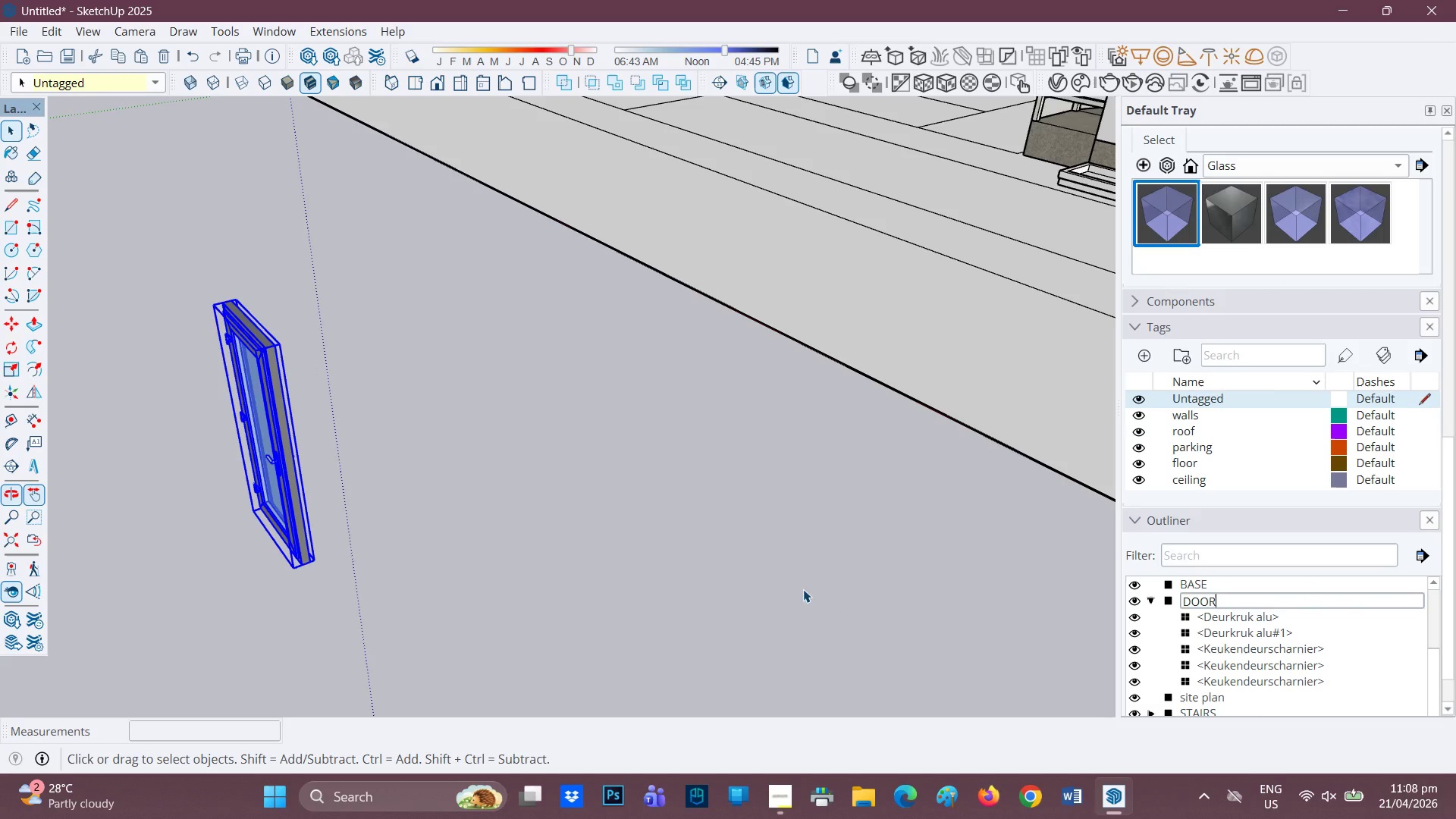 
left_click([800, 583])
 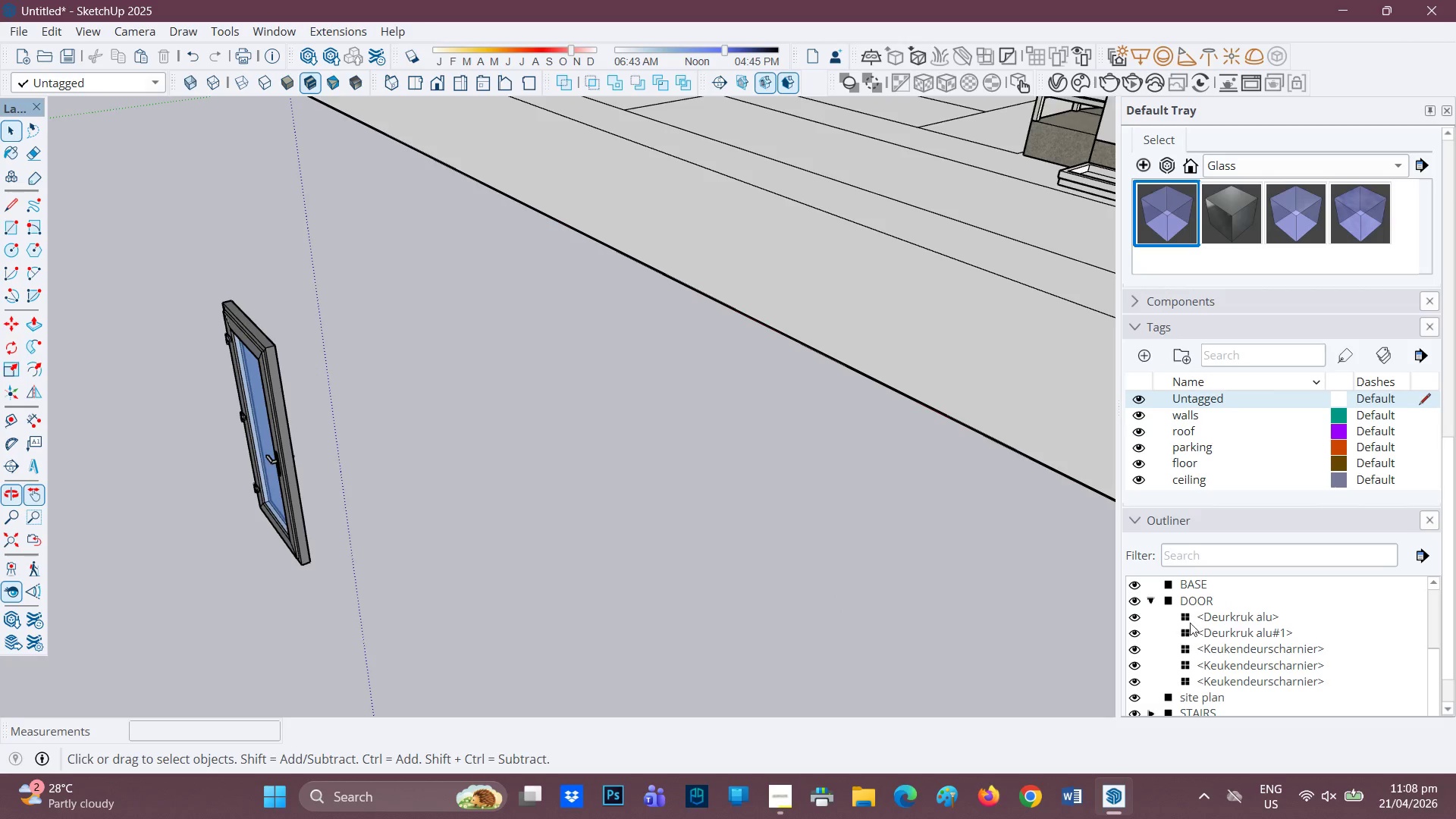 
left_click([1229, 623])
 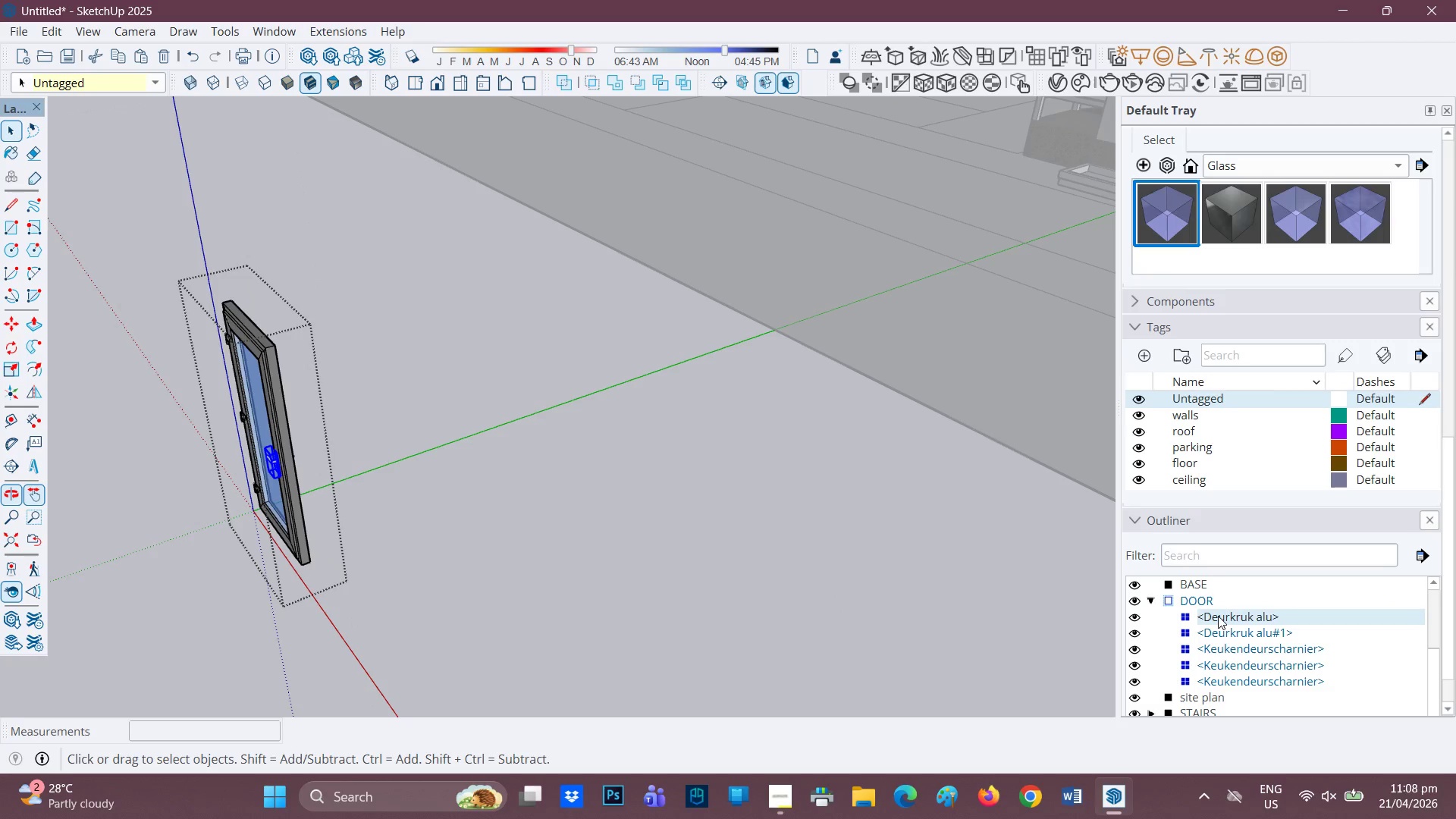 
double_click([1218, 616])
 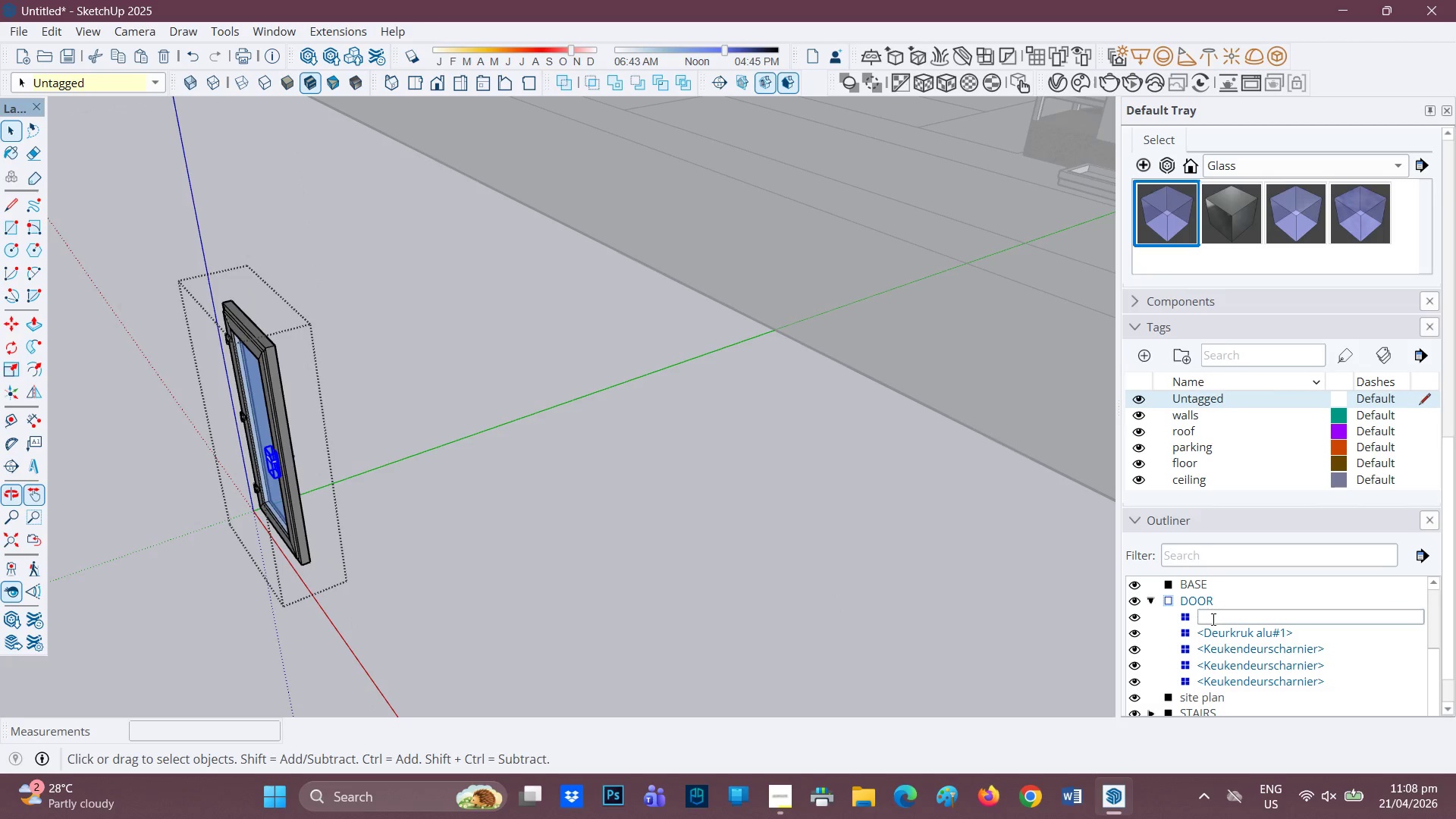 
type(DOOR KNOB)
 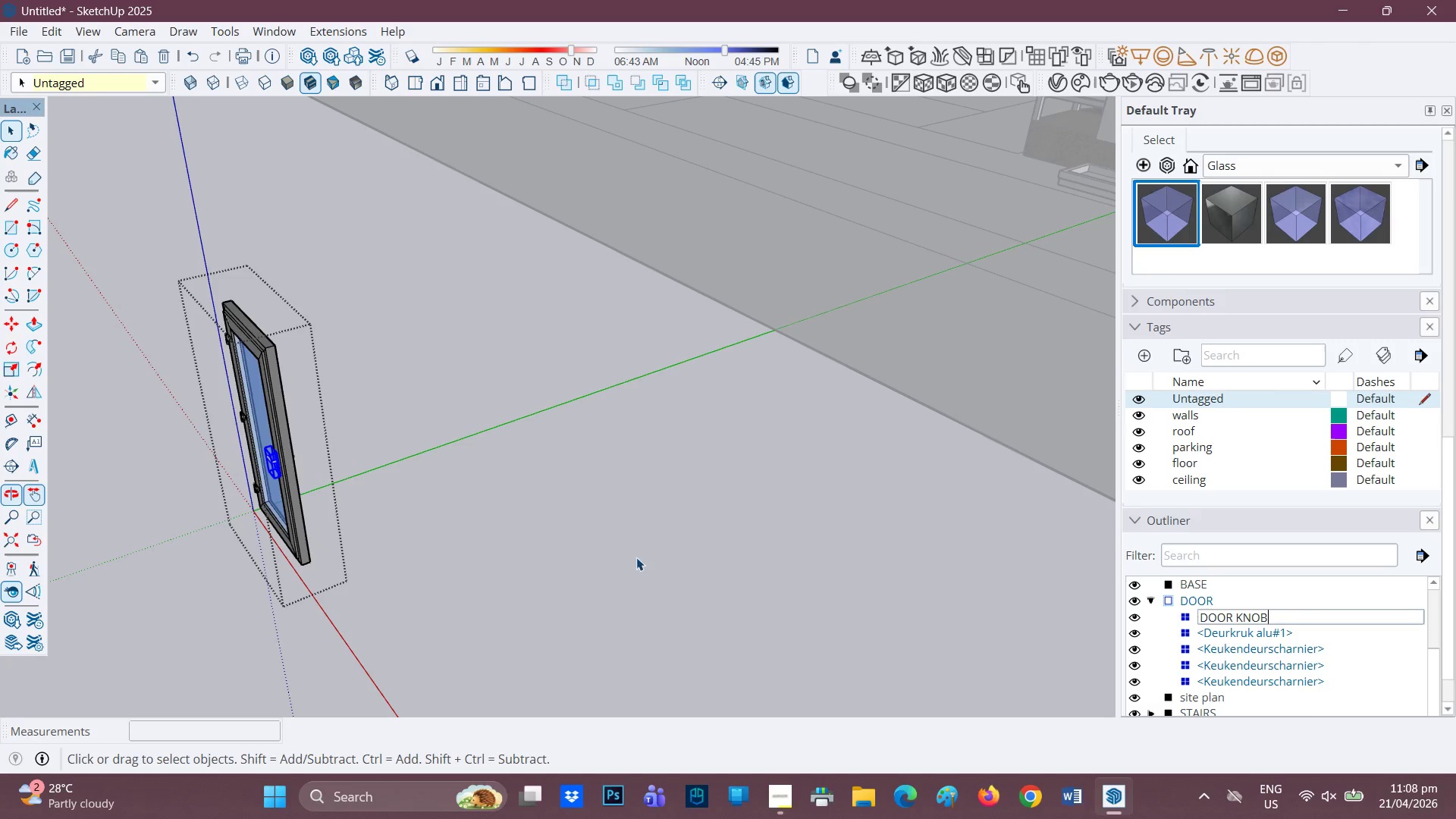 
left_click([504, 551])
 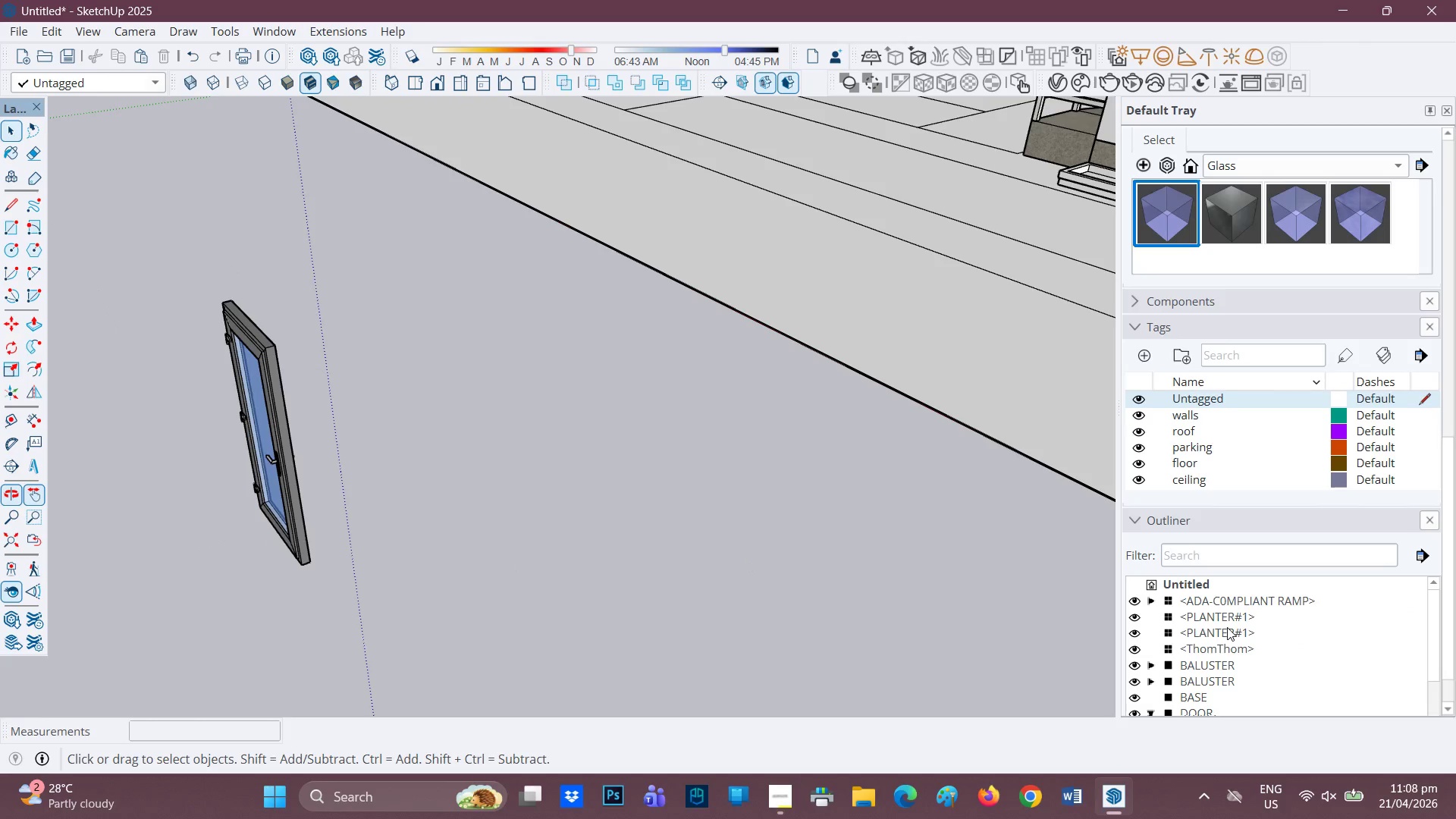 
scroll: coordinate [1189, 621], scroll_direction: down, amount: 2.0
 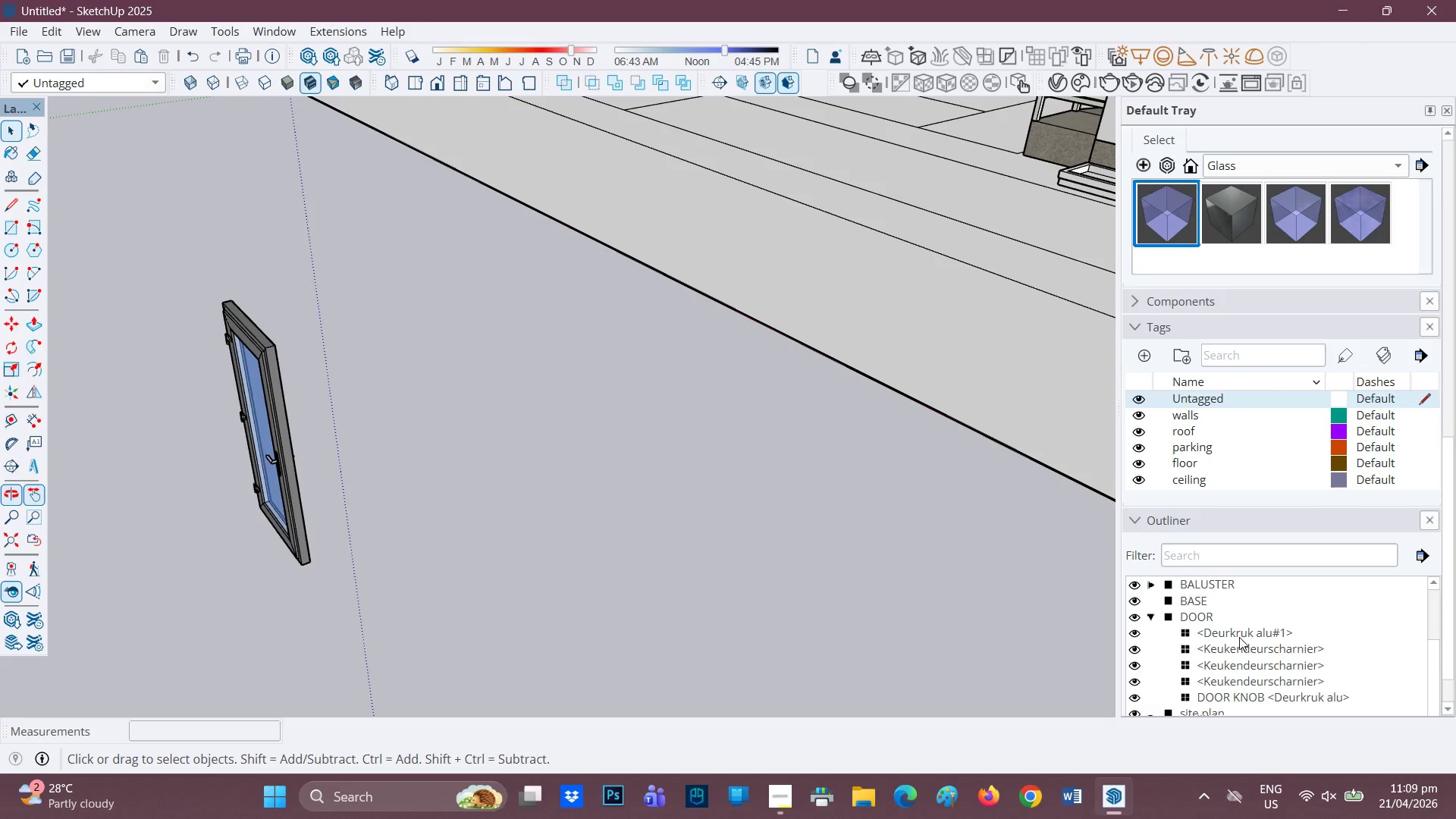 
left_click([1239, 637])
 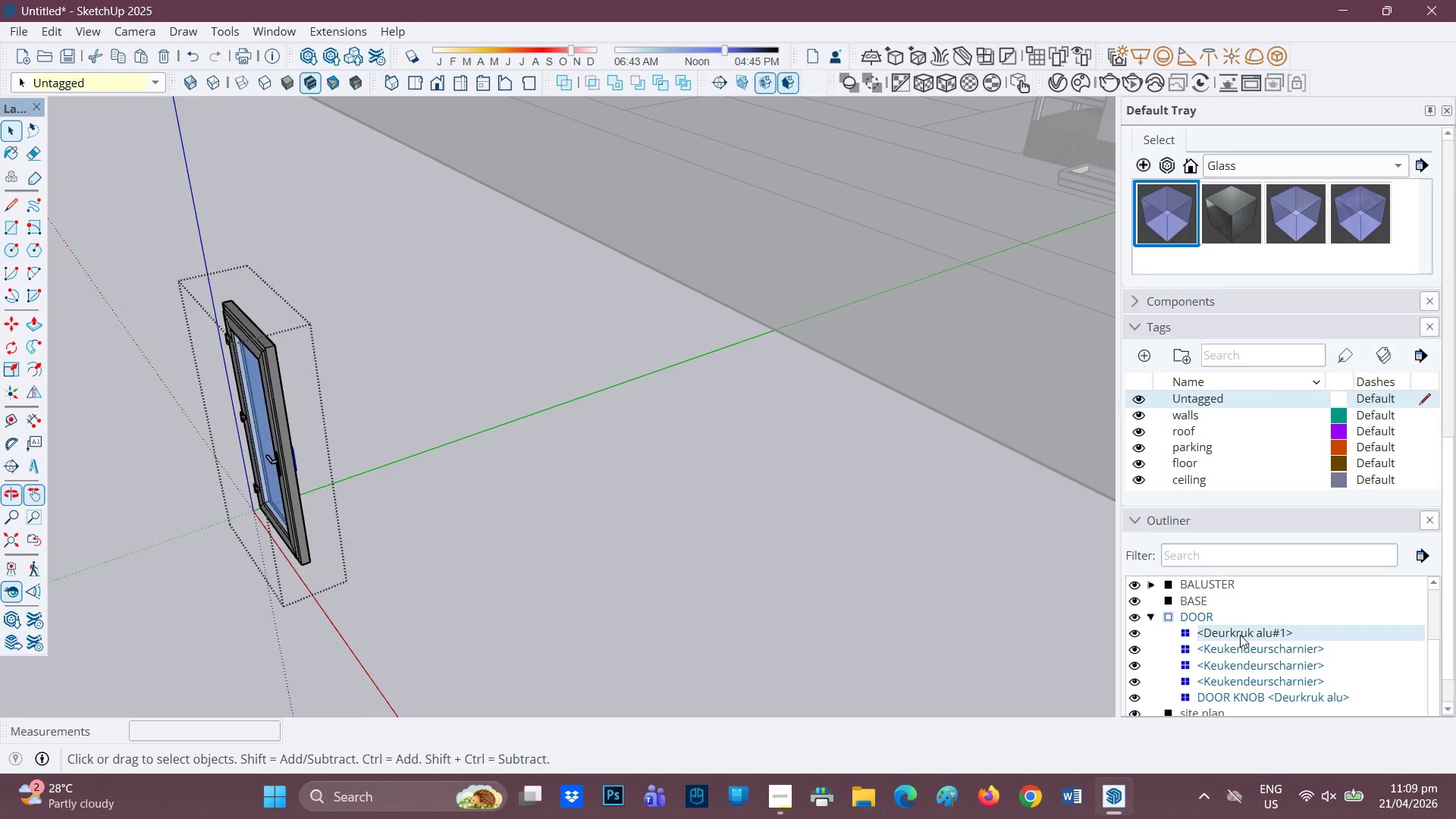 
left_click([1240, 635])
 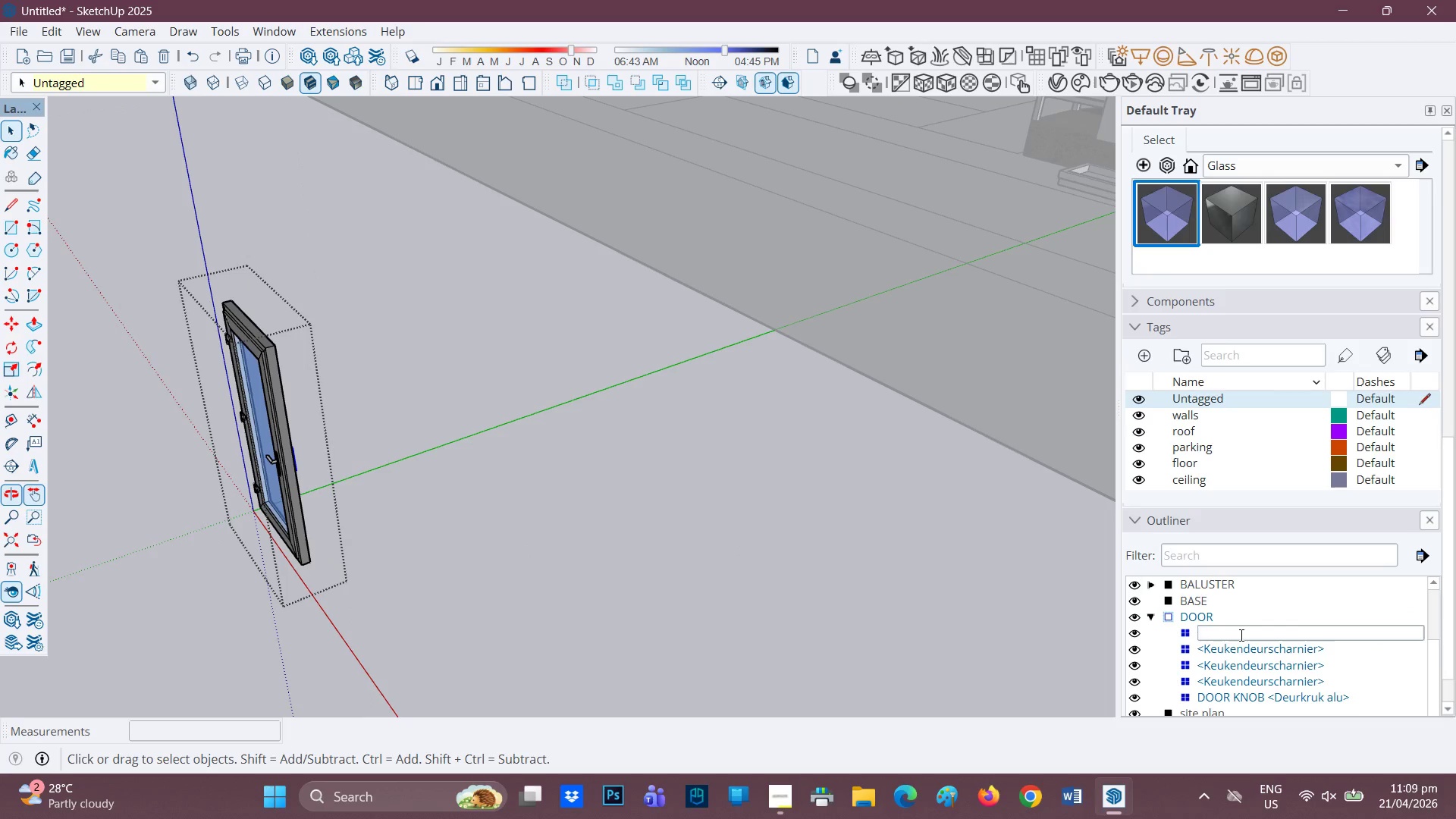 
scroll: coordinate [1198, 643], scroll_direction: none, amount: 0.0
 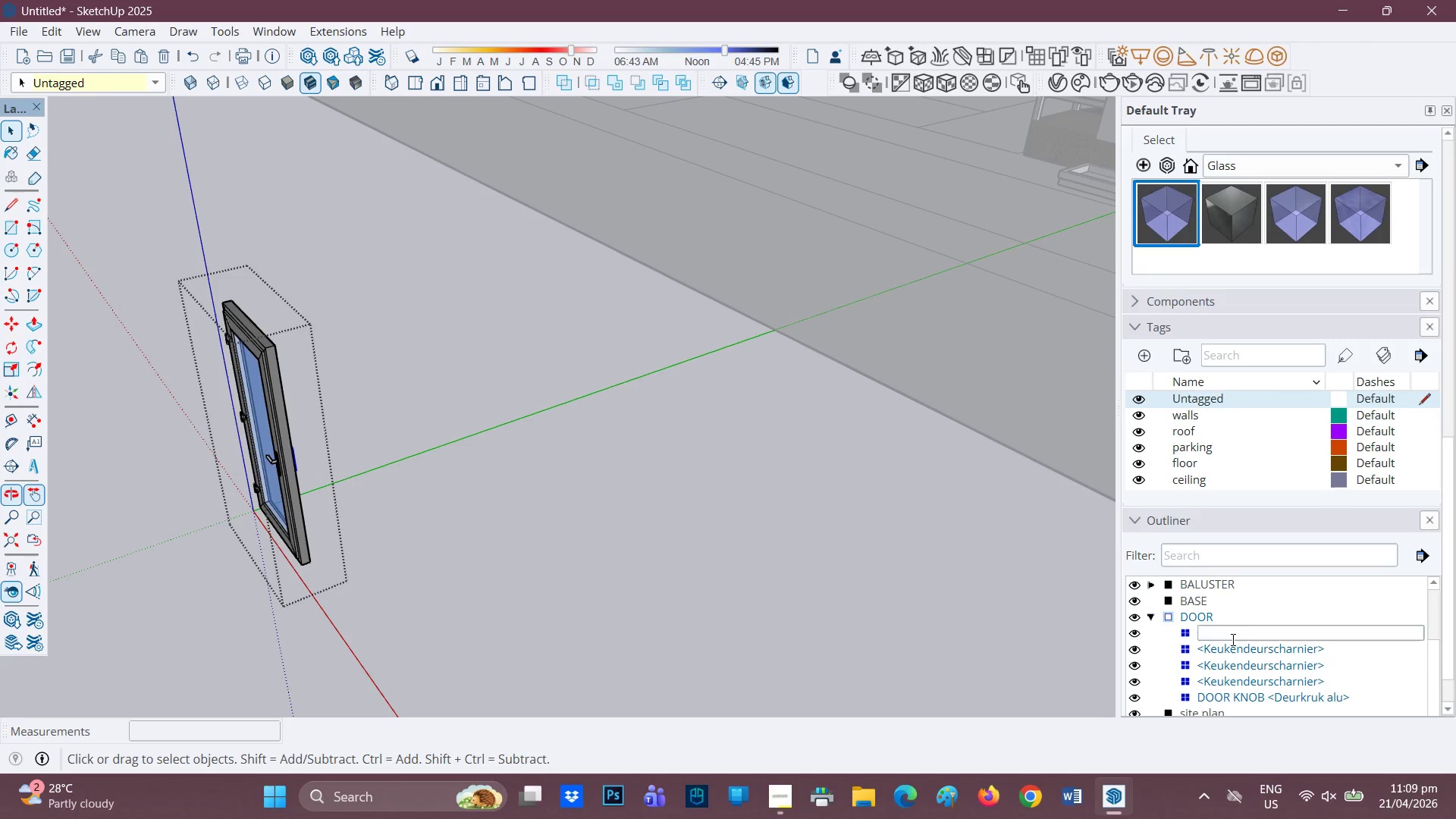 
type(DOOR KNOB)
 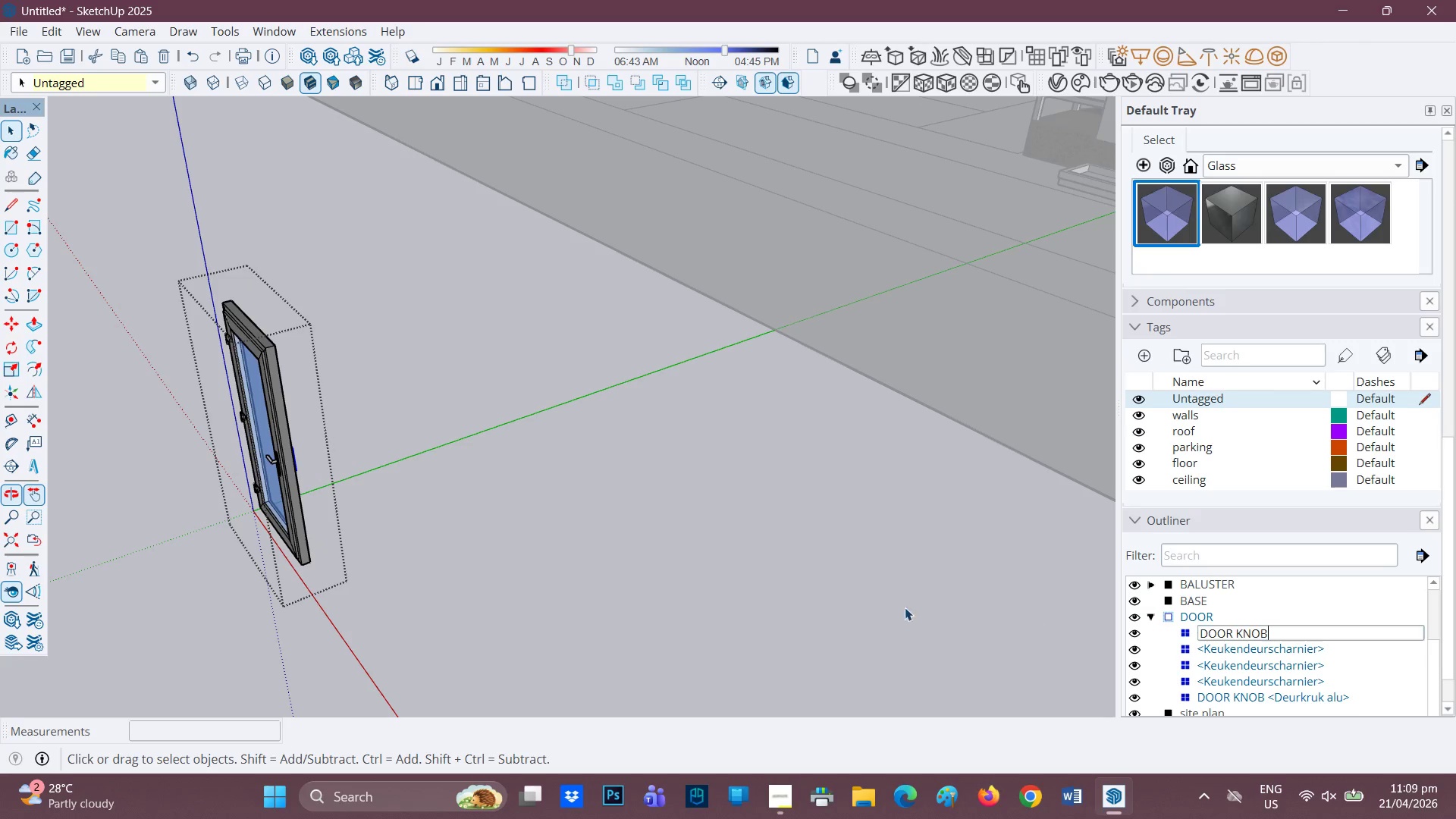 
left_click([831, 610])
 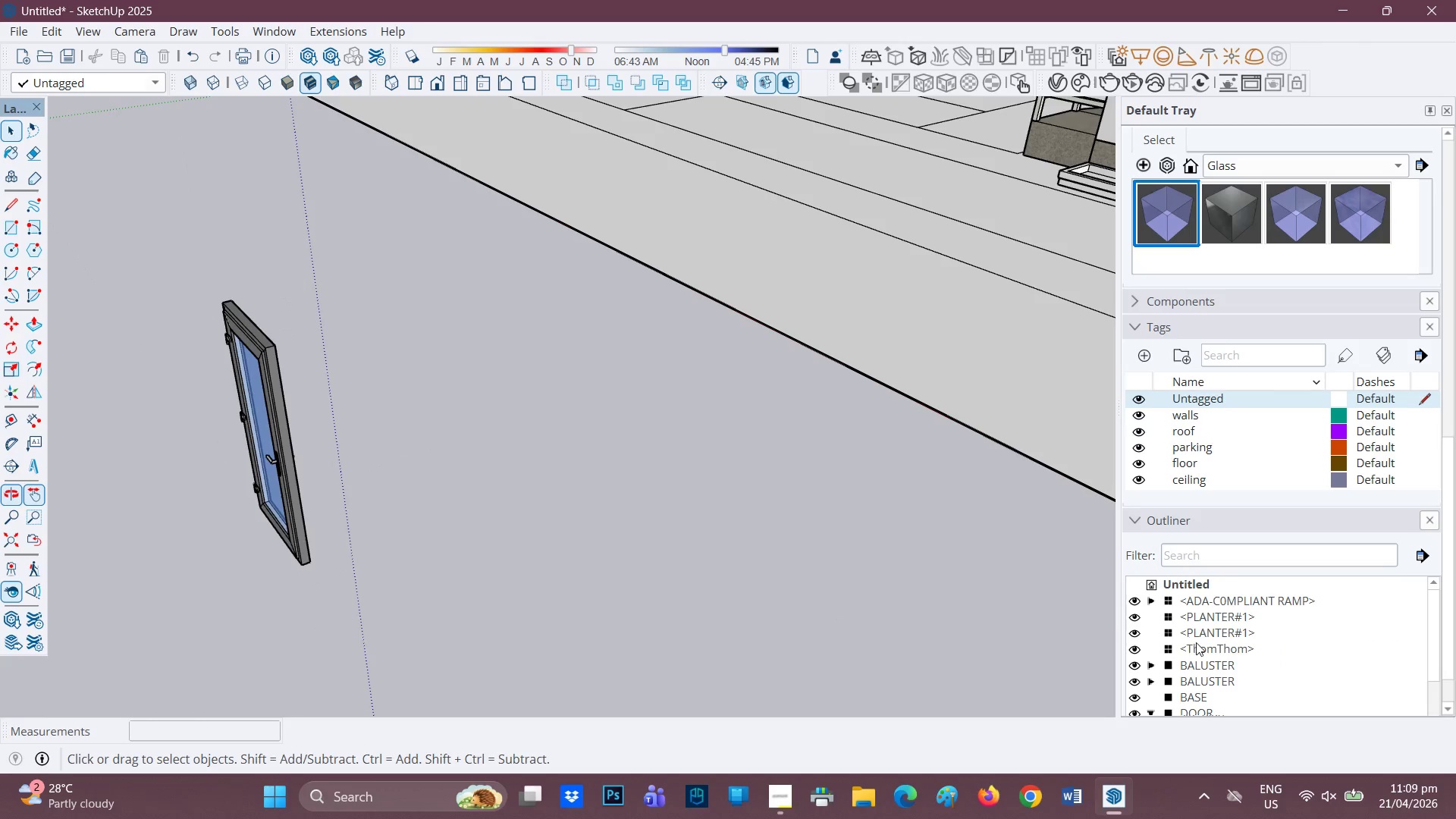 
scroll: coordinate [1199, 641], scroll_direction: down, amount: 2.0
 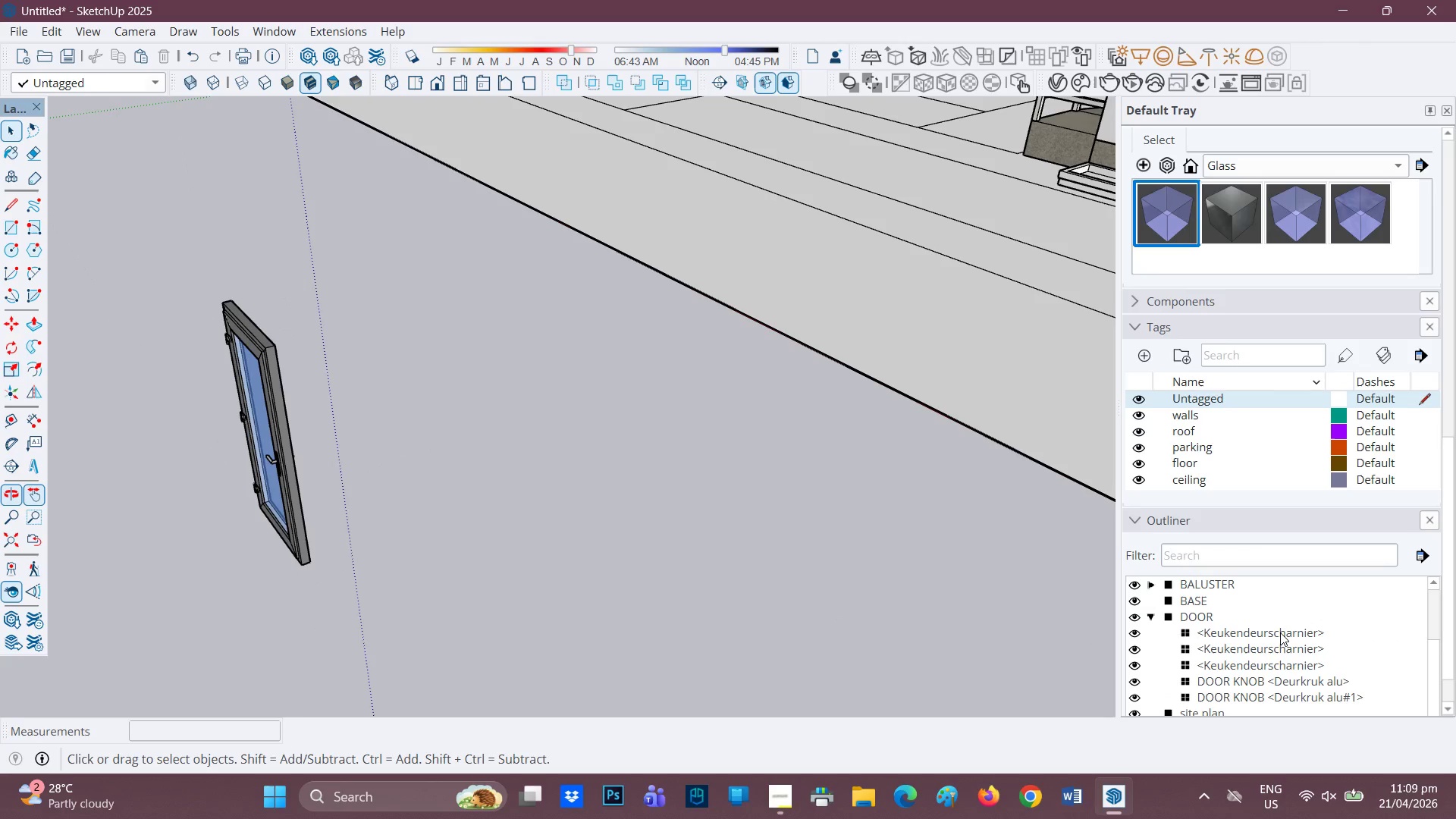 
left_click([1280, 632])
 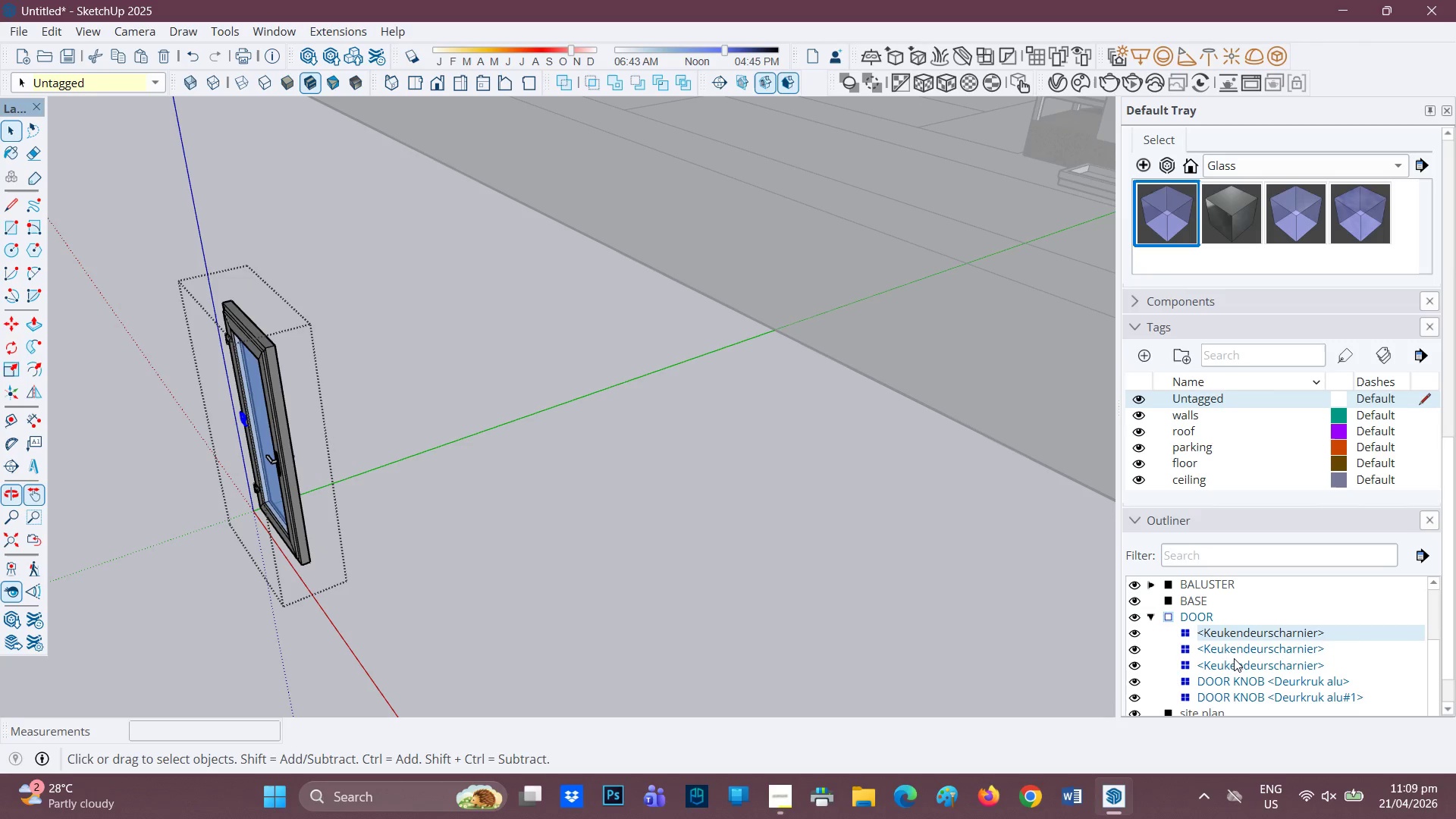 
left_click([1232, 685])
 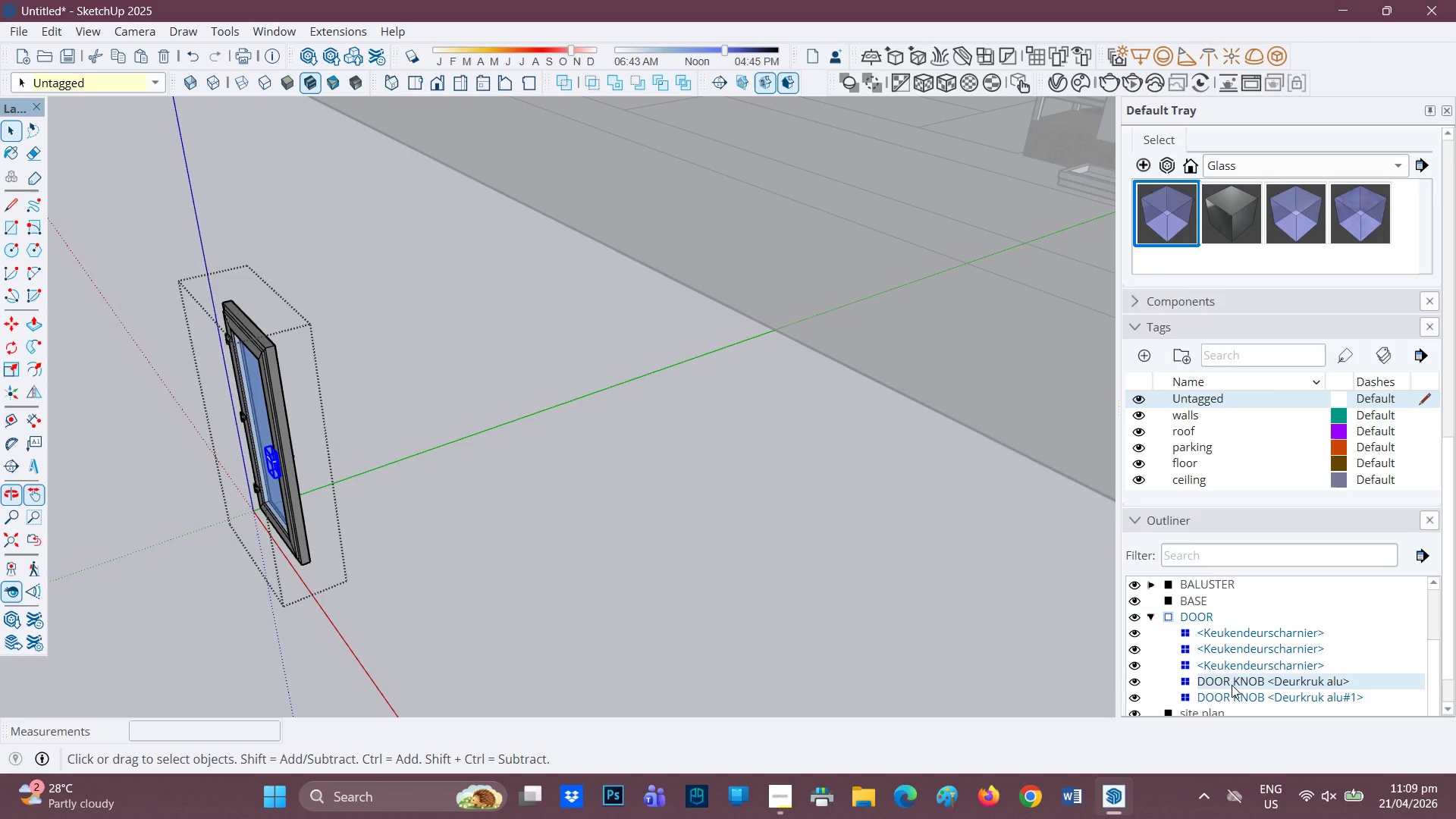 
left_click([1235, 693])
 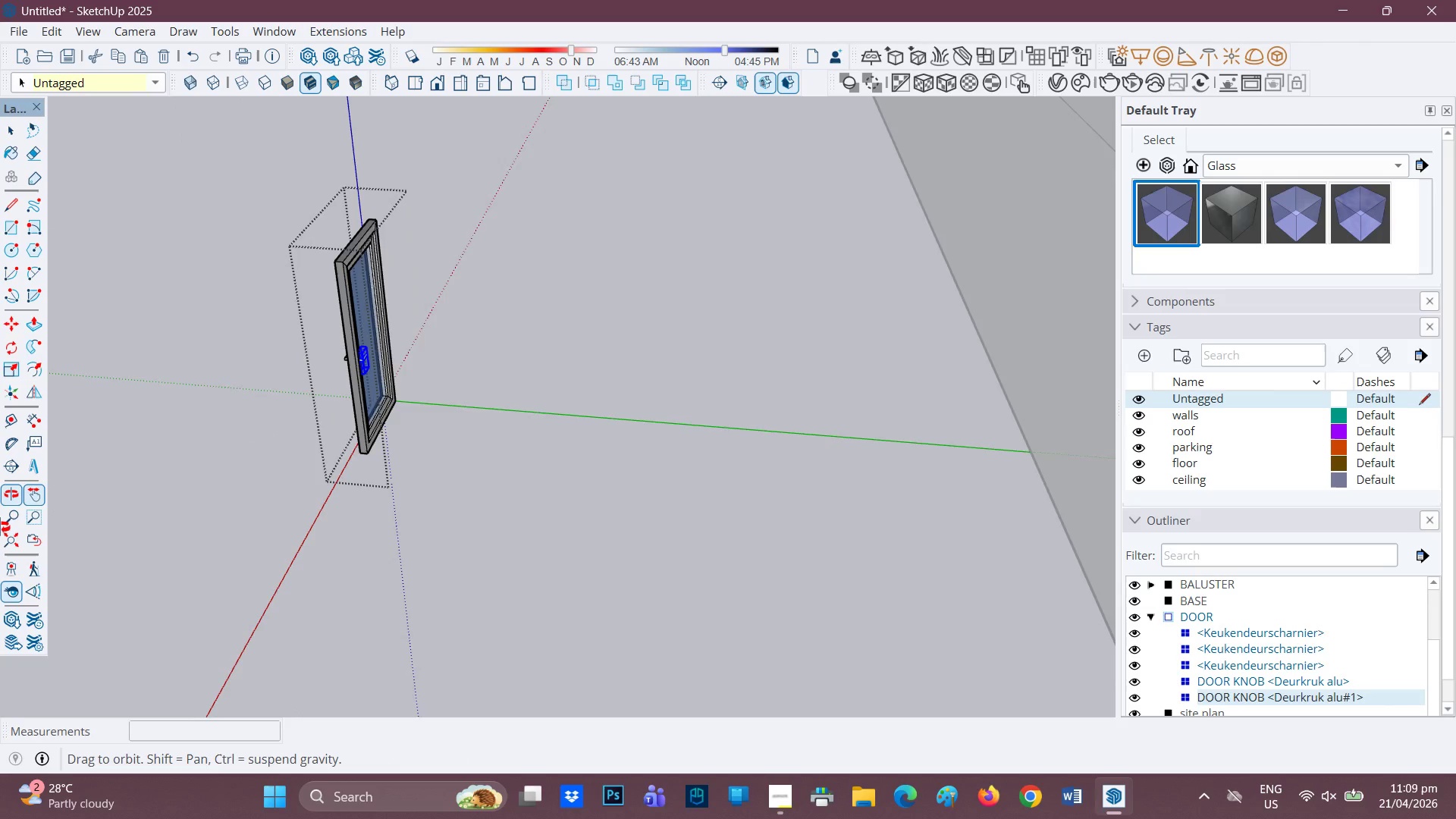 
scroll: coordinate [404, 369], scroll_direction: up, amount: 13.0
 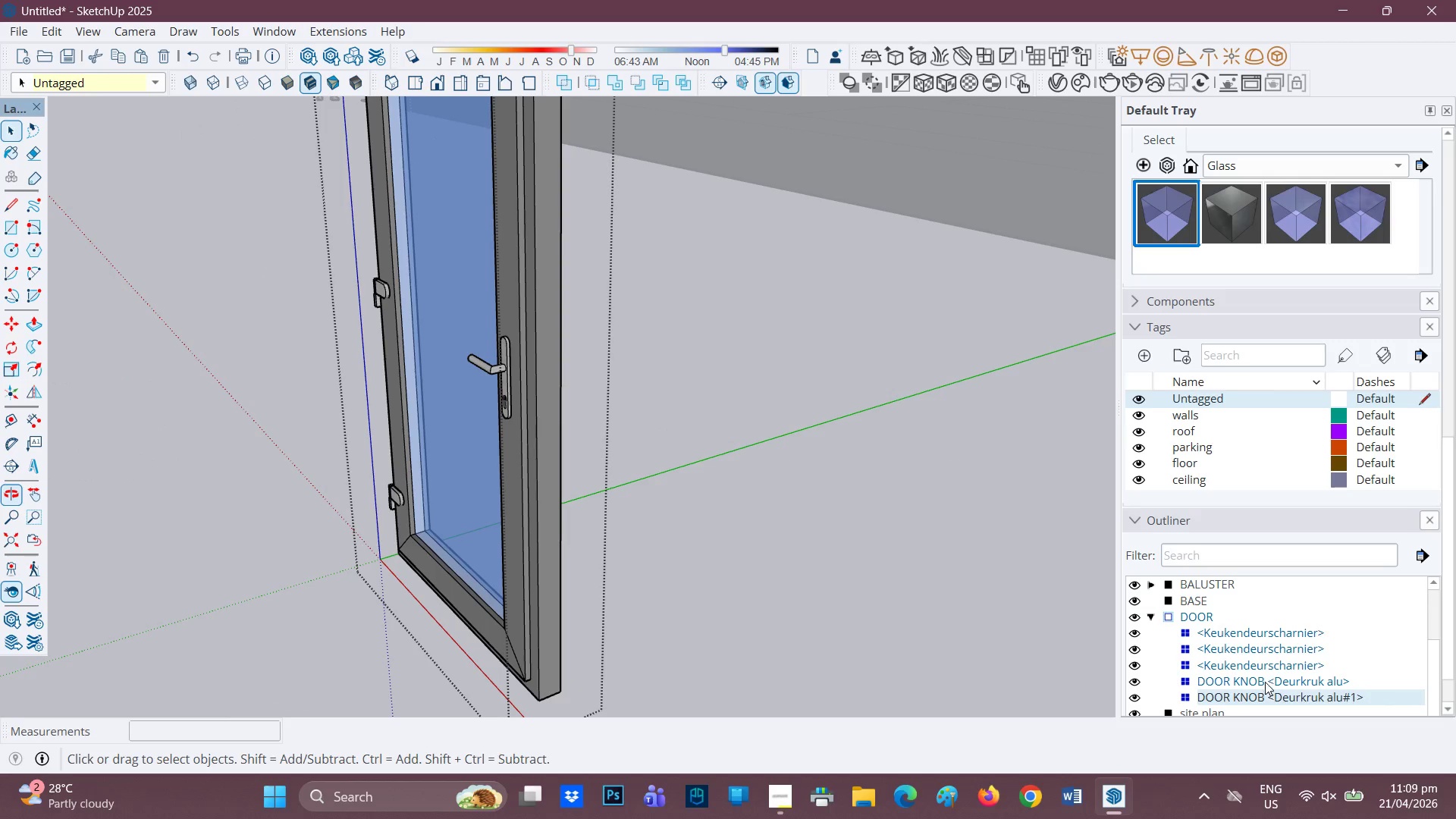 
left_click([1238, 667])
 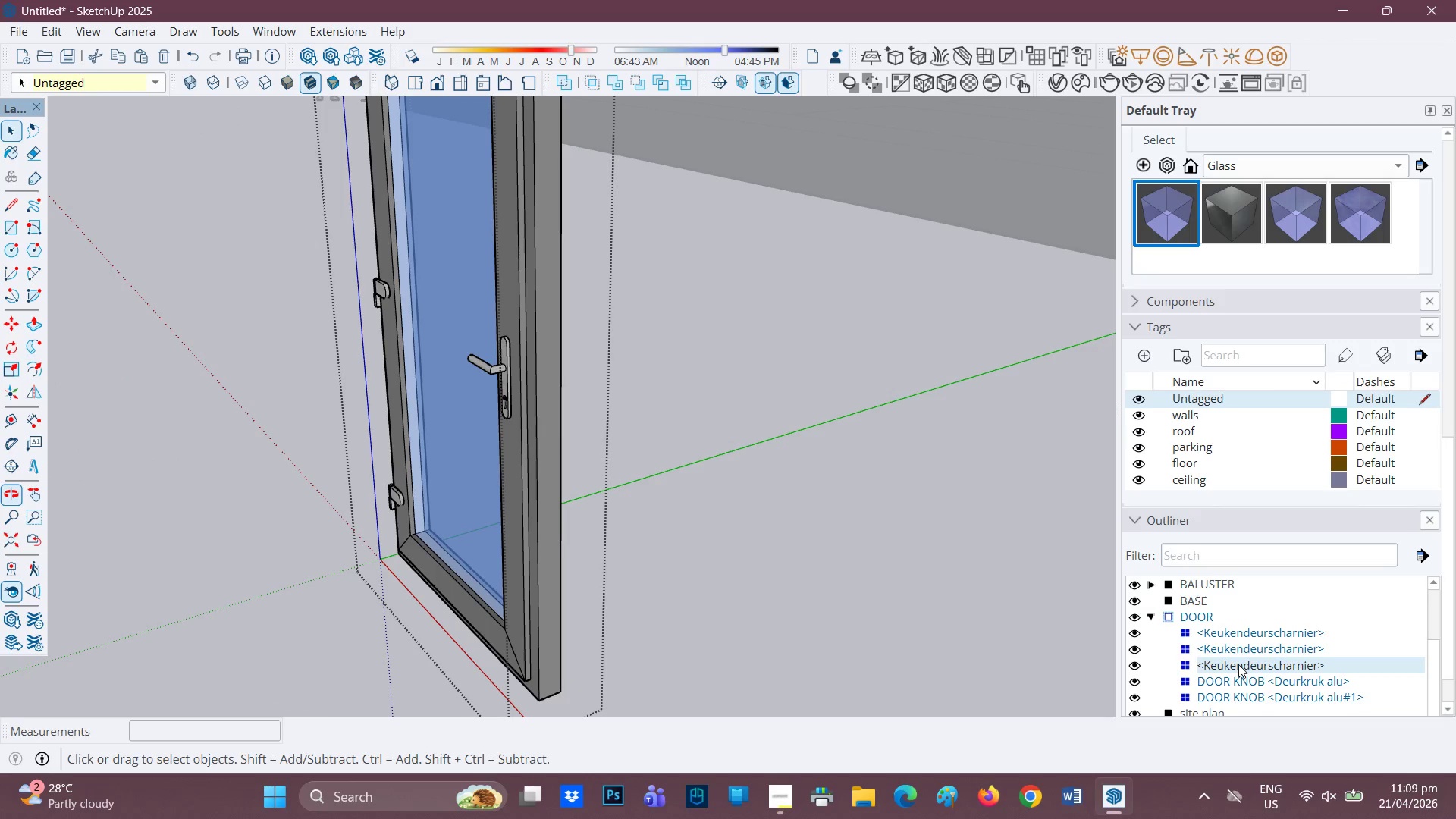 
left_click([1238, 664])
 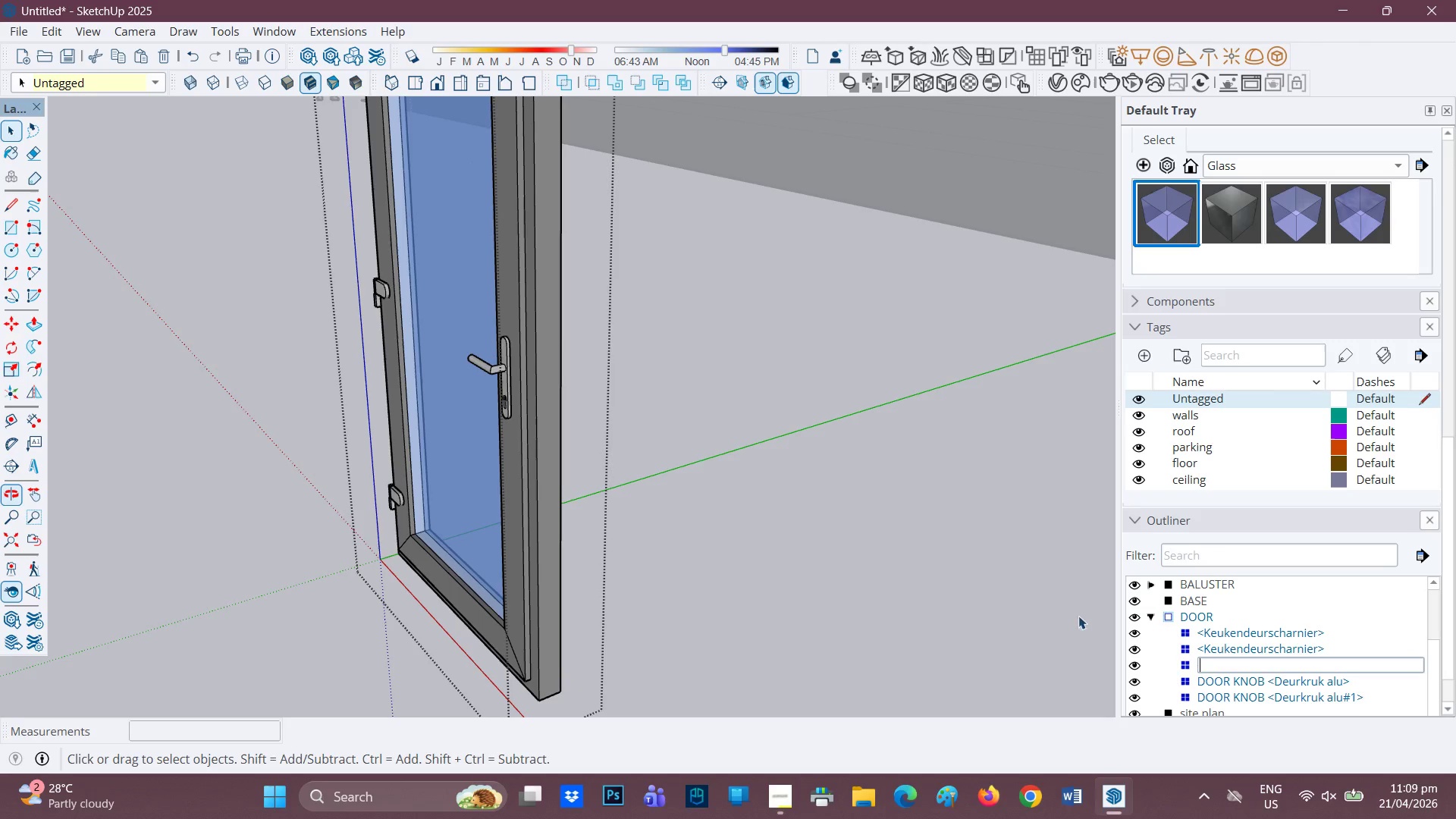 
scroll: coordinate [503, 397], scroll_direction: down, amount: 3.0
 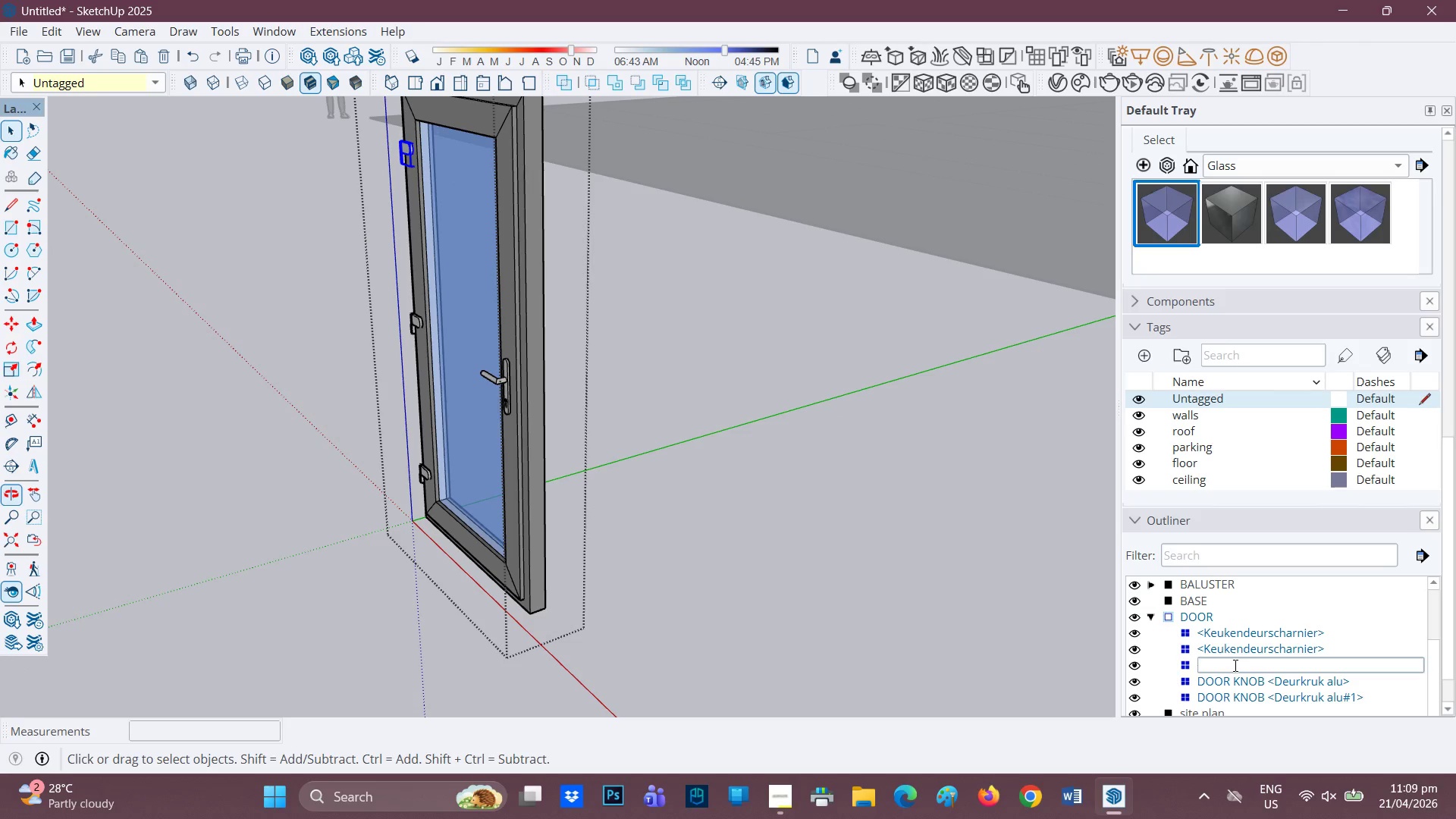 
type(HINGES)
 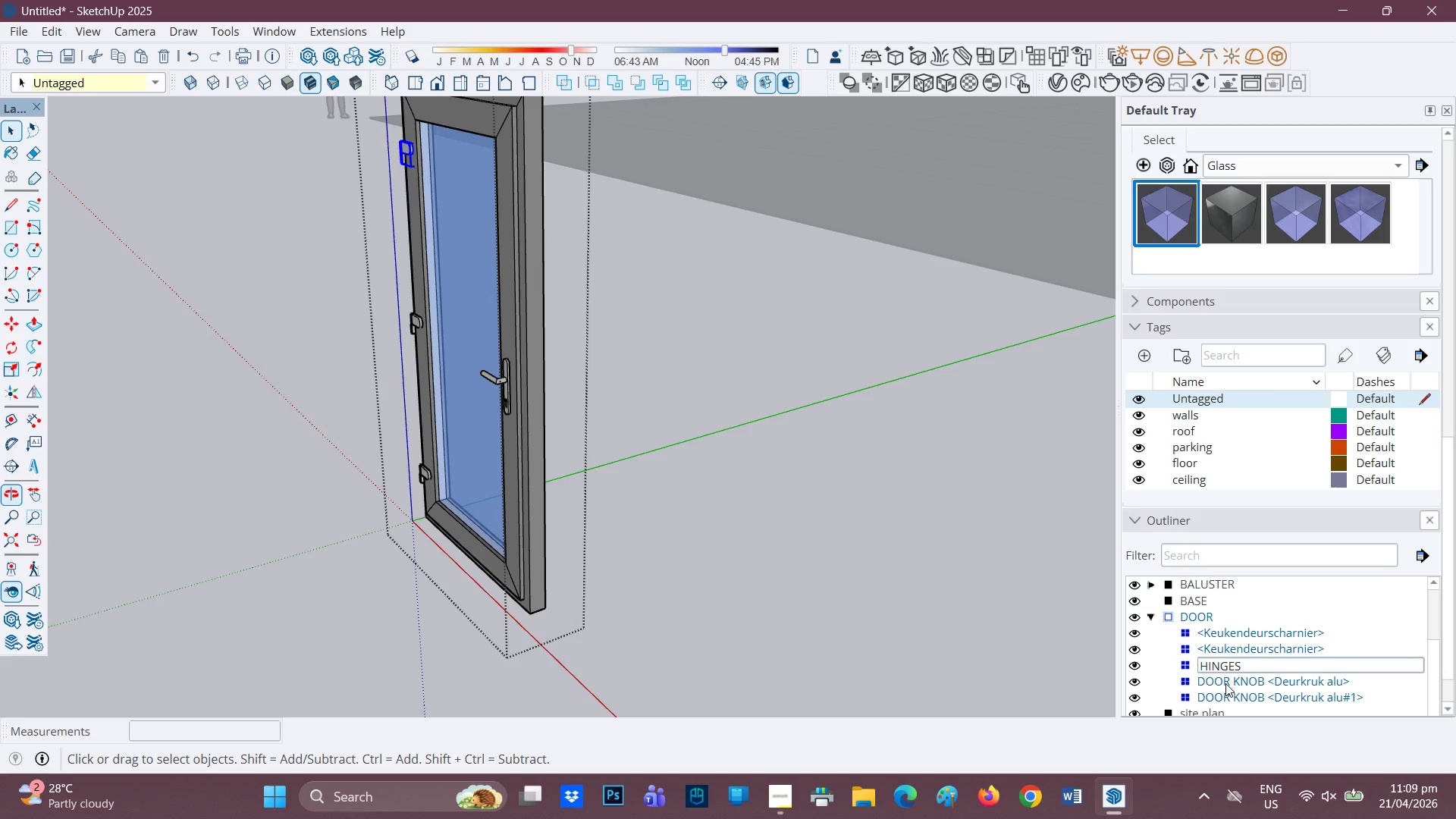 
wait(26.66)
 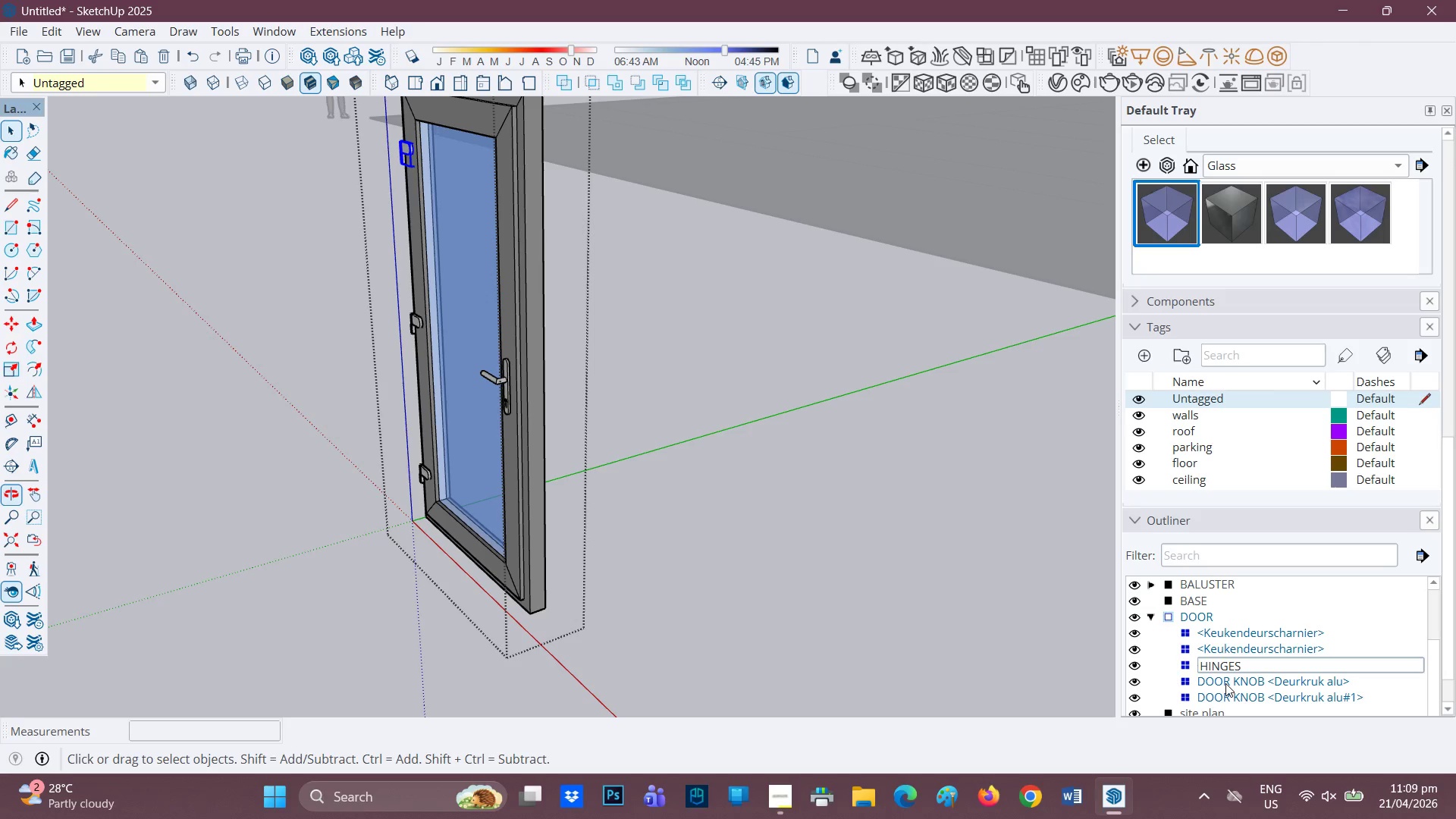 
left_click([1249, 645])
 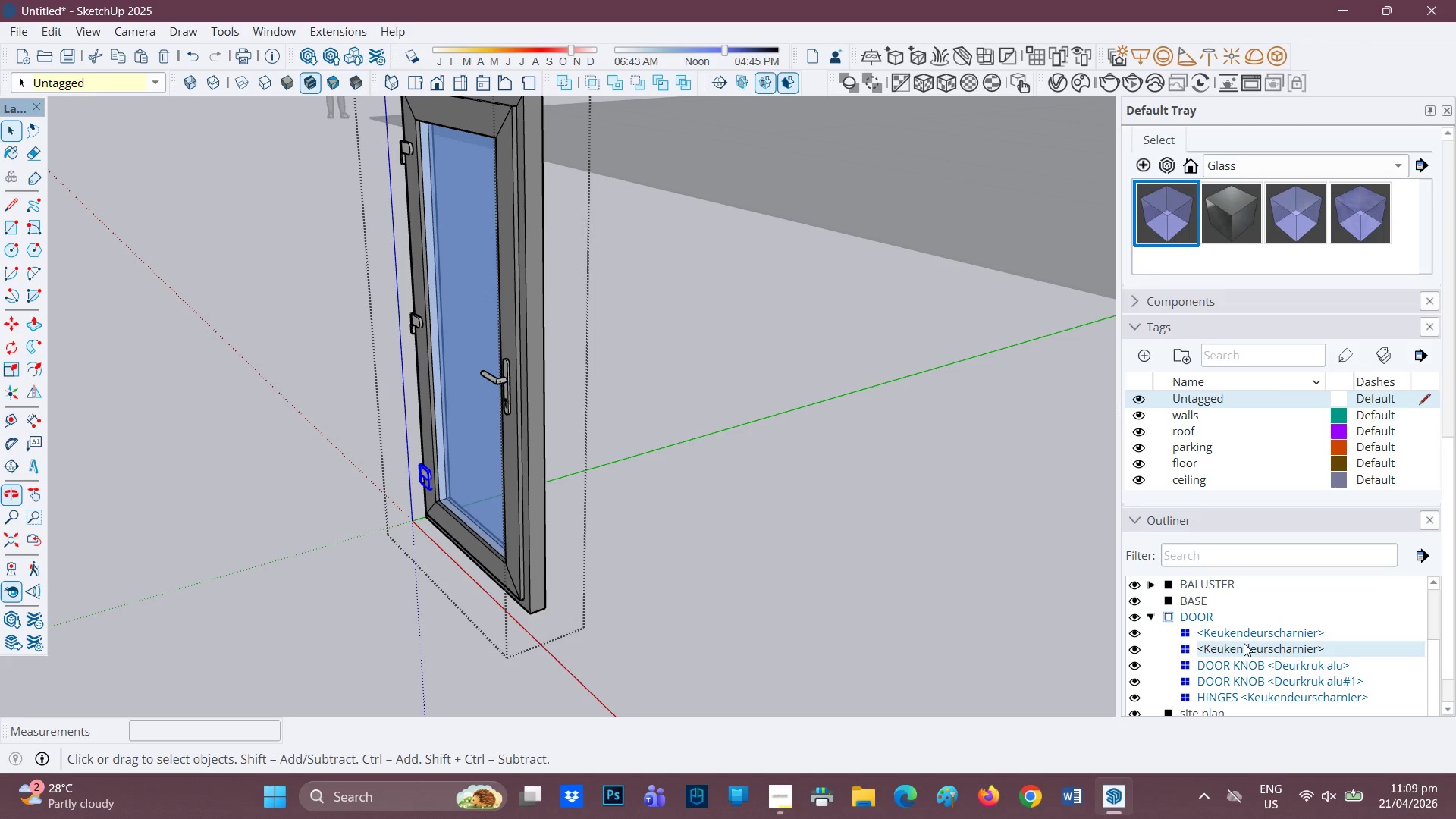 
left_click([1244, 643])
 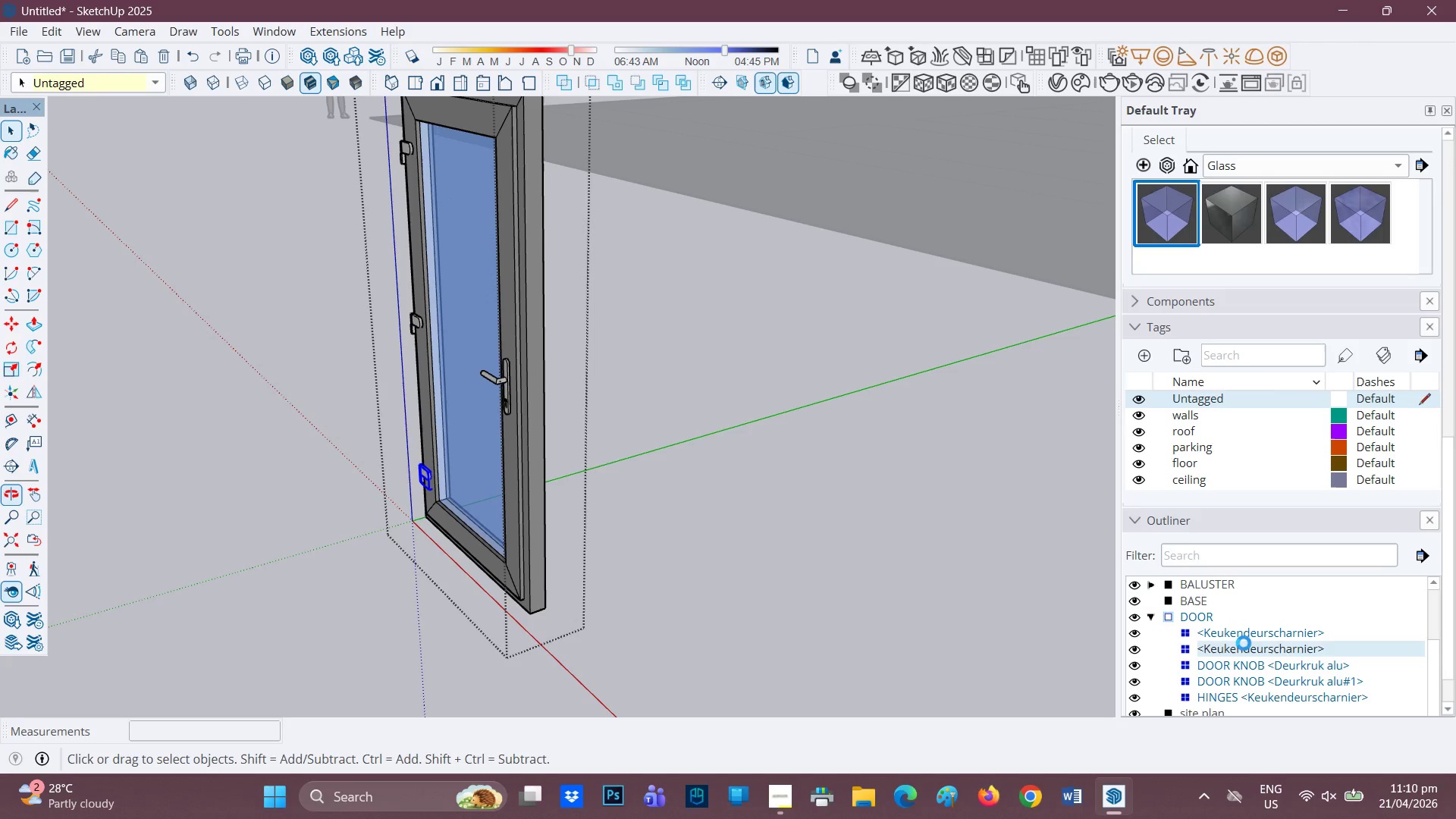 
left_click([1244, 643])
 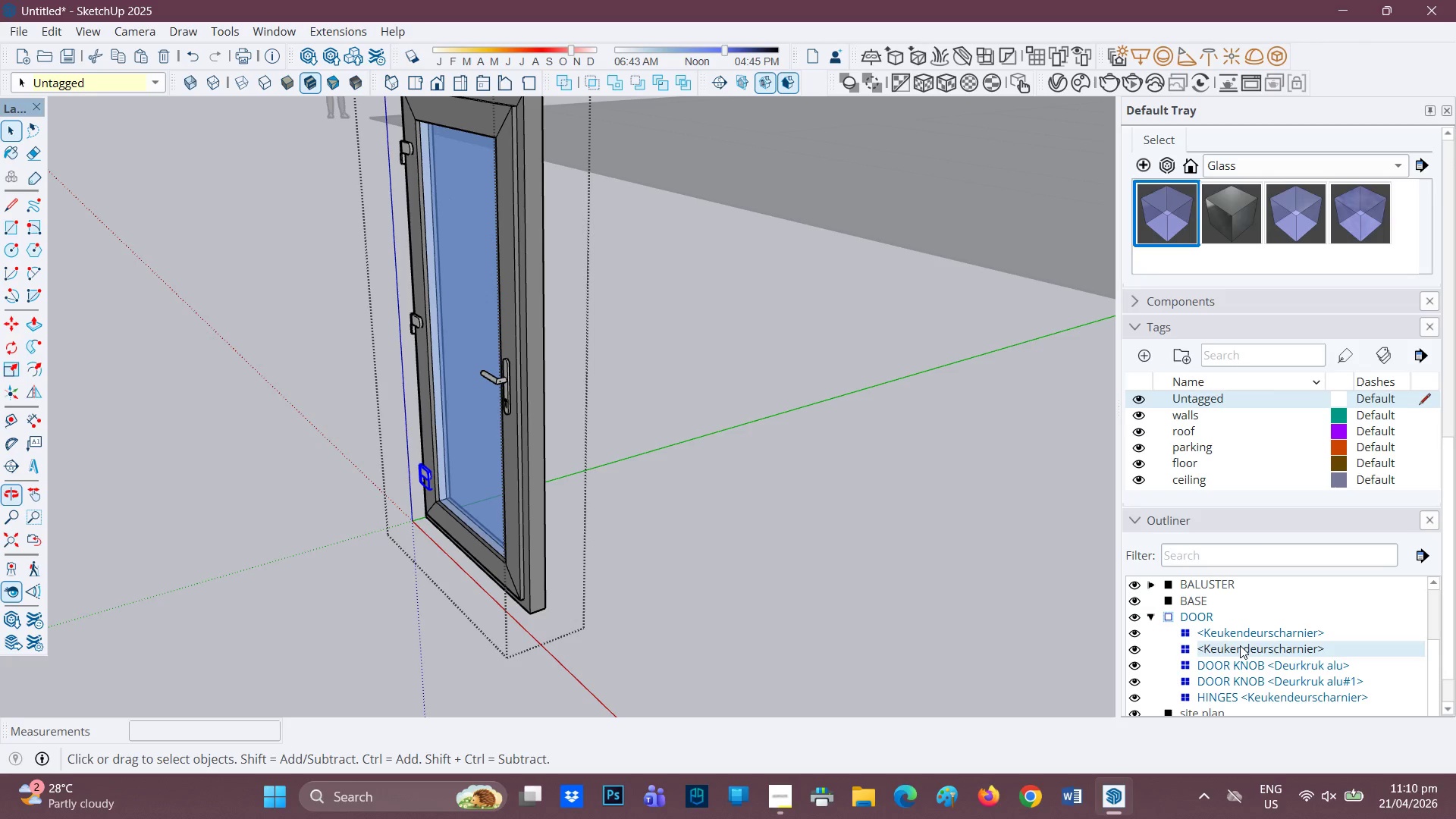 
double_click([1240, 645])
 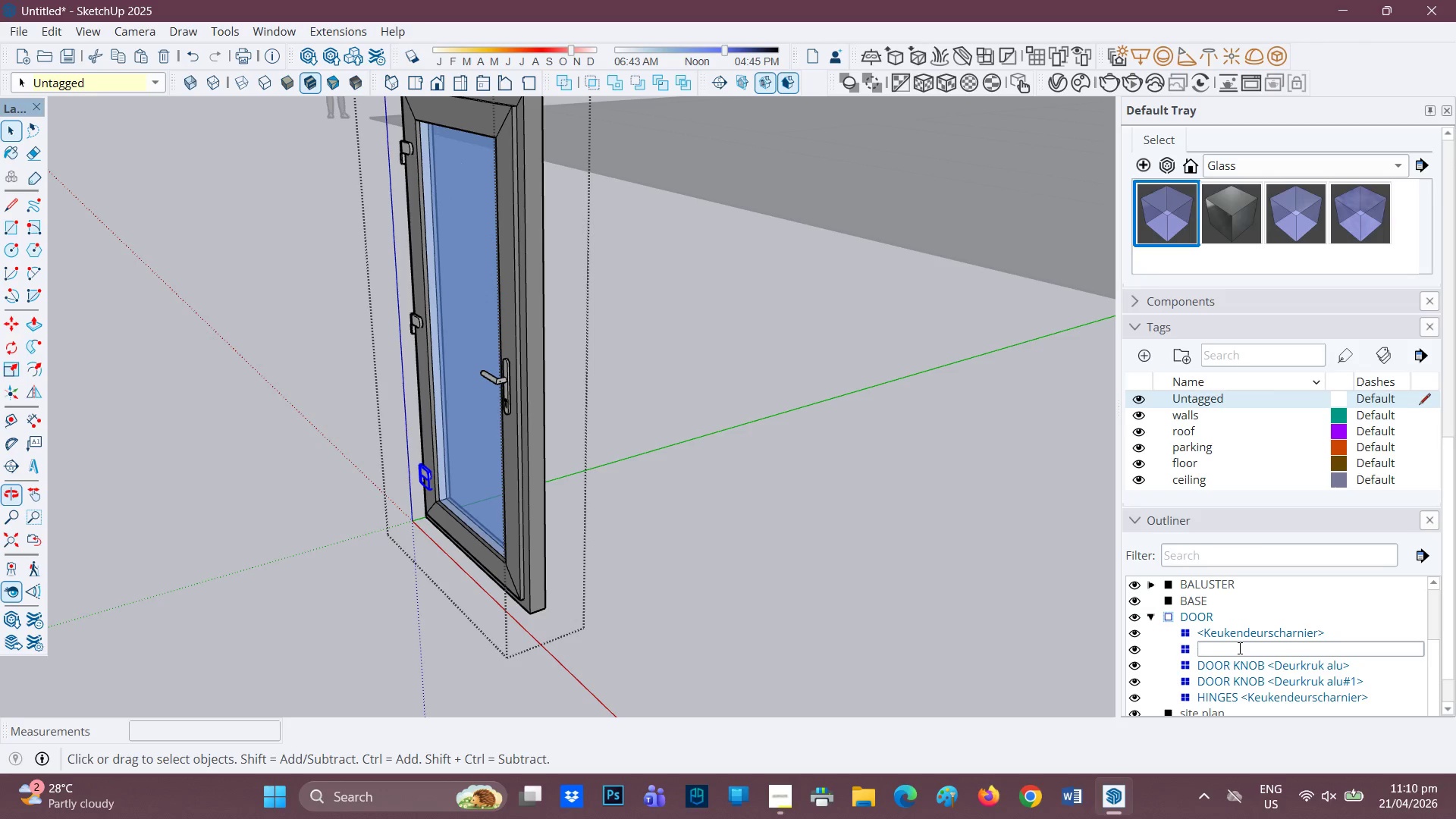 
type(HINGES)
 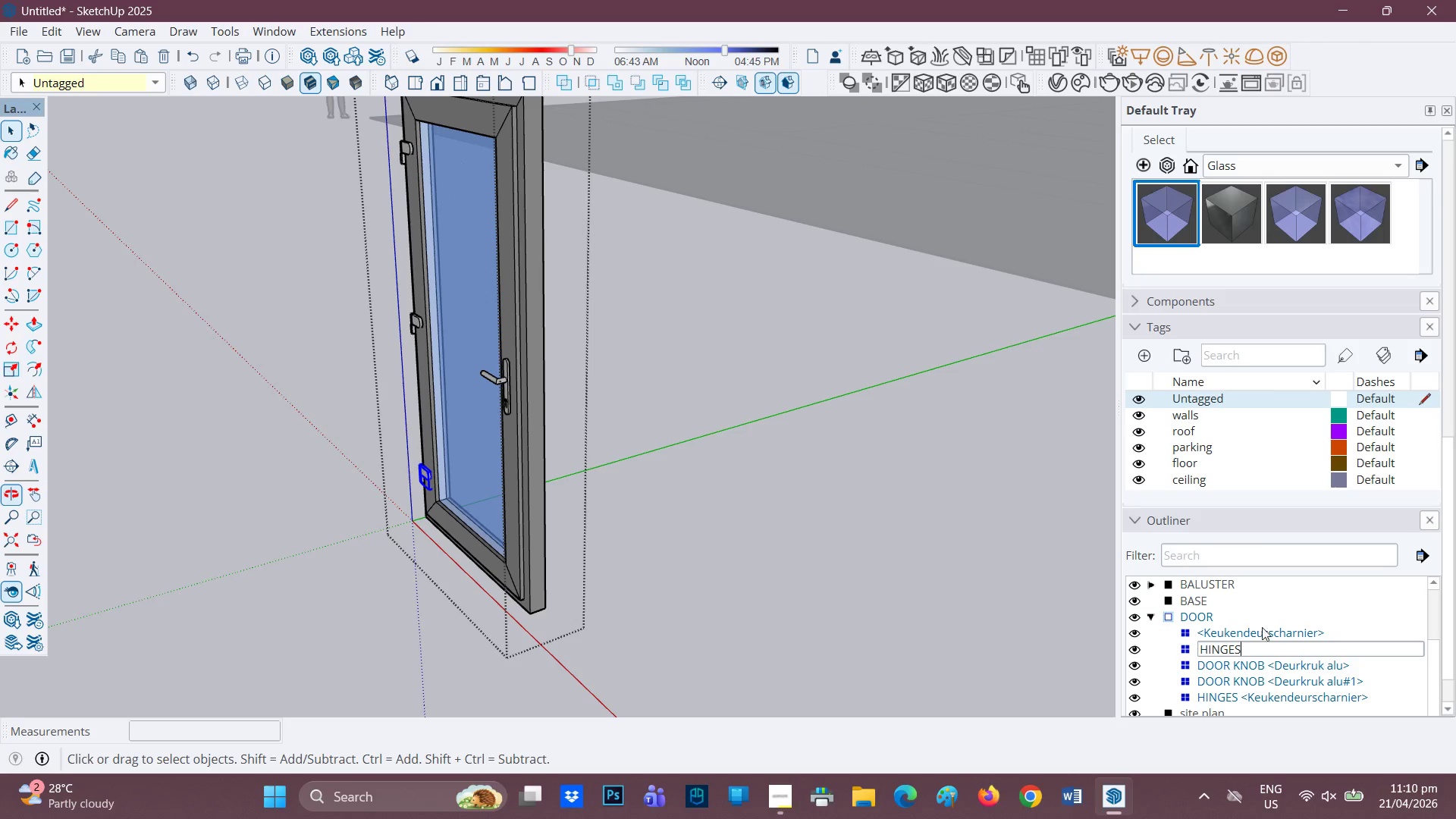 
left_click([1259, 635])
 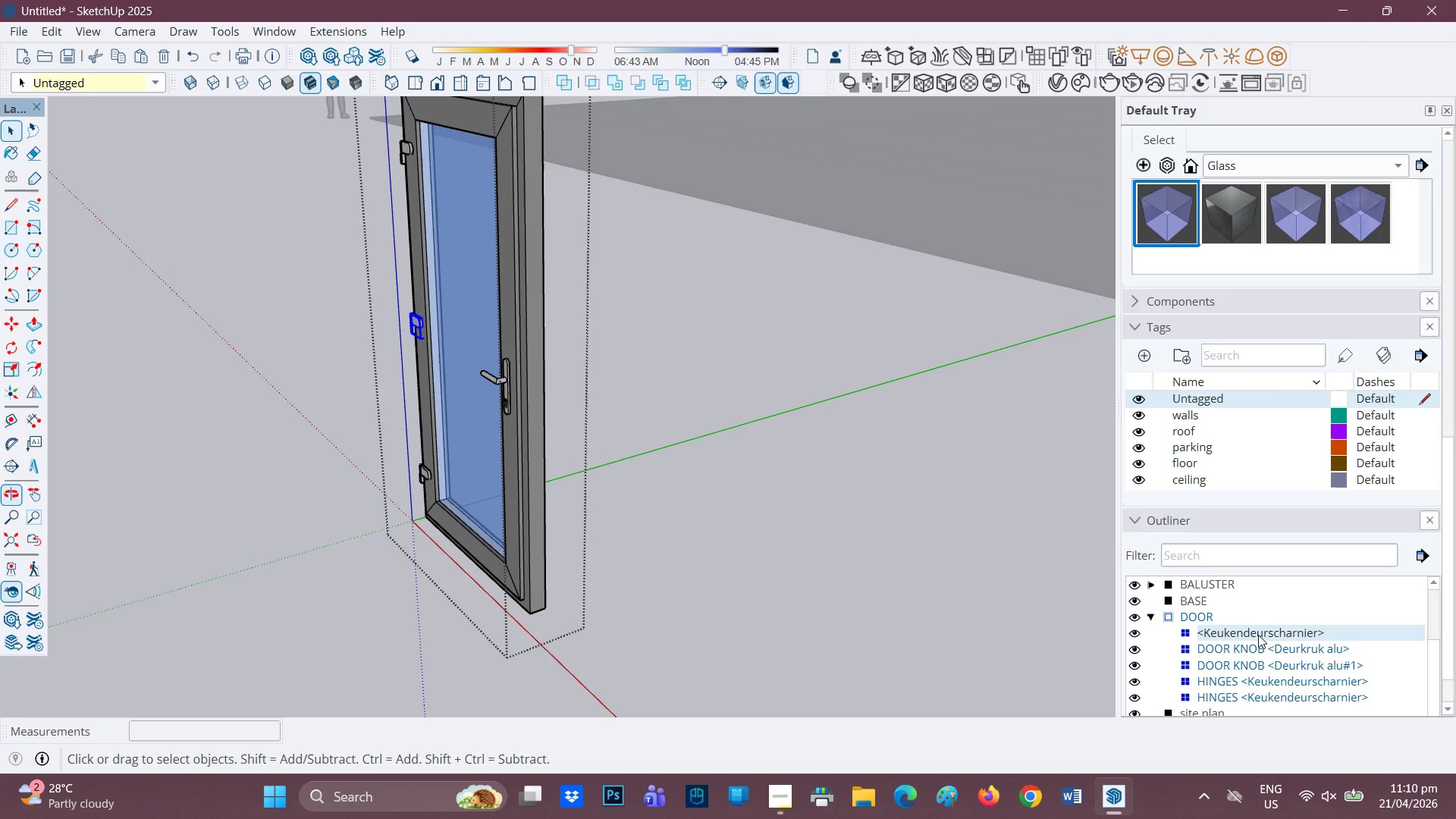 
left_click([1258, 635])
 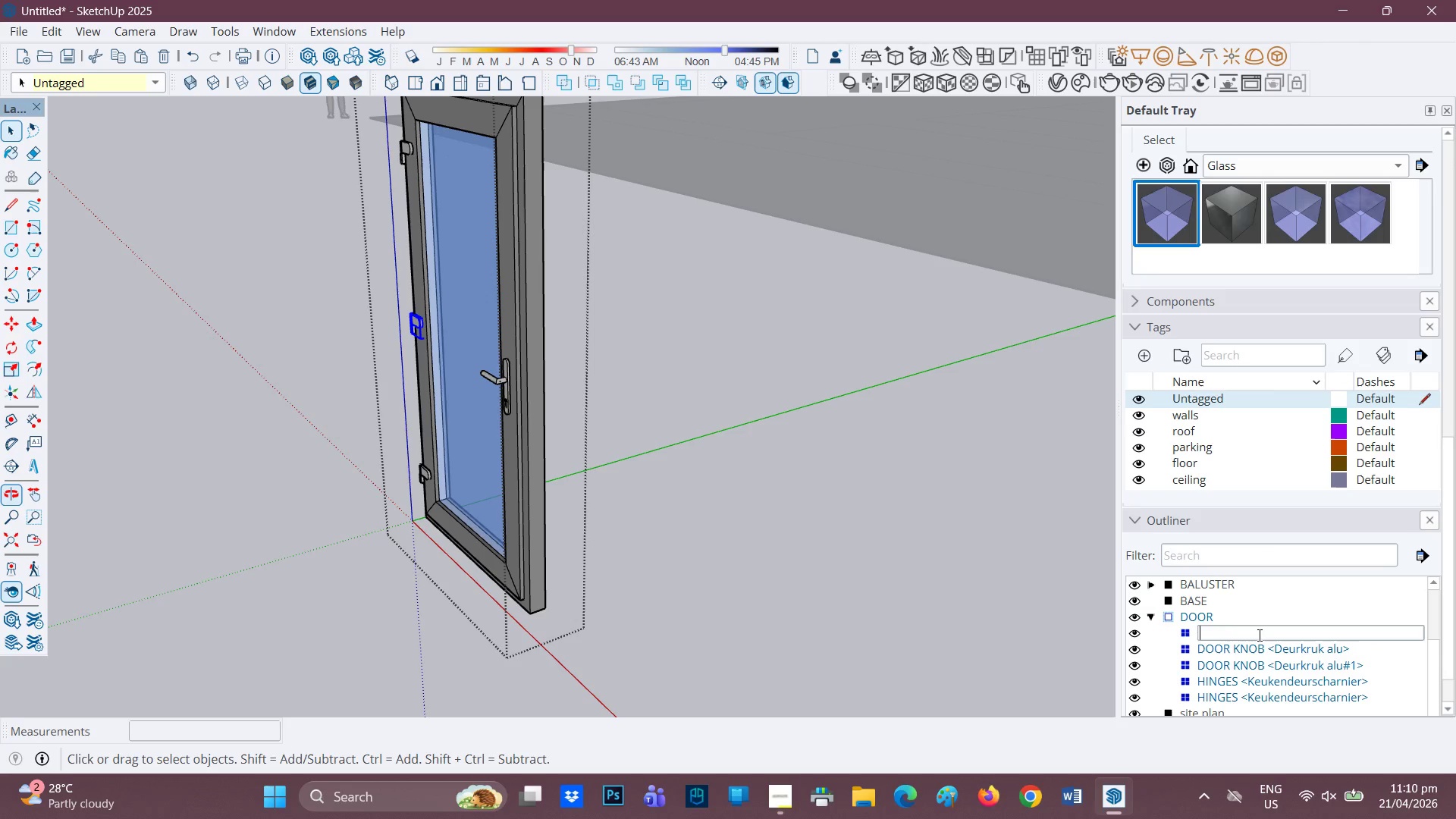 
type(HINGES)
 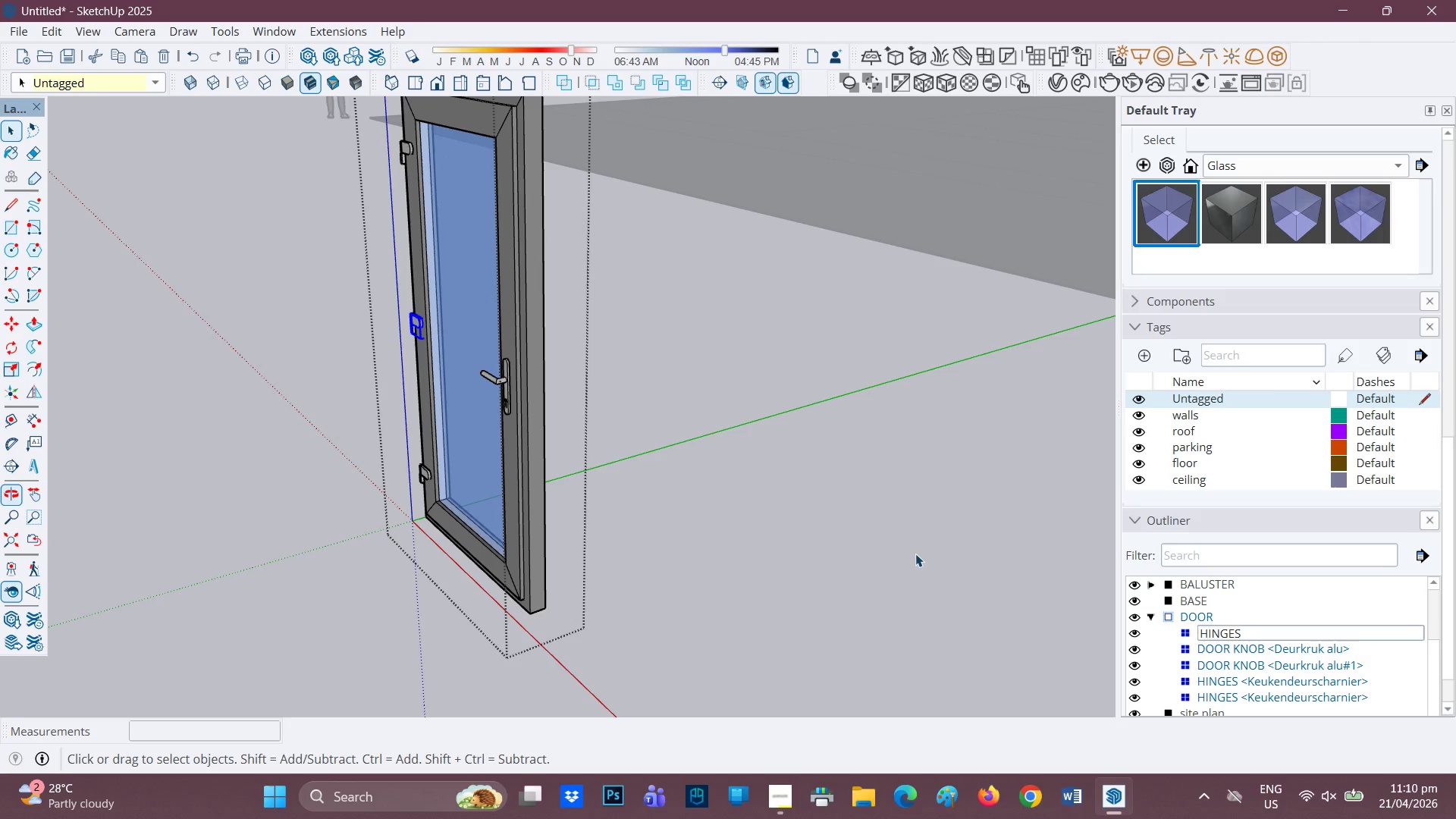 
left_click([912, 553])
 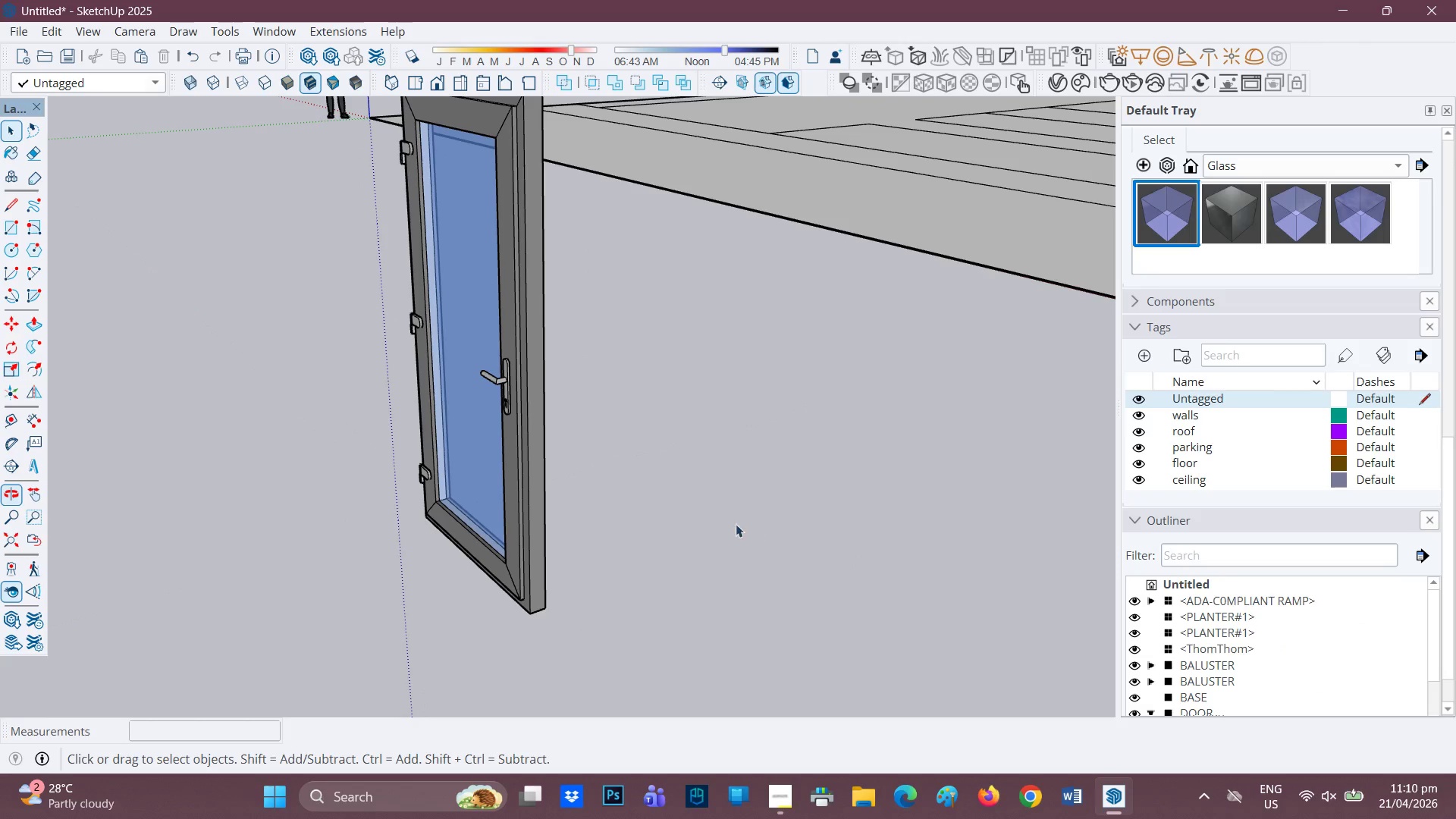 
scroll: coordinate [413, 420], scroll_direction: down, amount: 2.0
 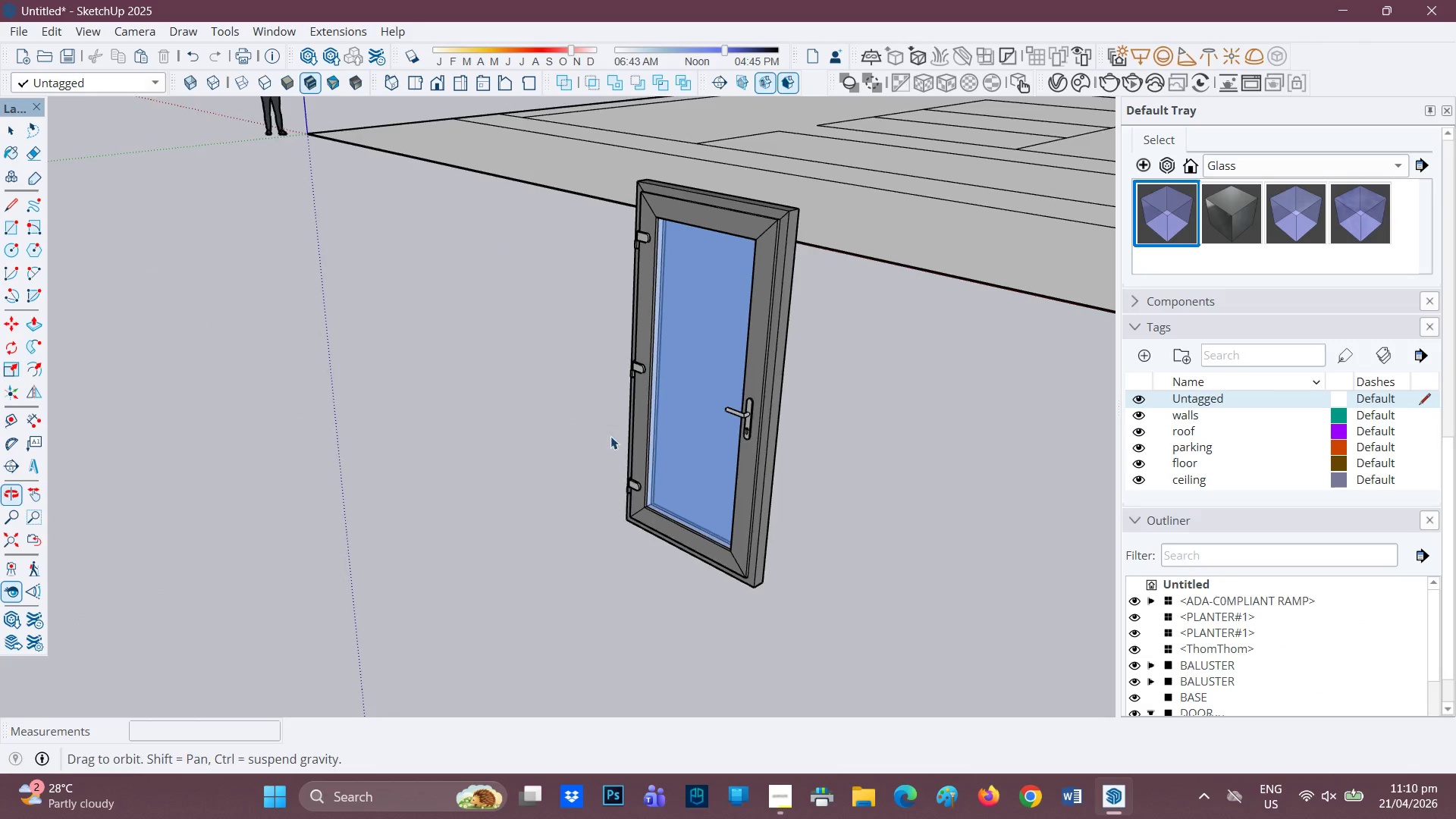 
scroll: coordinate [792, 326], scroll_direction: up, amount: 4.0
 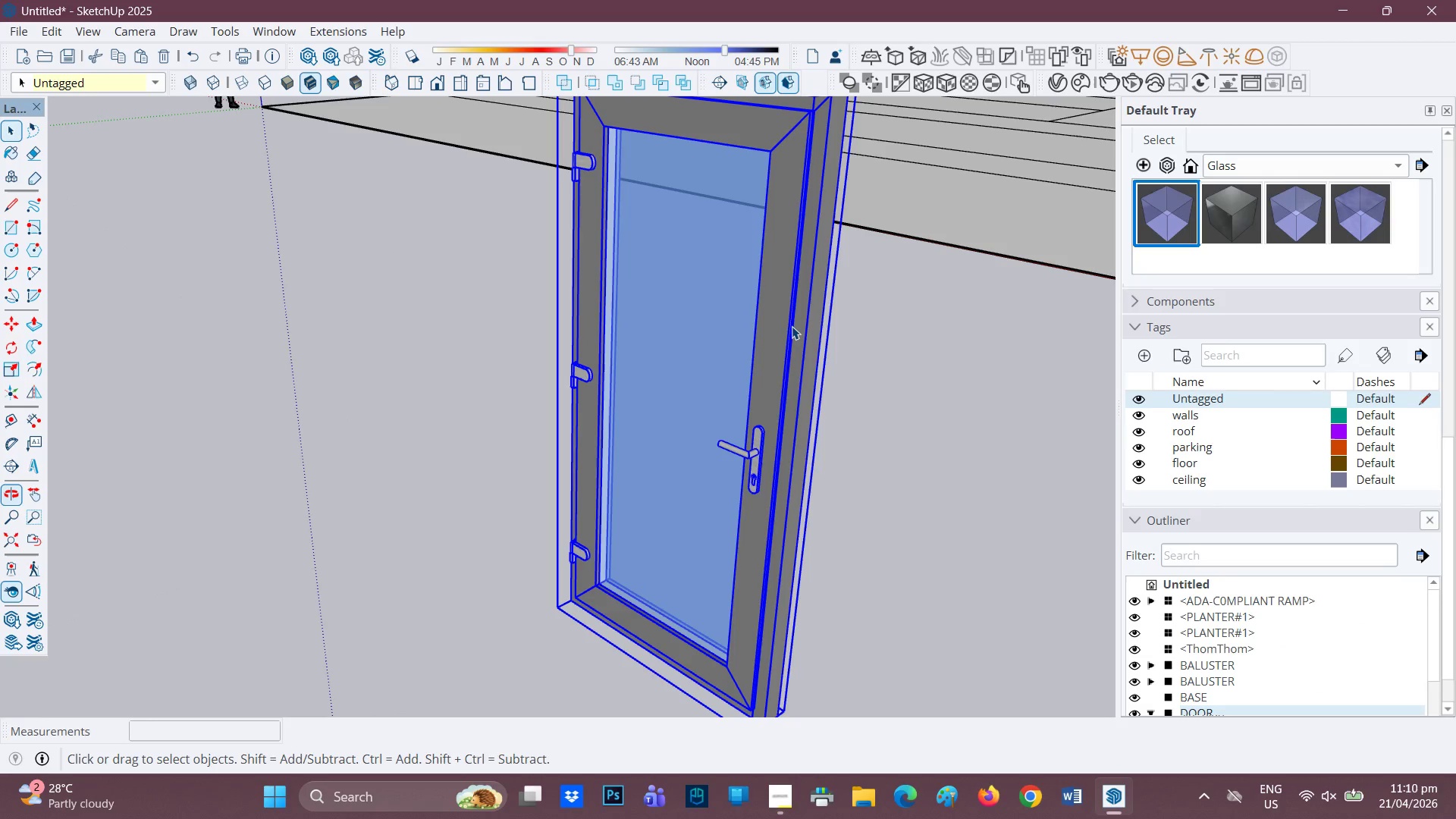 
double_click([792, 326])
 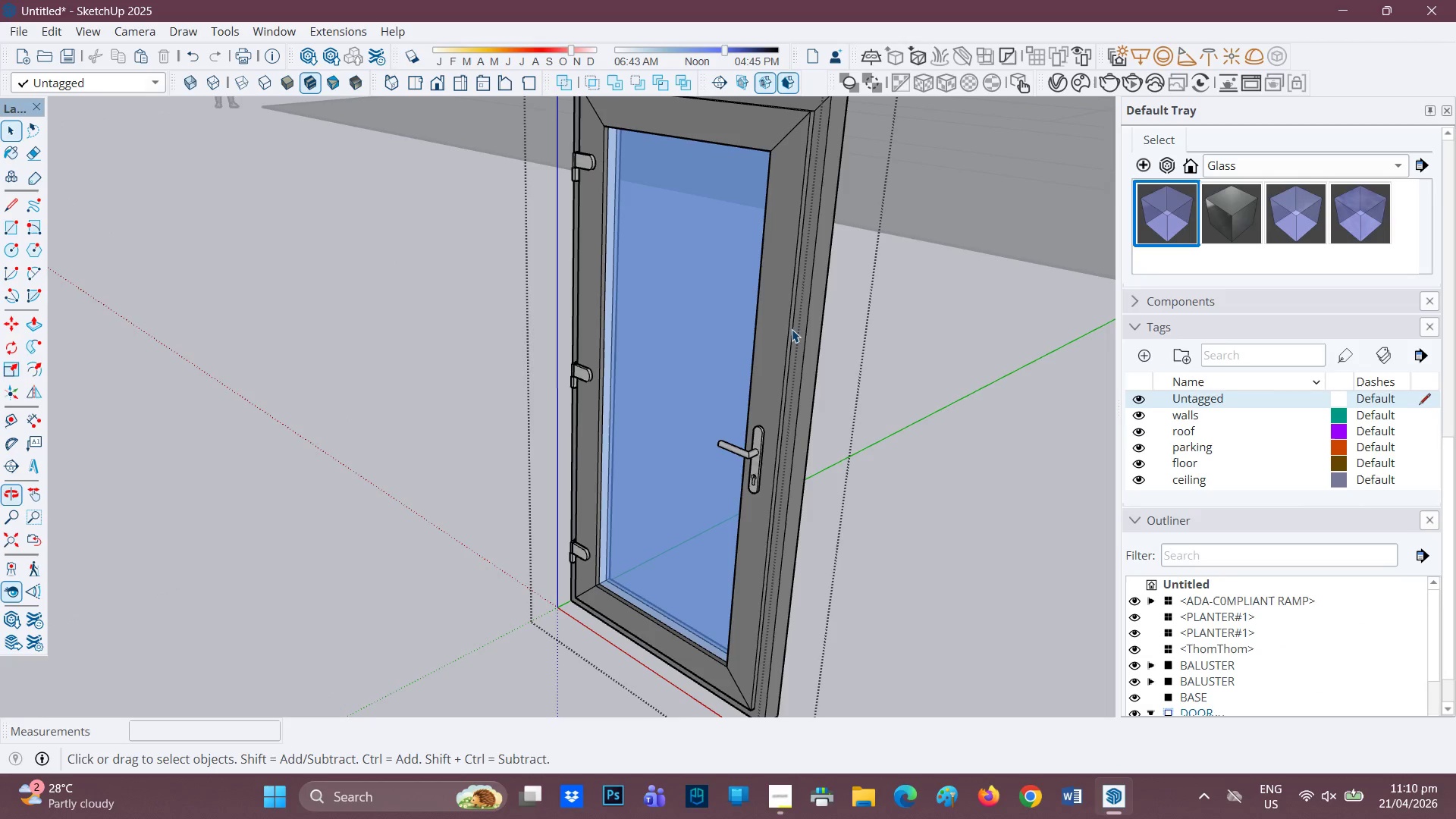 
left_click([791, 331])
 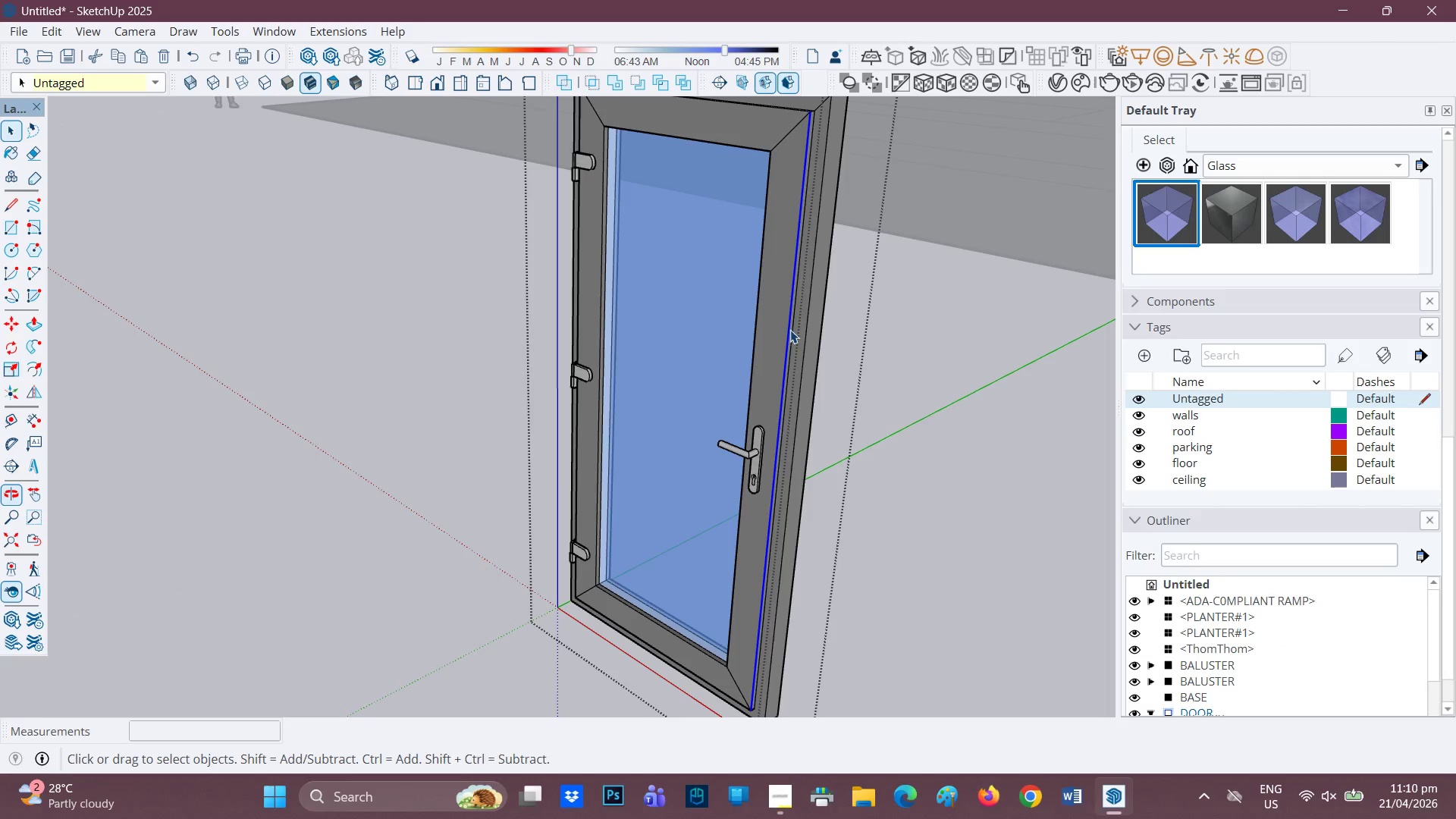 
scroll: coordinate [817, 336], scroll_direction: down, amount: 1.0
 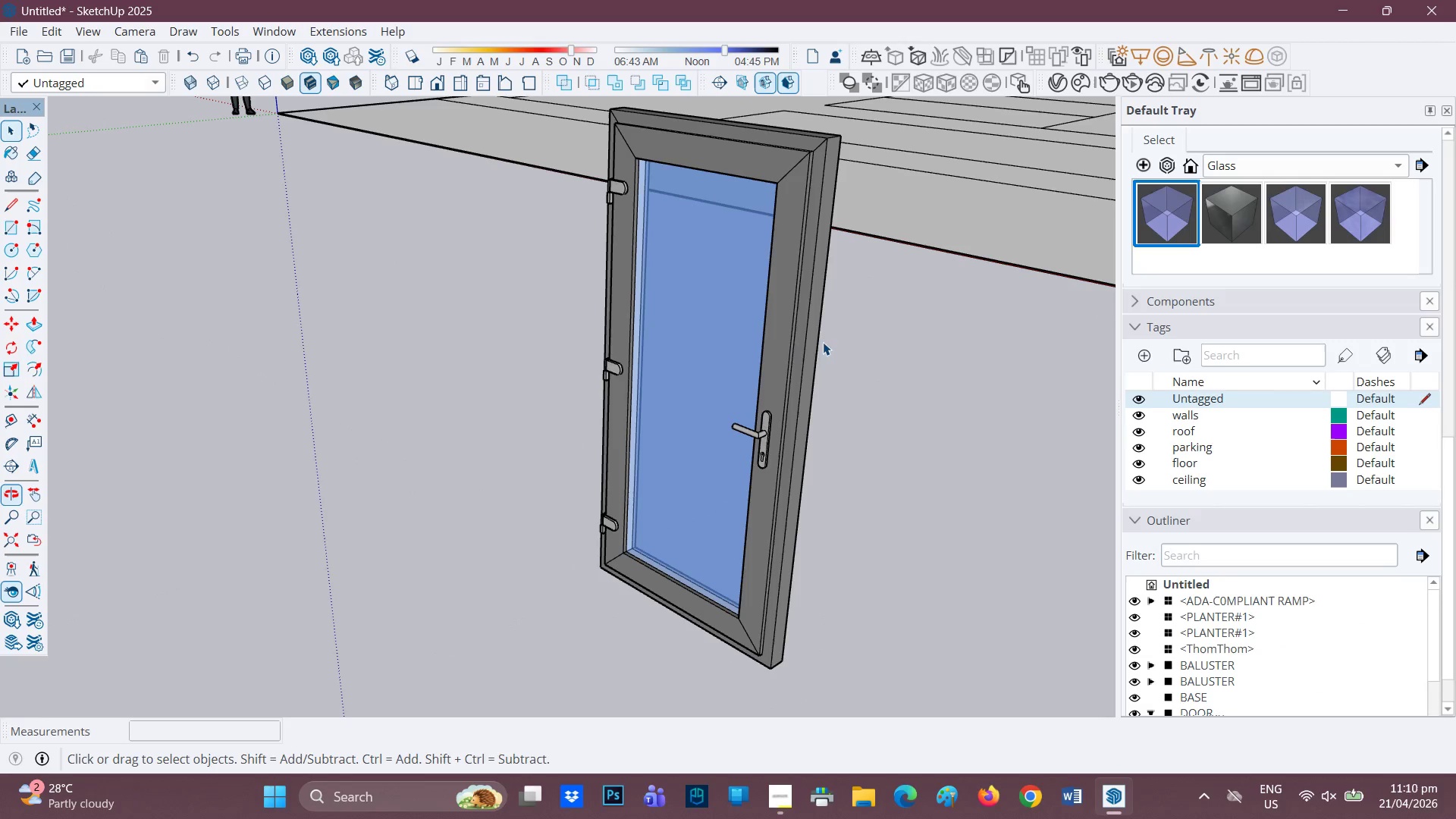 
left_click([771, 344])
 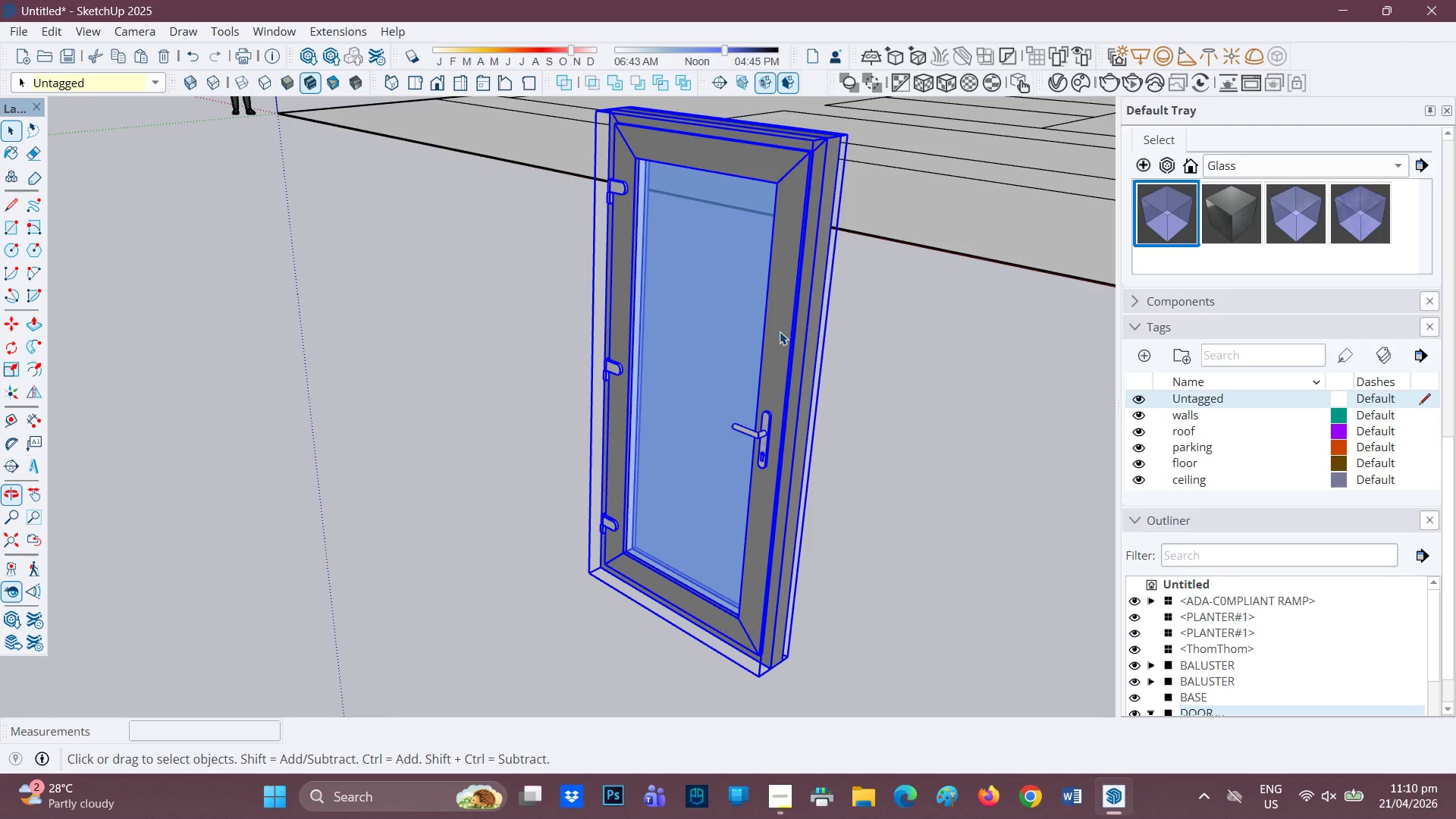 
scroll: coordinate [1277, 290], scroll_direction: up, amount: 4.0
 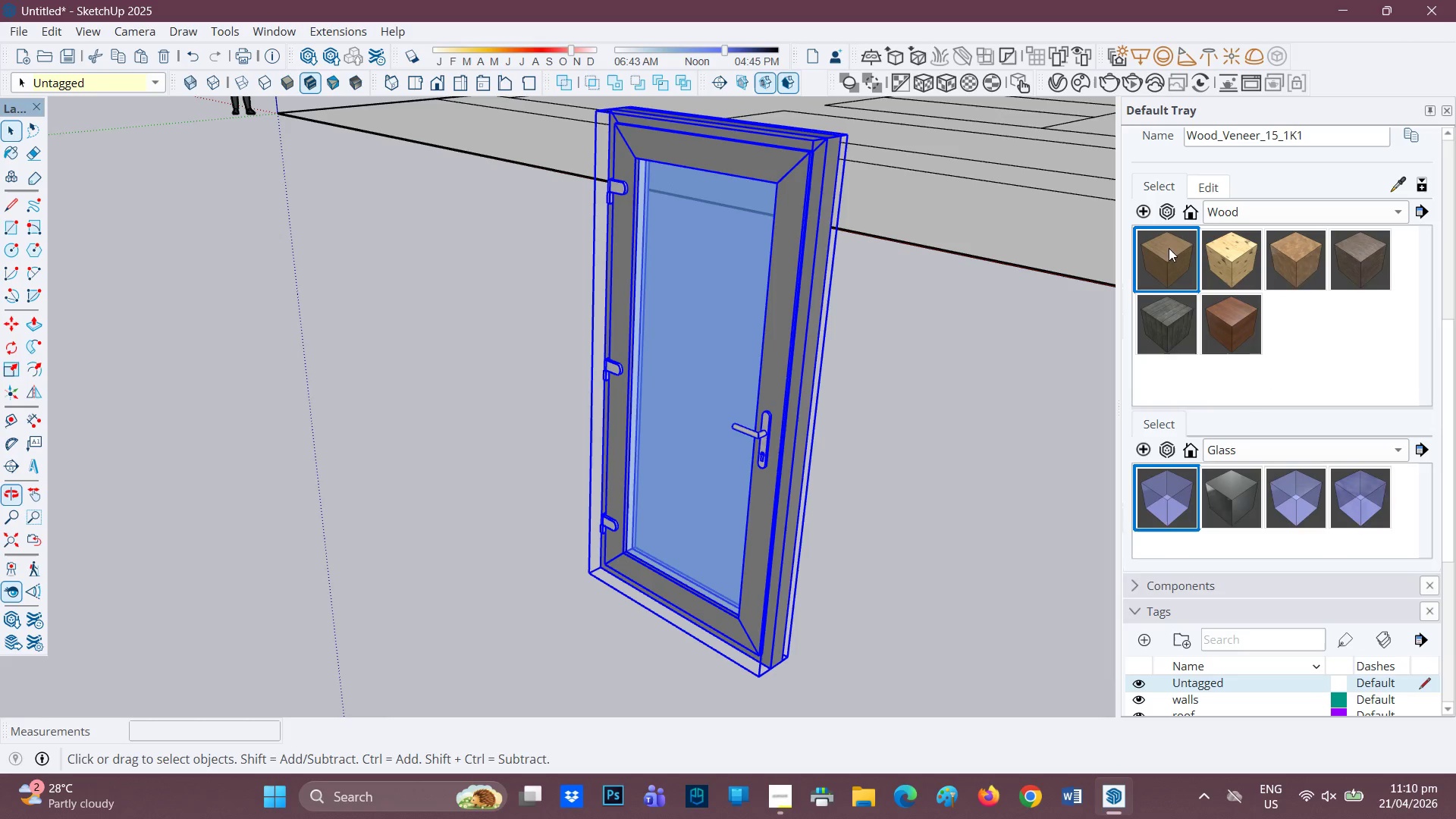 
left_click([806, 234])
 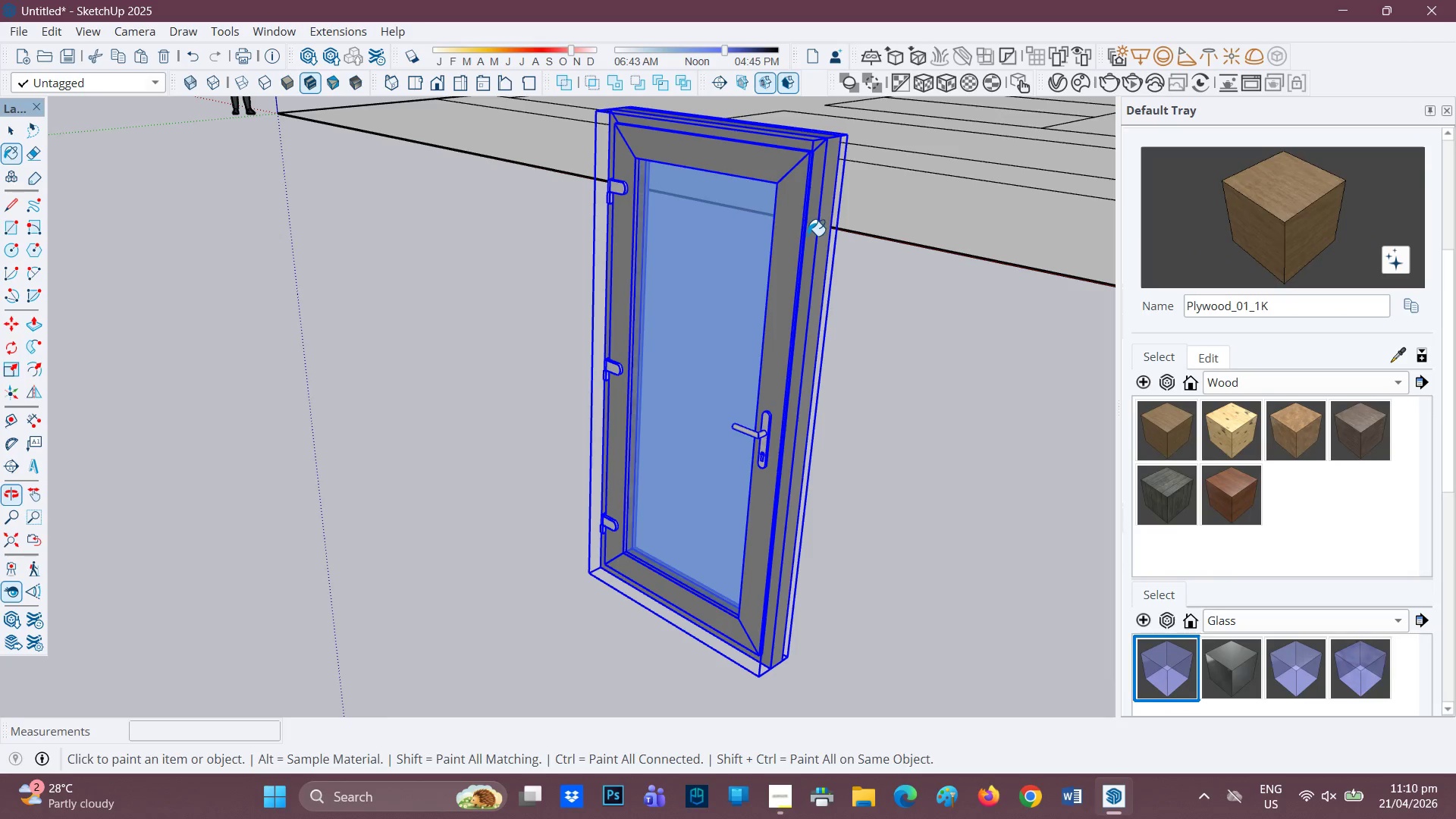 
left_click([783, 269])
 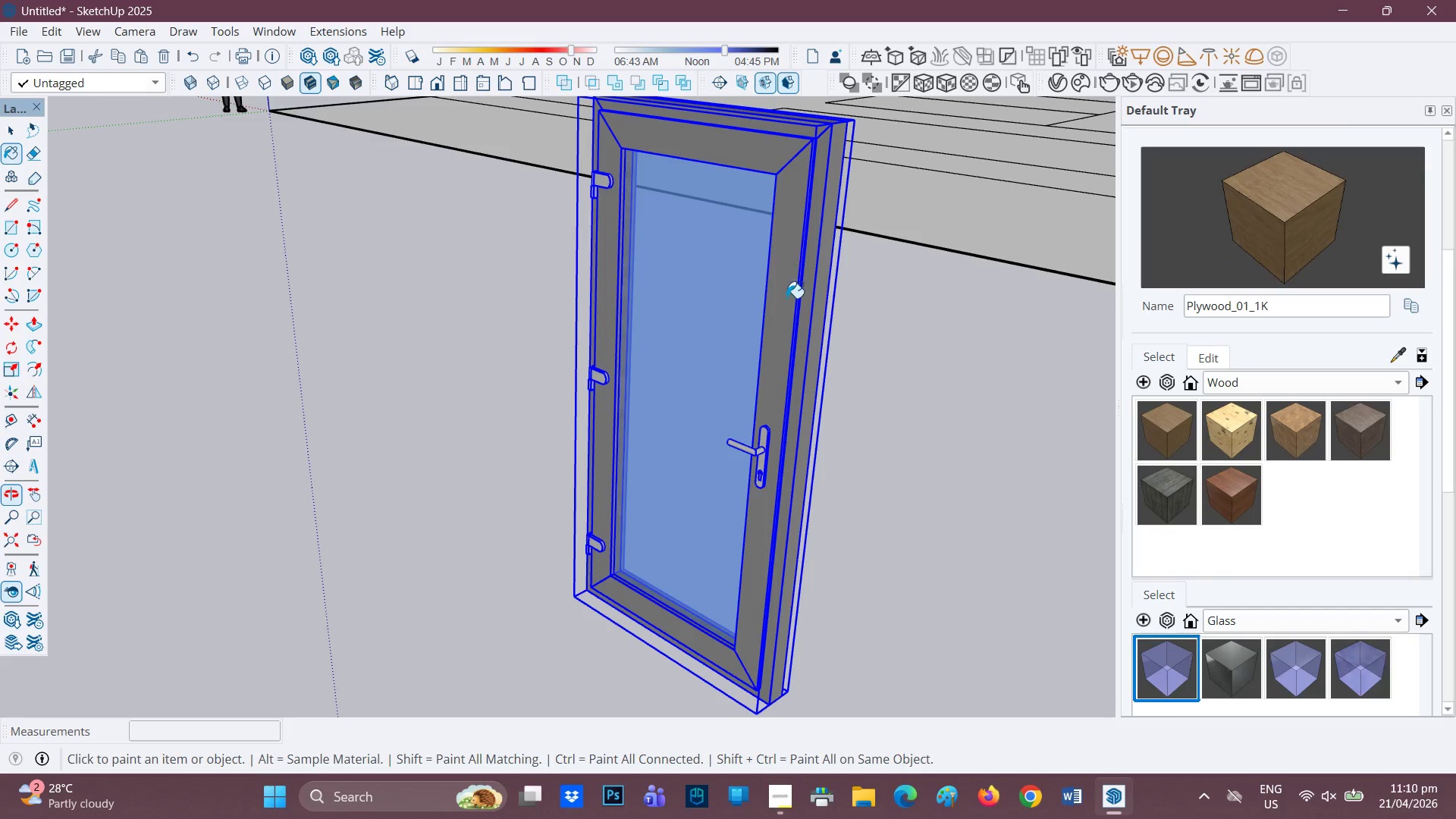 
scroll: coordinate [802, 335], scroll_direction: up, amount: 2.0
 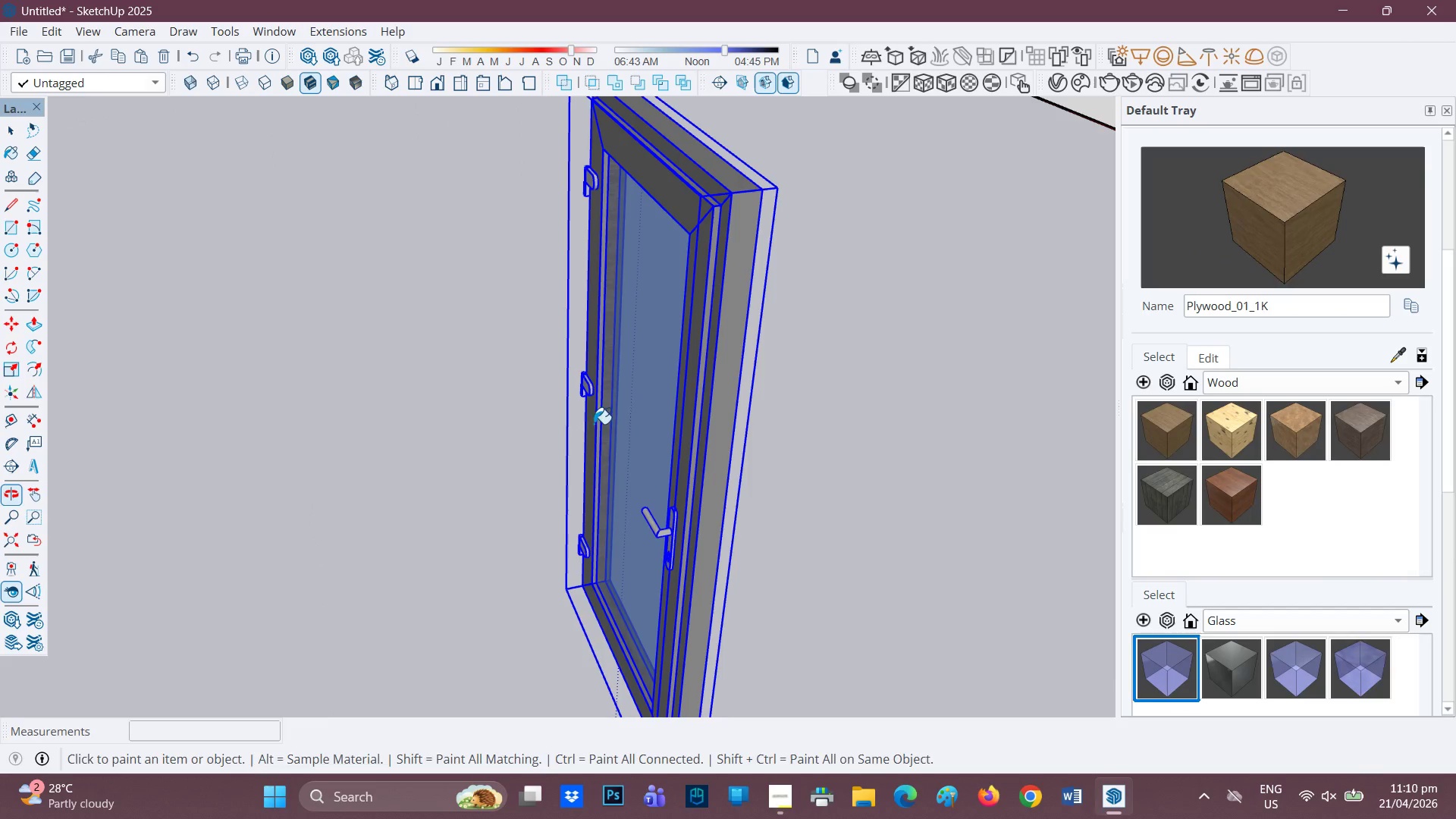 
key(Space)
 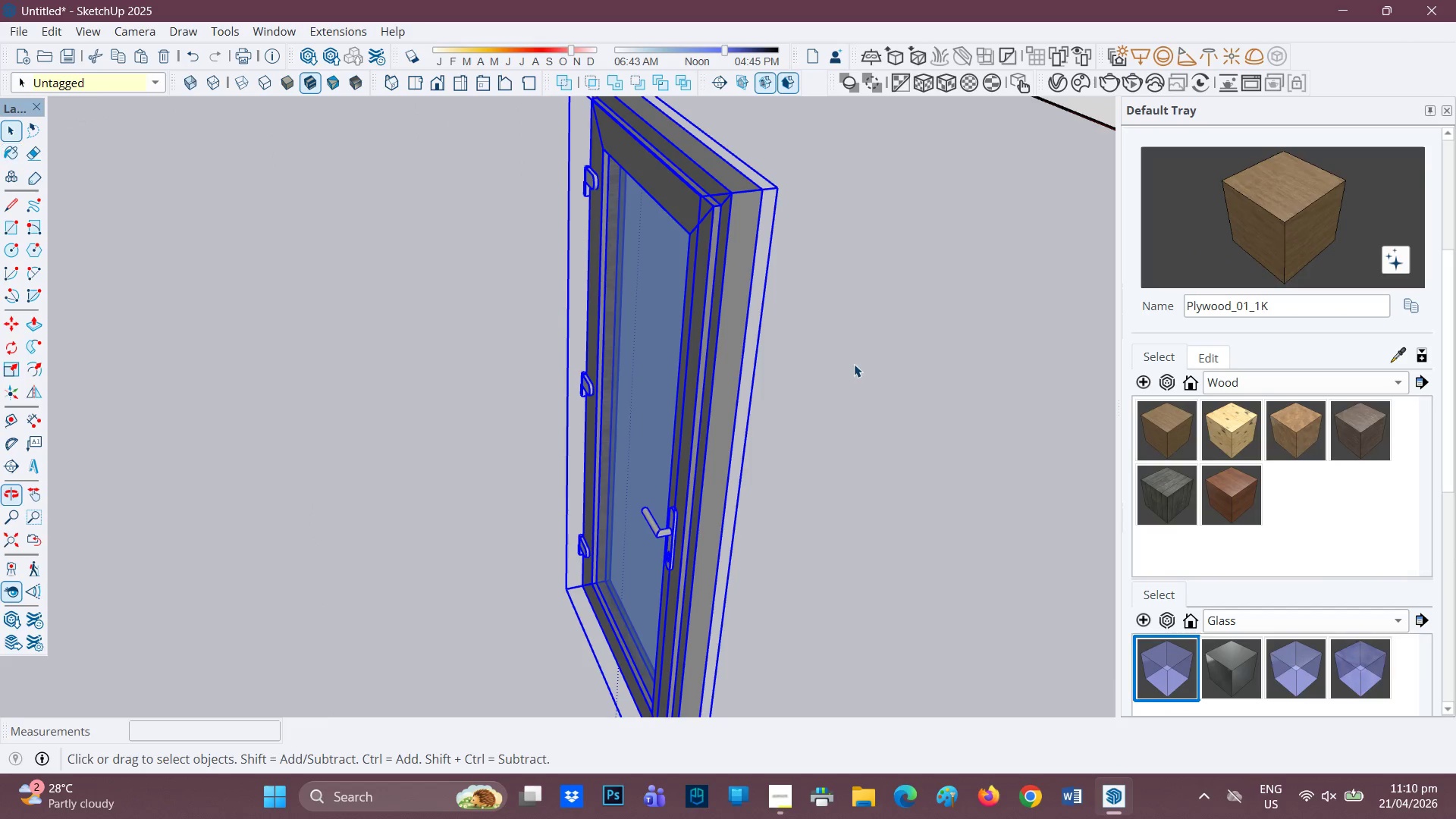 
left_click([854, 364])
 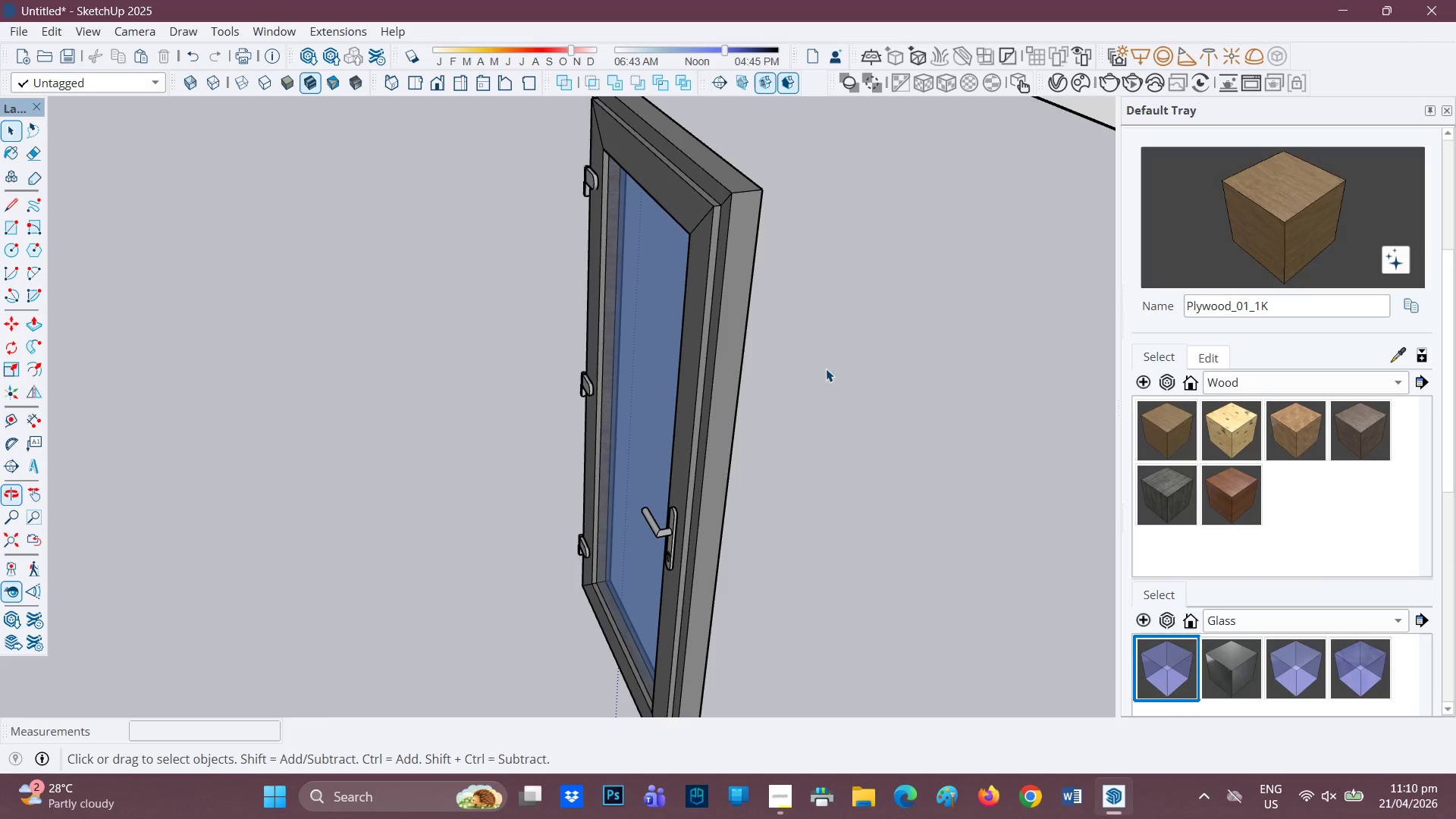 
scroll: coordinate [750, 362], scroll_direction: up, amount: 2.0
 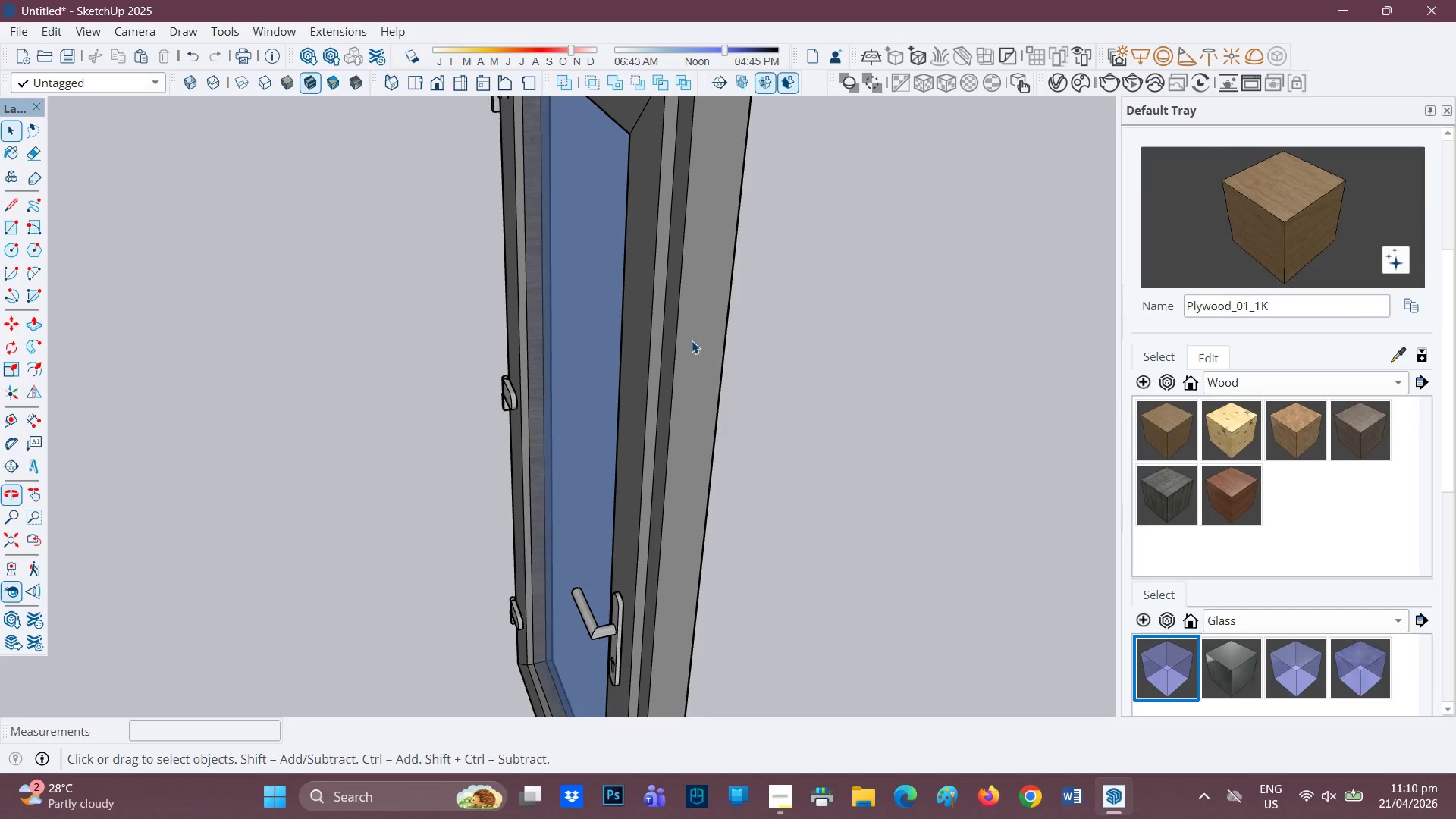 
left_click([691, 337])
 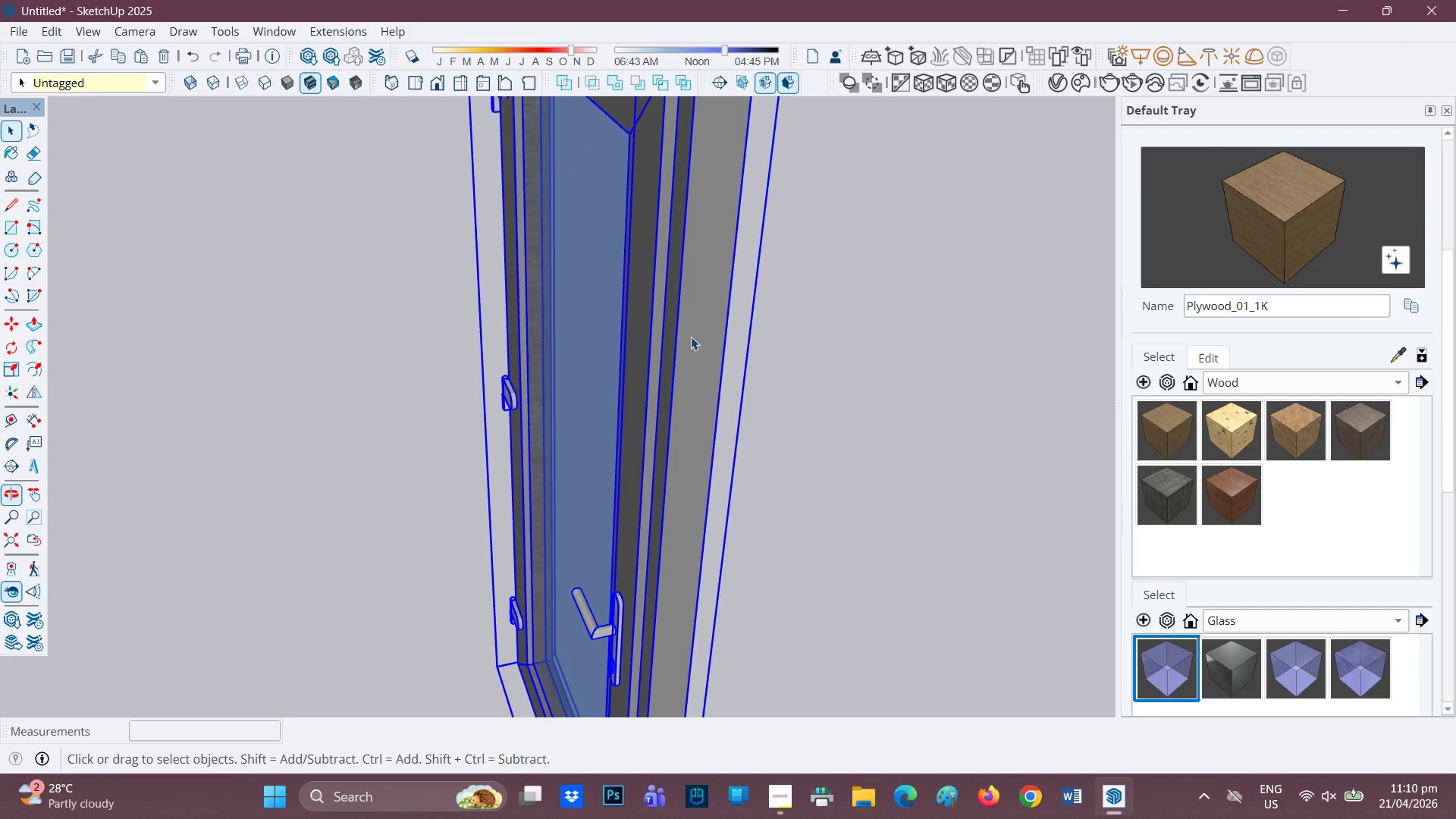 
double_click([691, 337])
 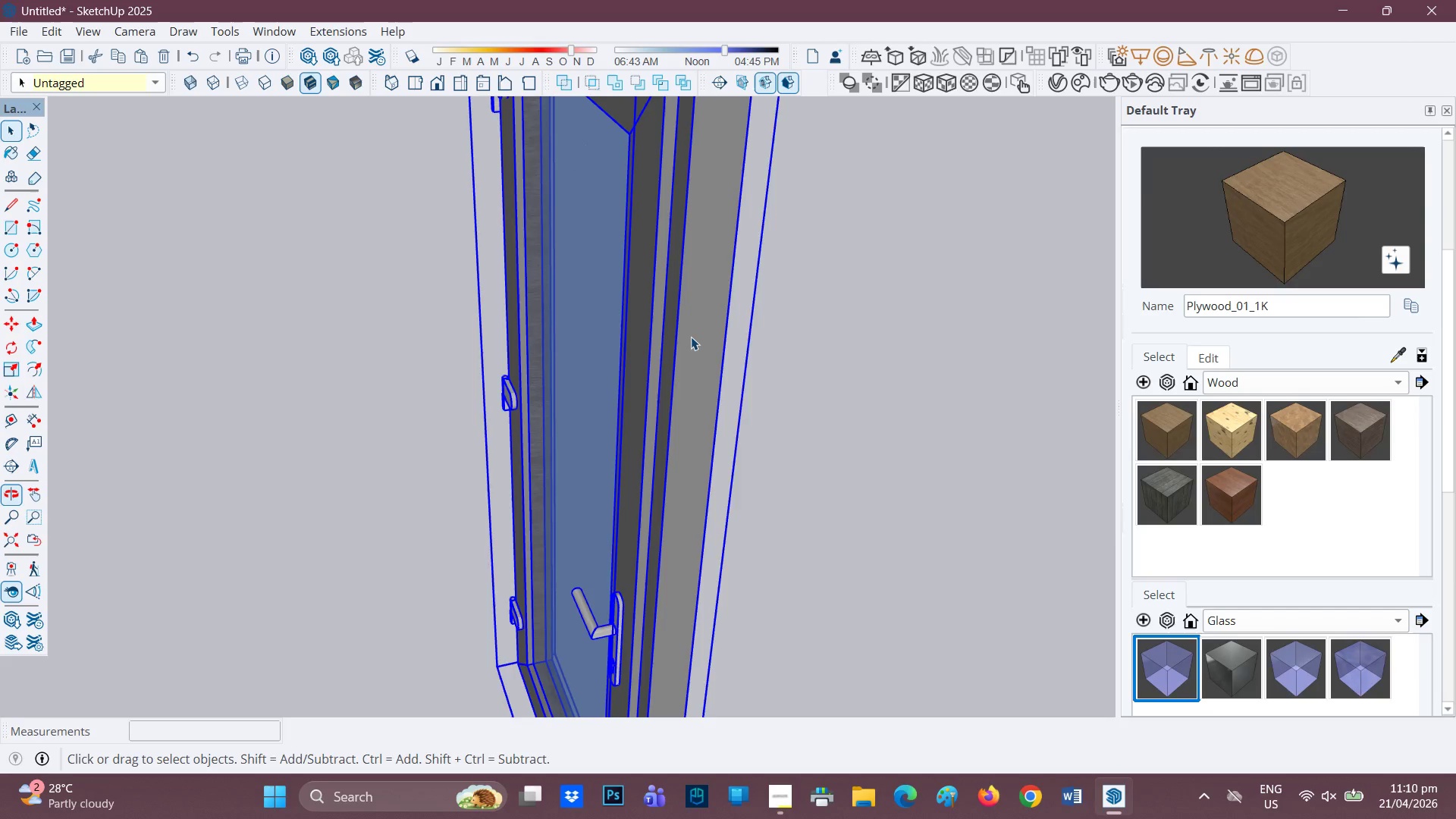 
triple_click([691, 337])
 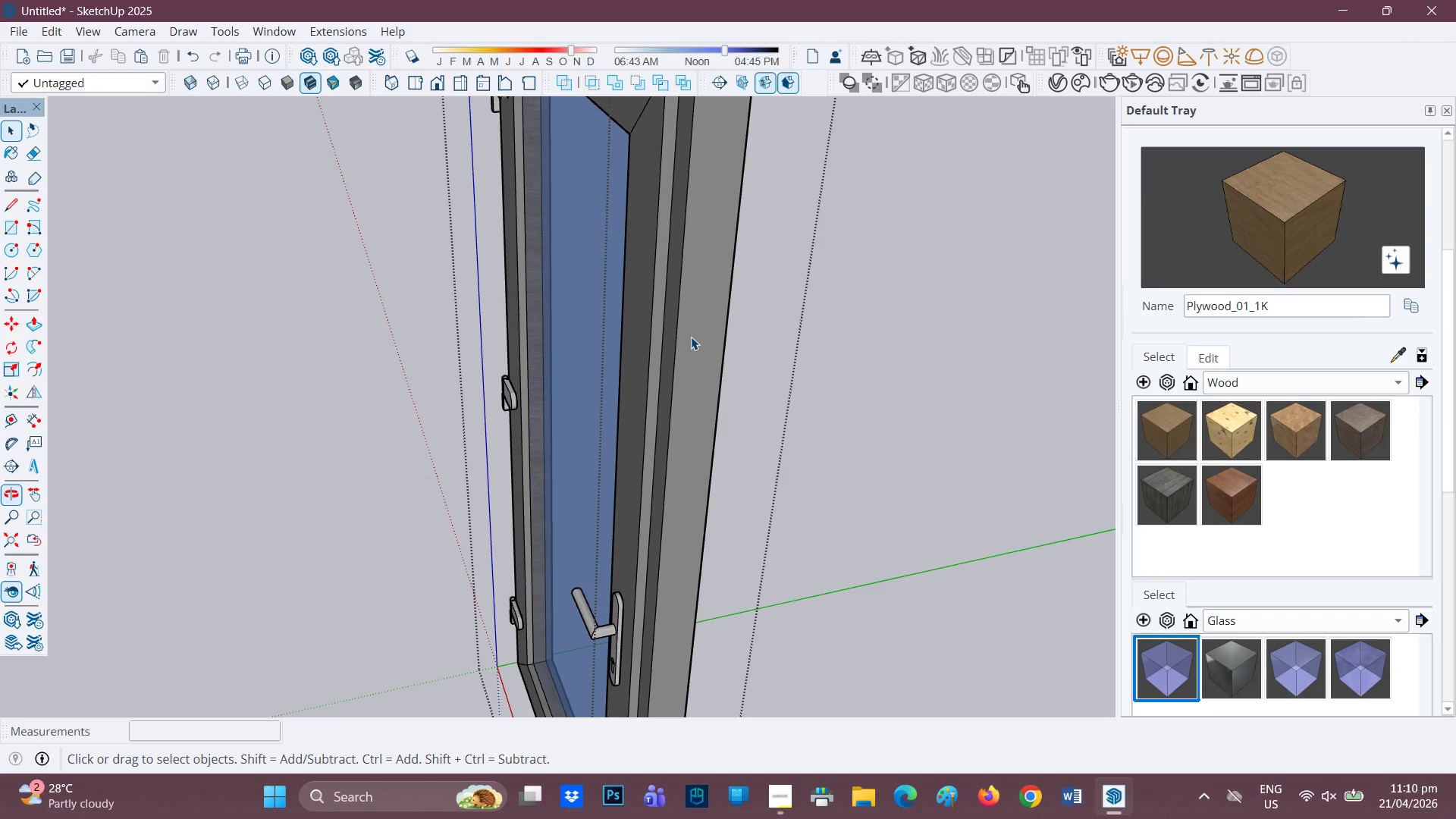 
scroll: coordinate [691, 337], scroll_direction: down, amount: 1.0
 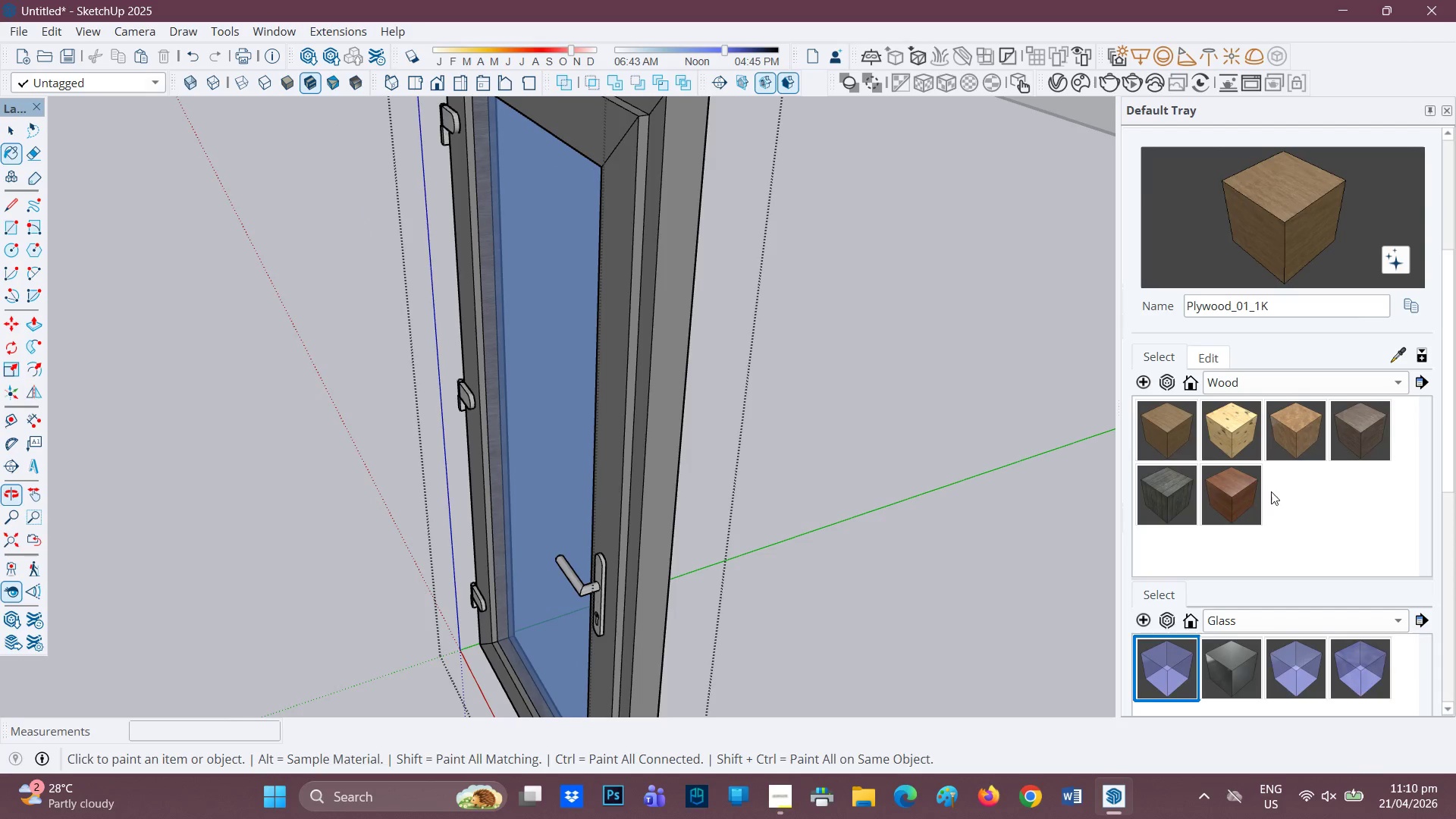 
left_click([1224, 494])
 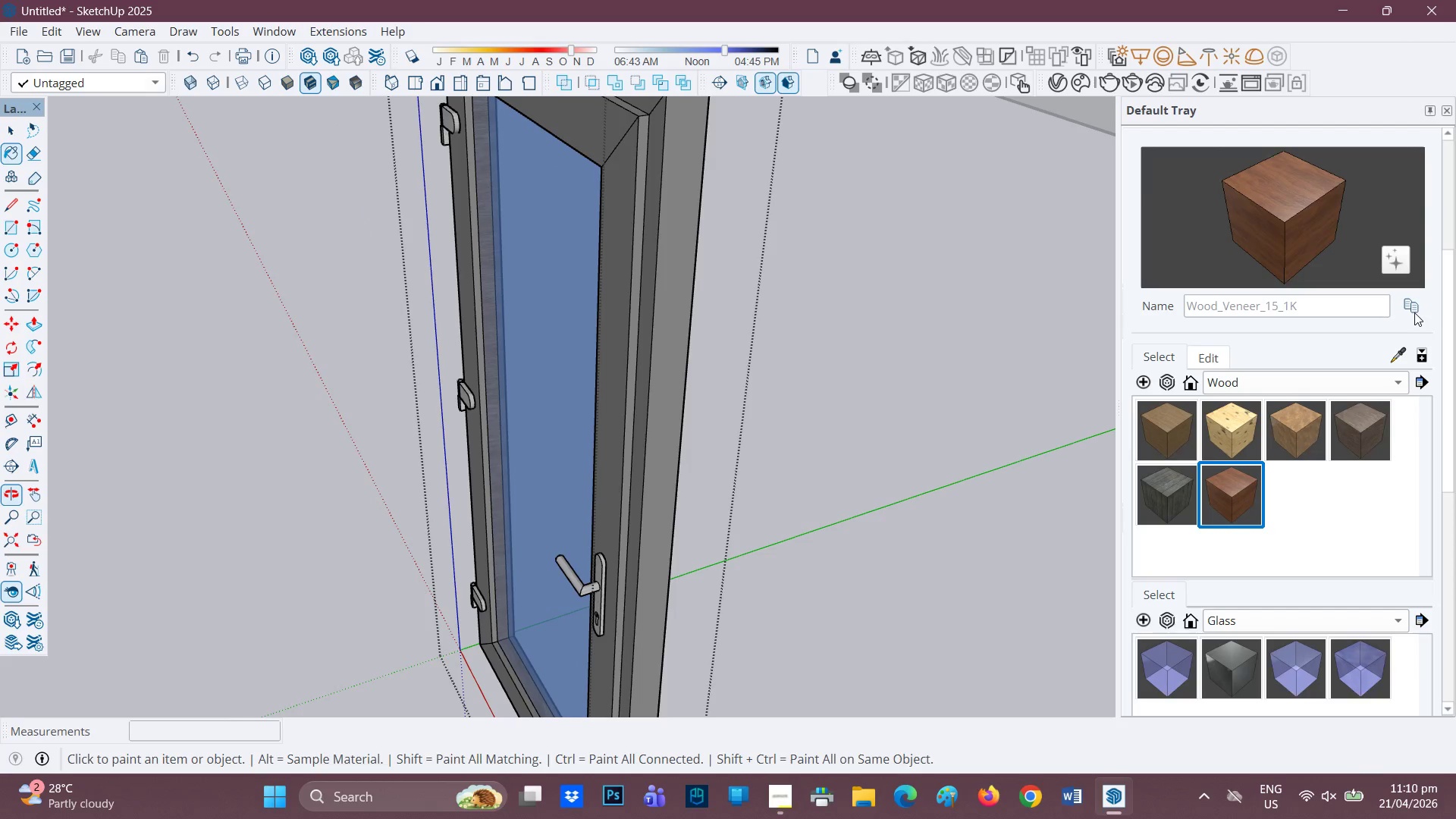 
left_click([1414, 306])
 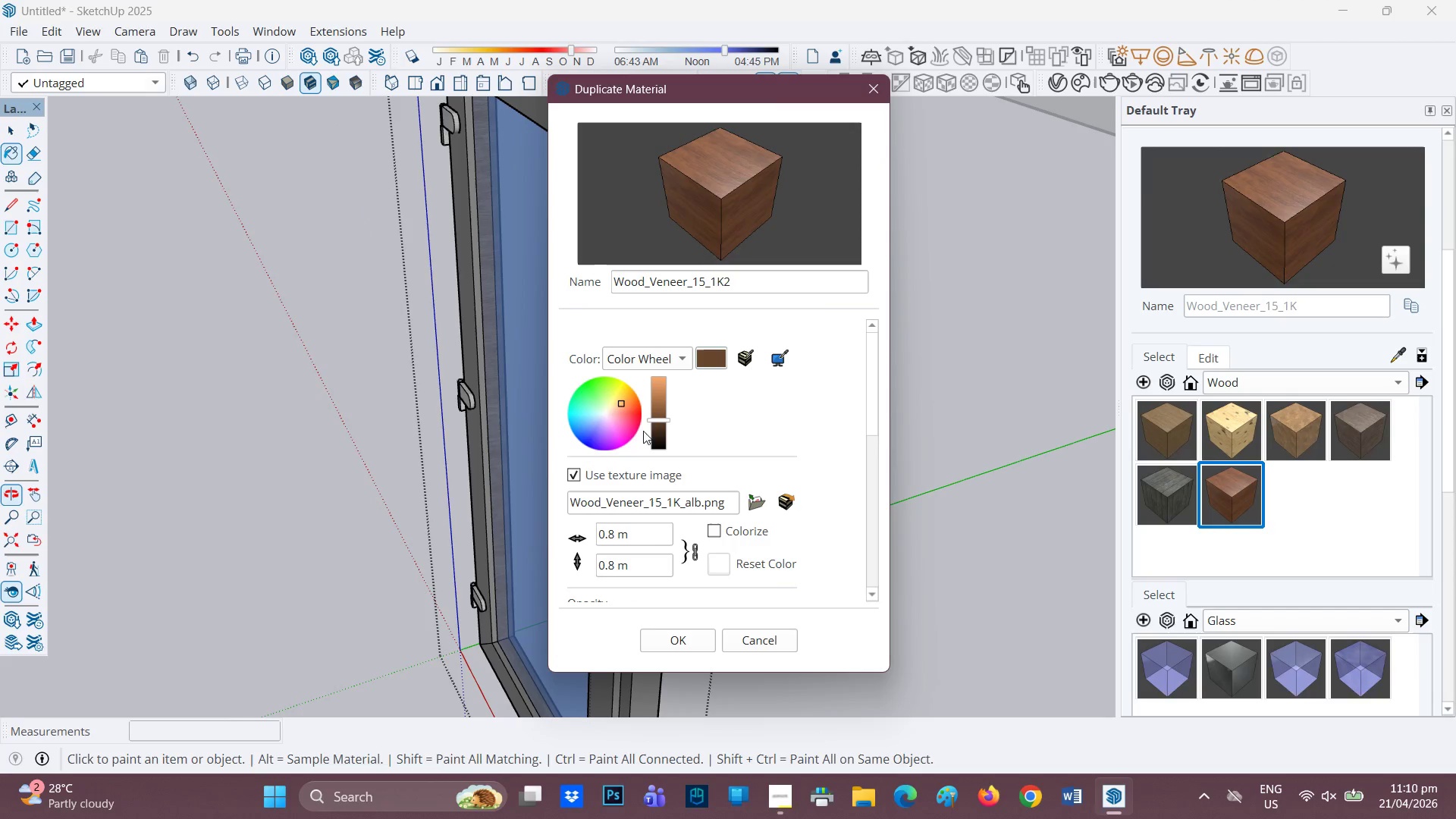 
left_click([657, 441])
 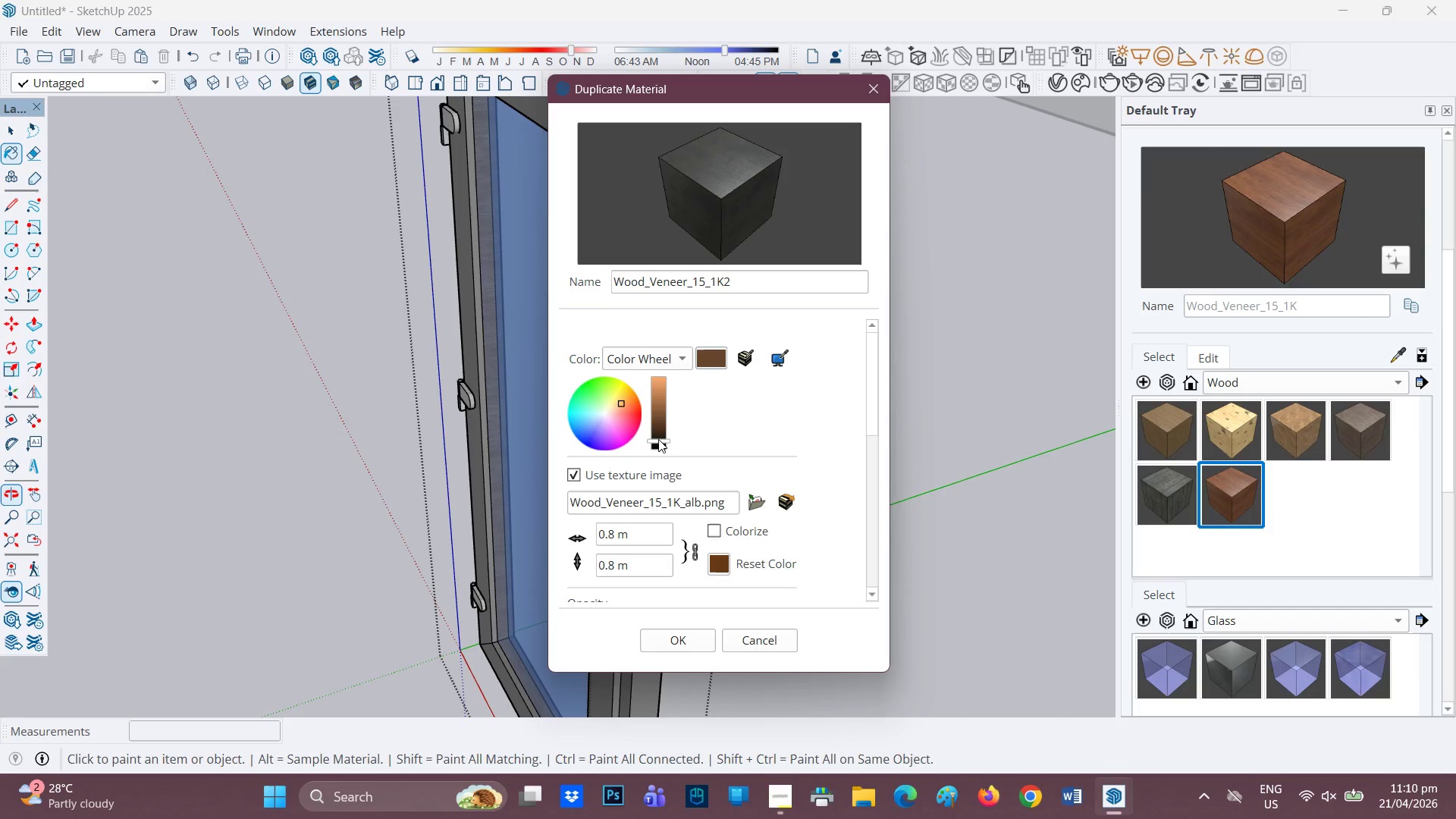 
left_click([660, 435])
 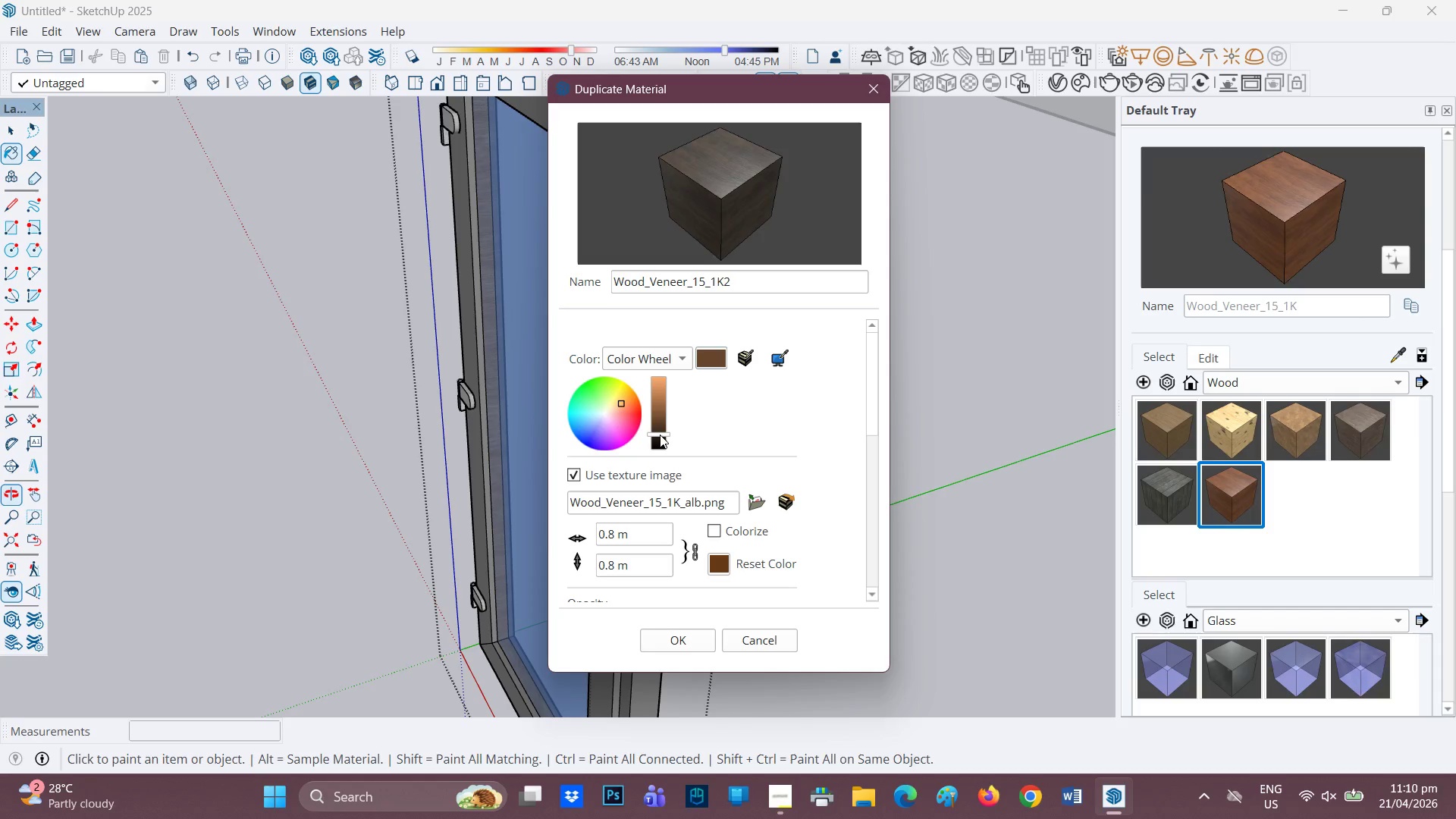 
left_click([660, 435])
 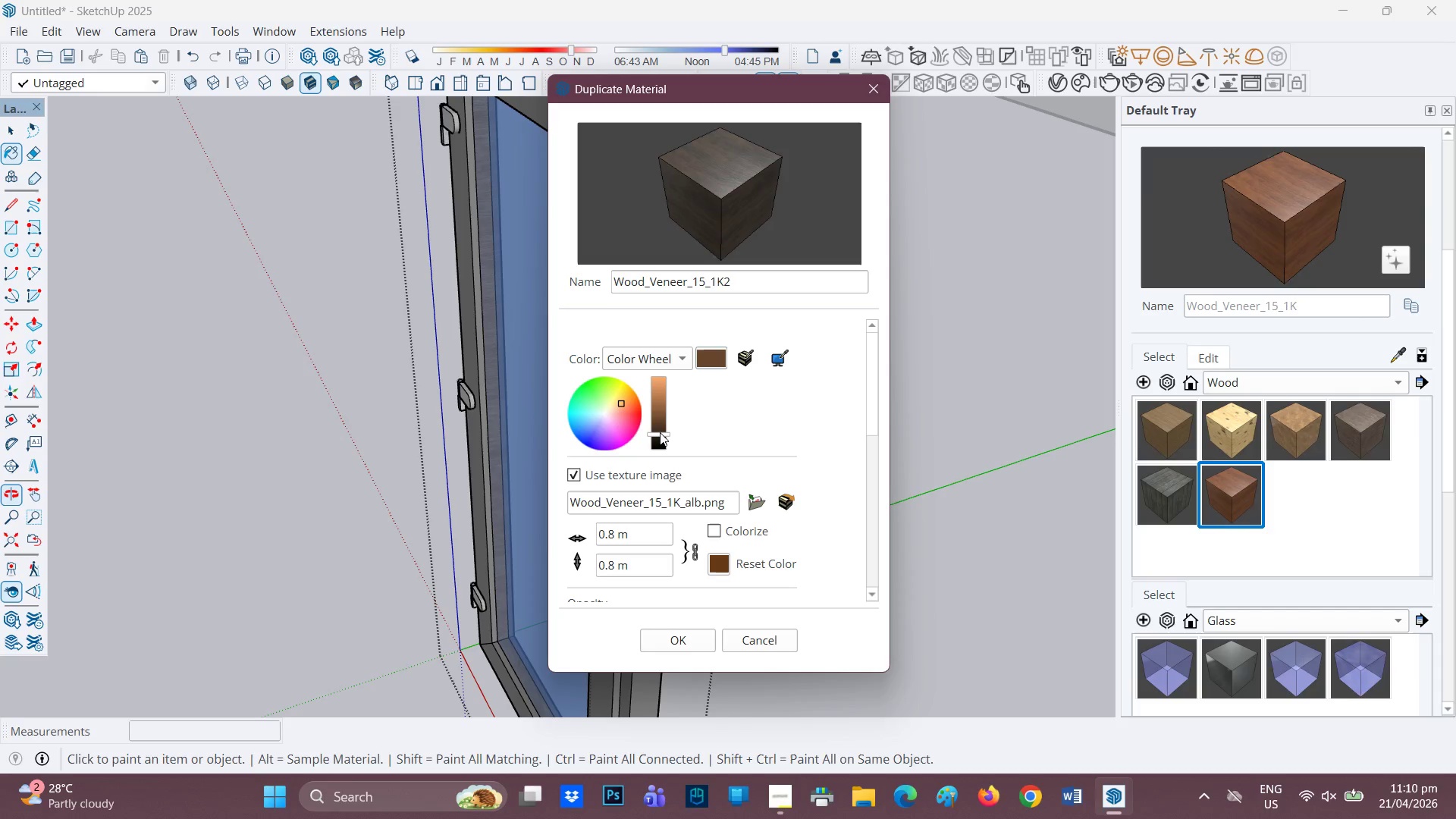 
left_click([660, 431])
 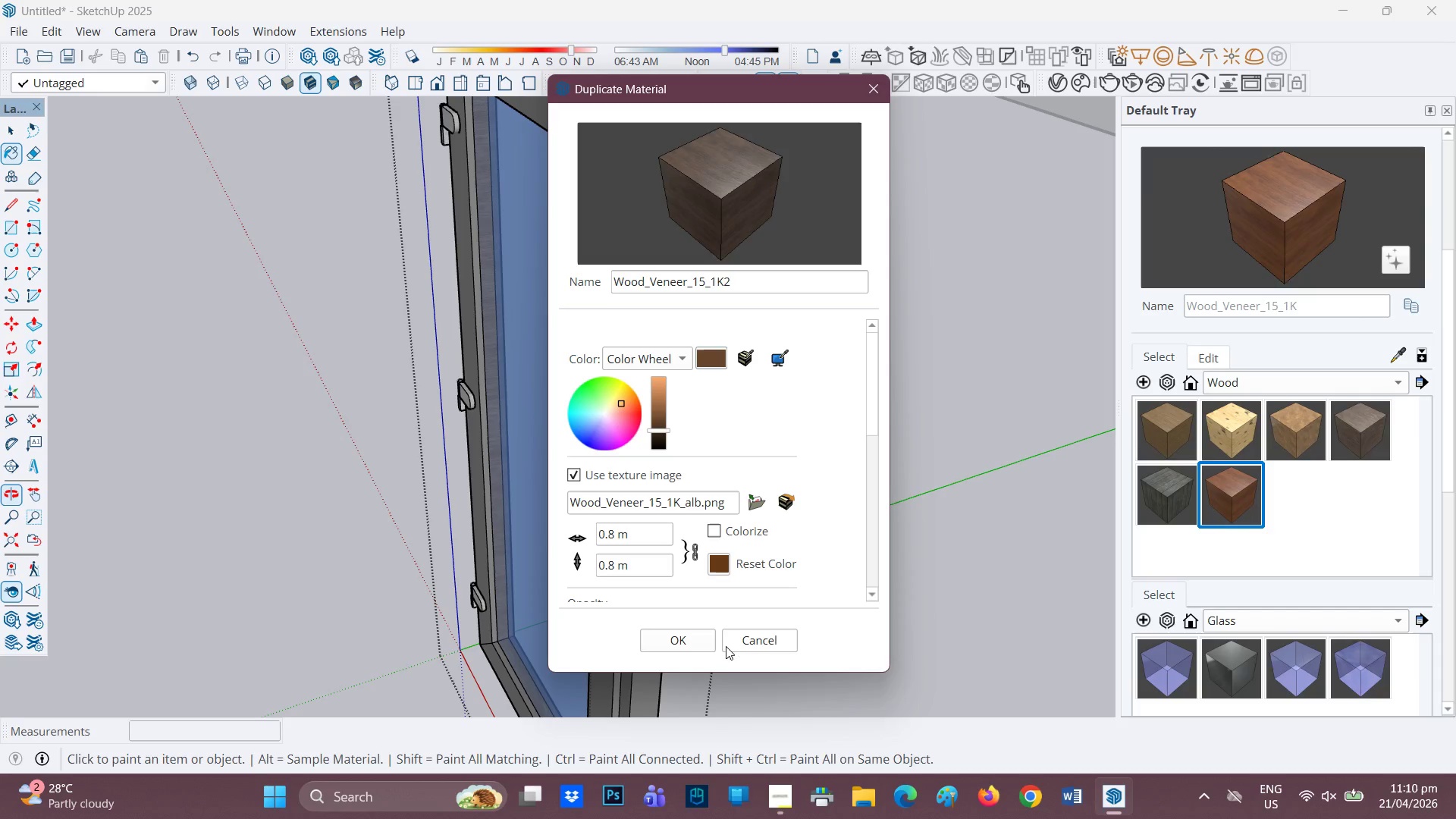 
left_click([659, 633])
 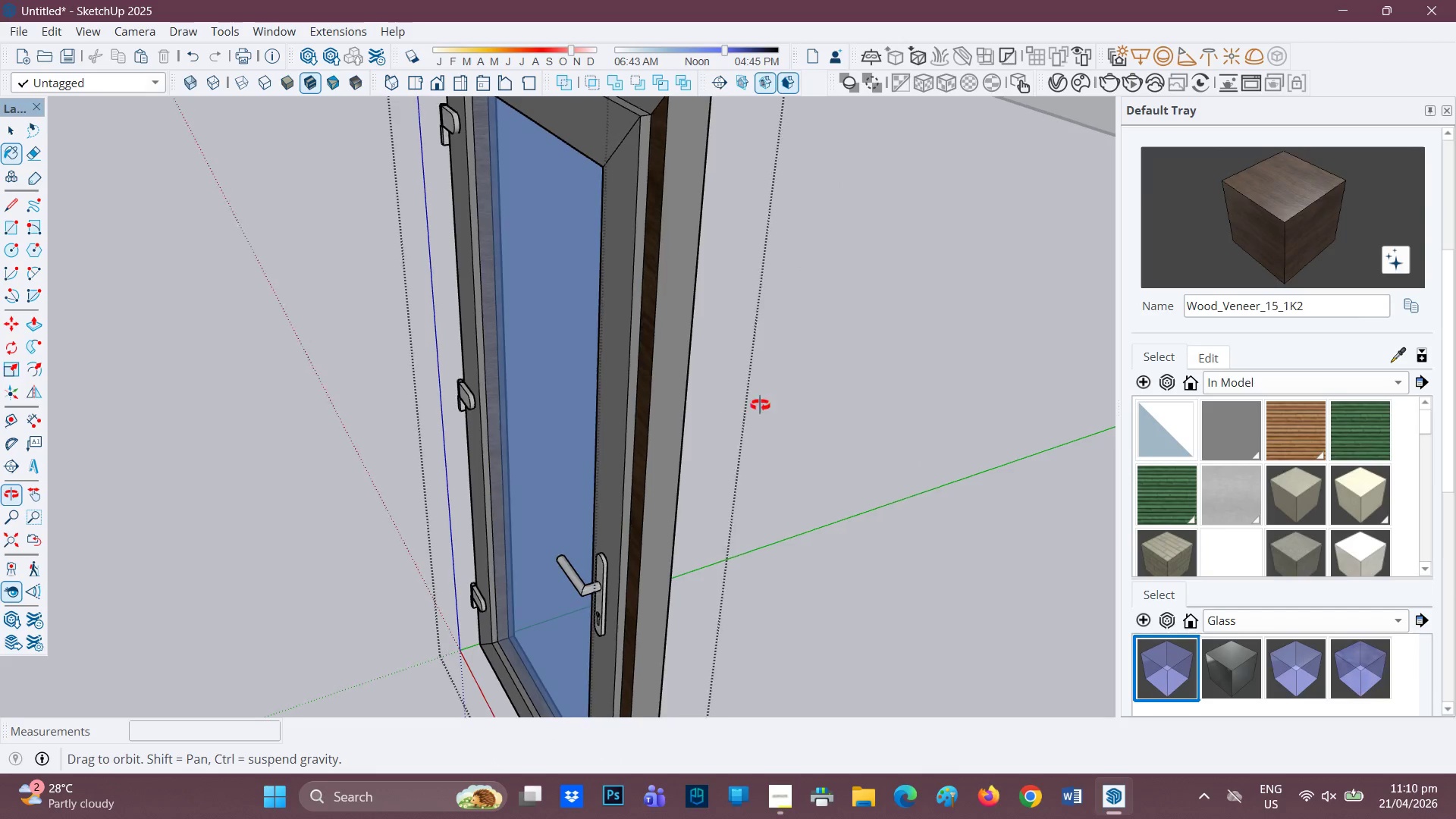 
scroll: coordinate [864, 352], scroll_direction: down, amount: 2.0
 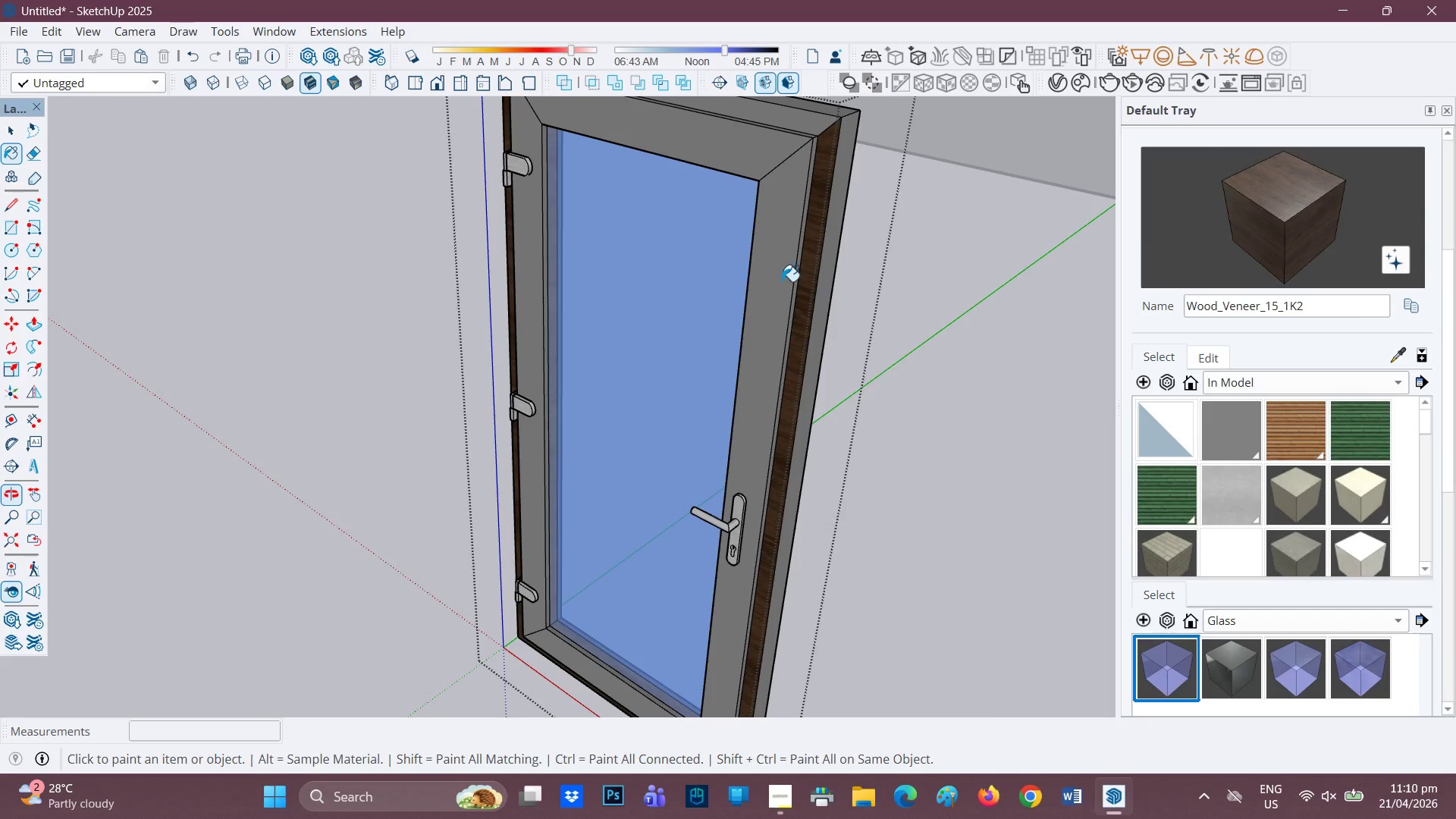 
left_click([776, 278])
 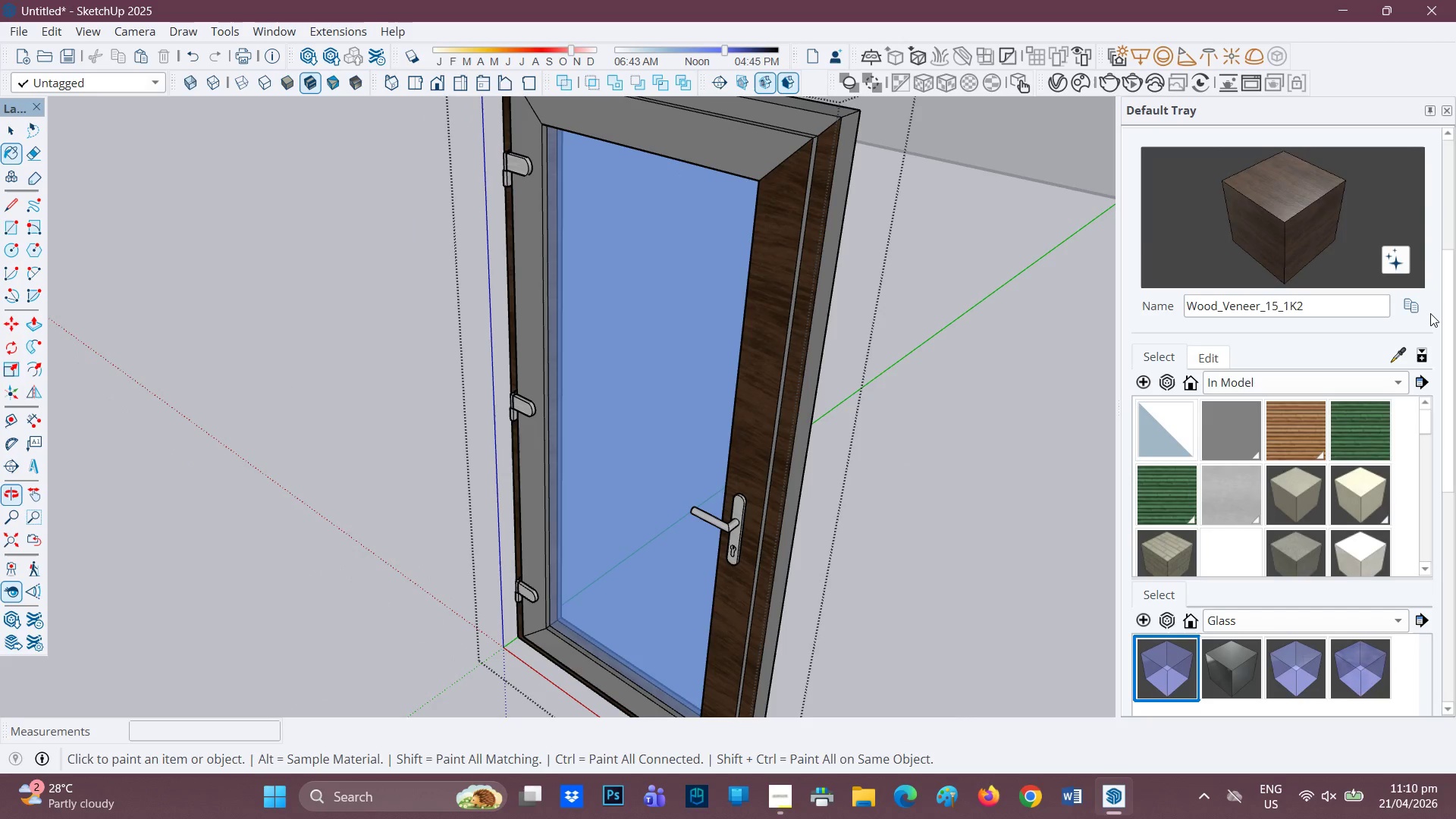 
left_click([1410, 300])
 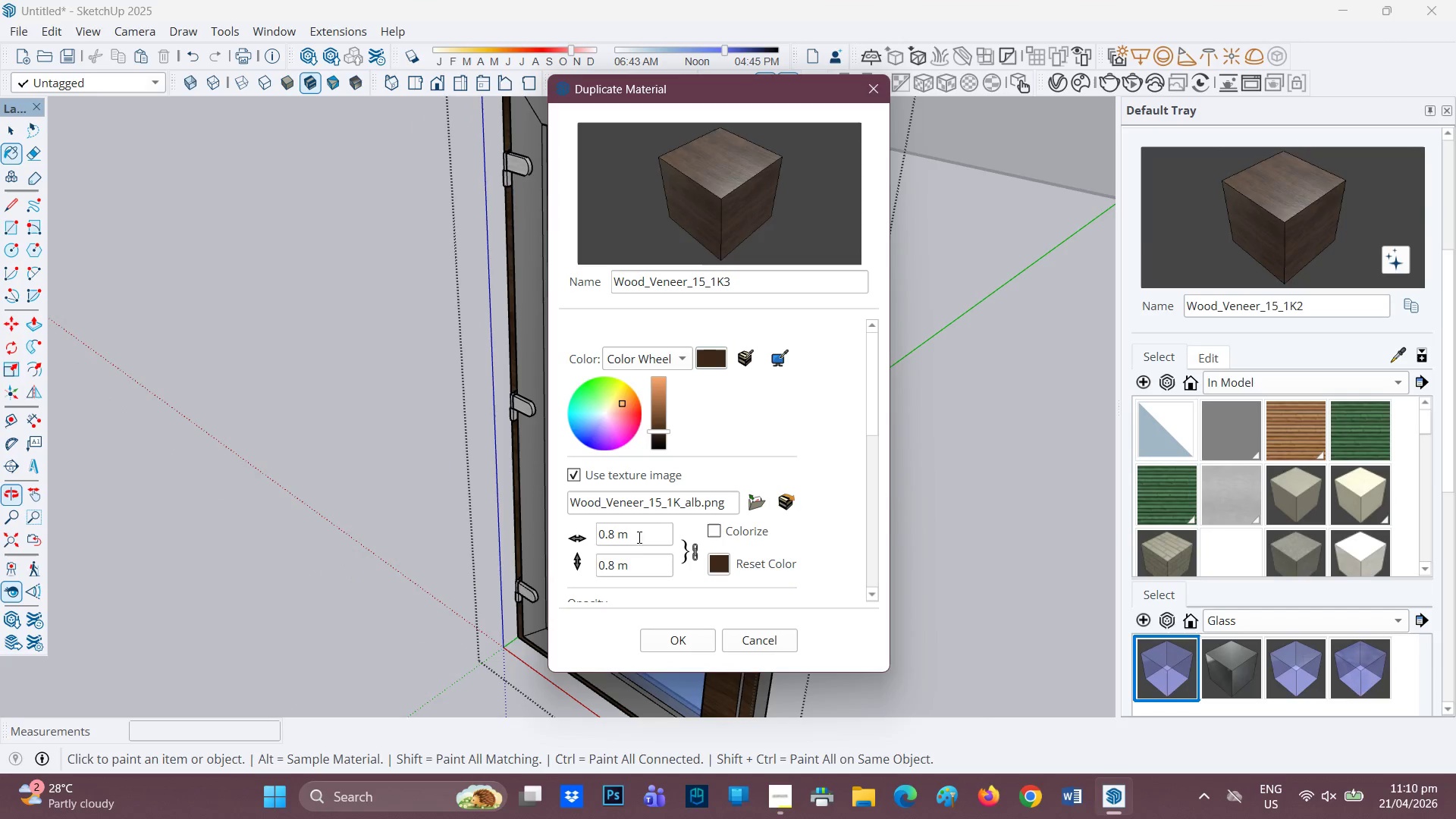 
left_click_drag(start_coordinate=[643, 535], to_coordinate=[523, 537])
 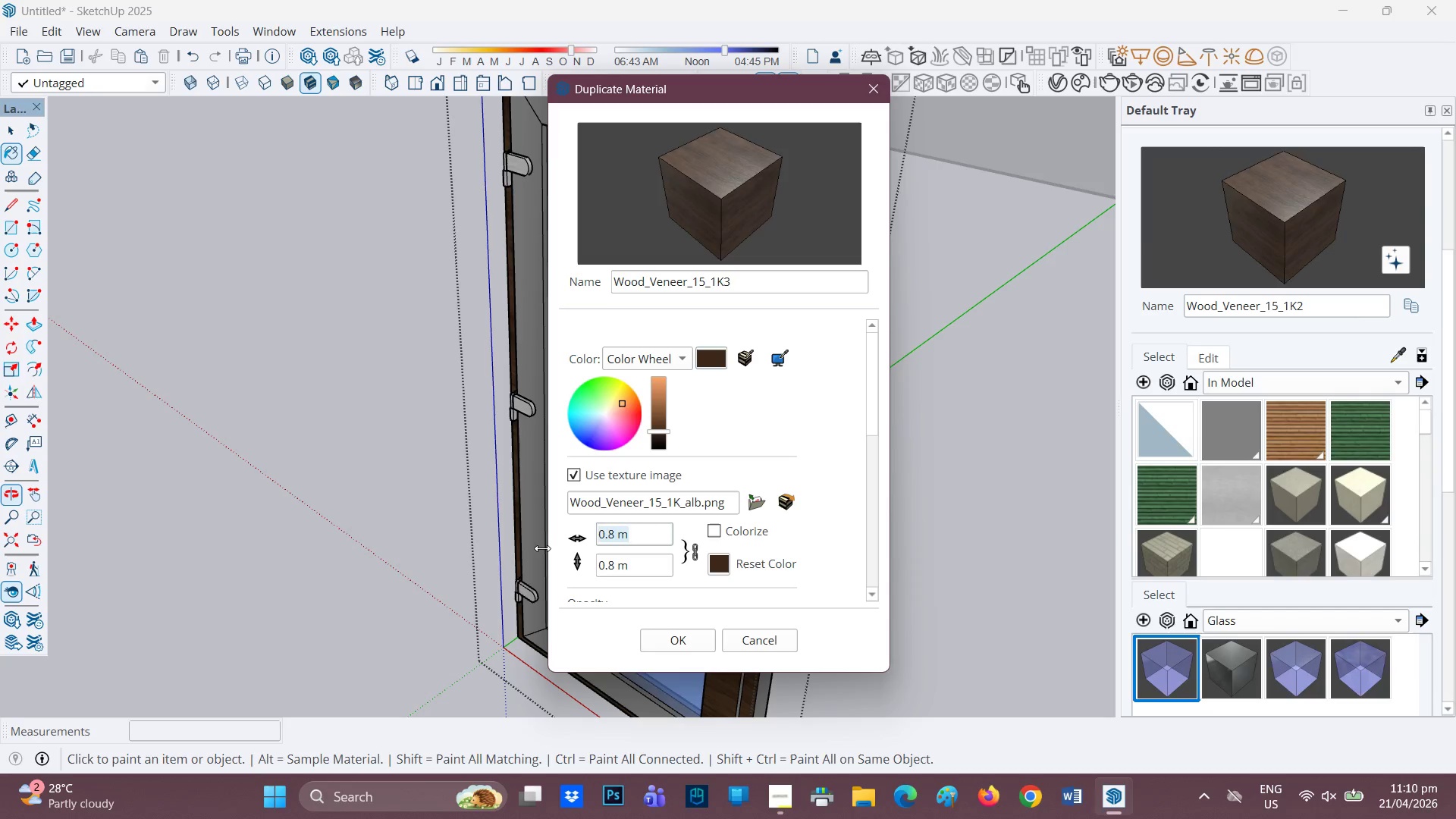 
key(4)
 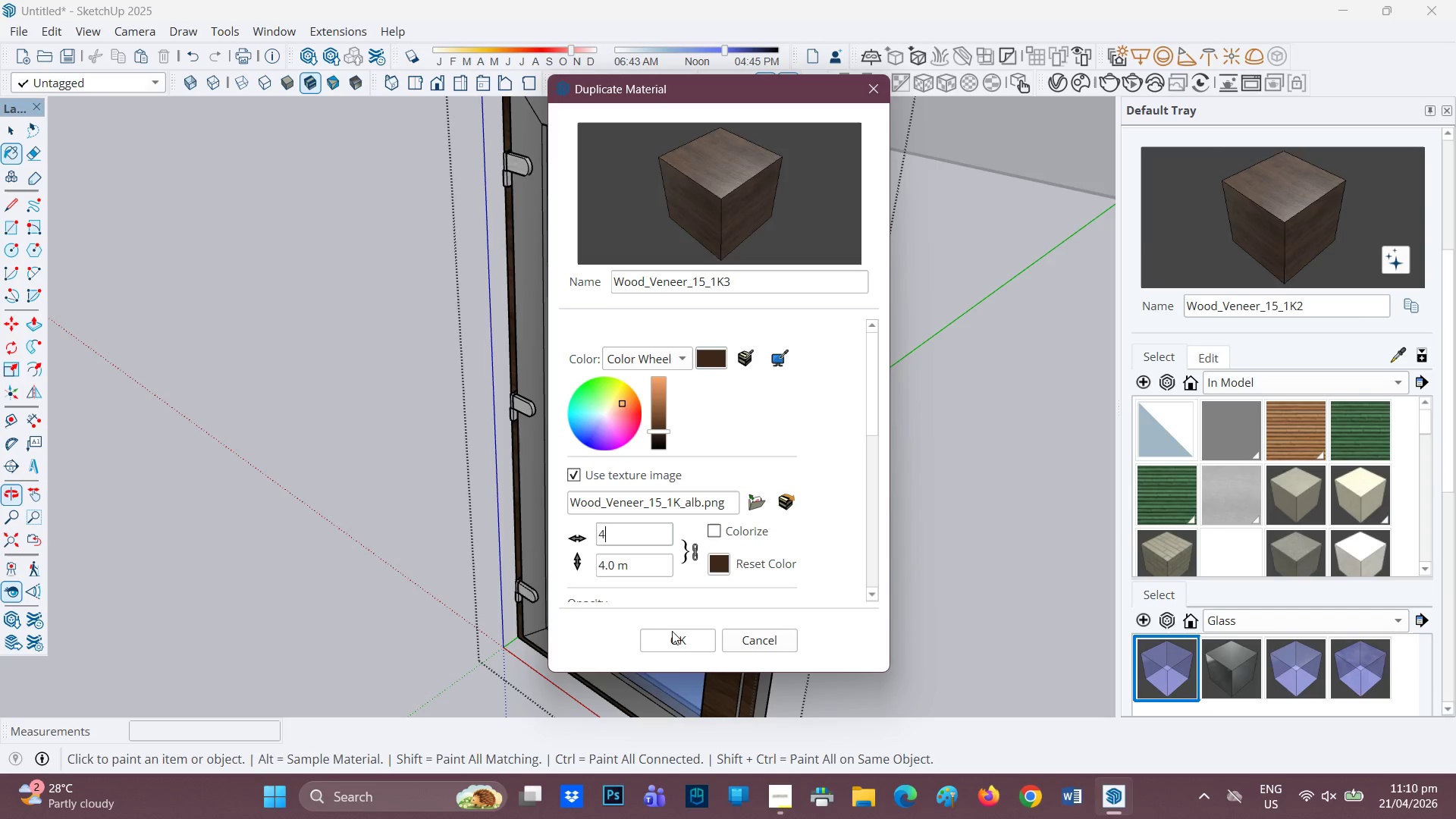 
left_click([673, 635])
 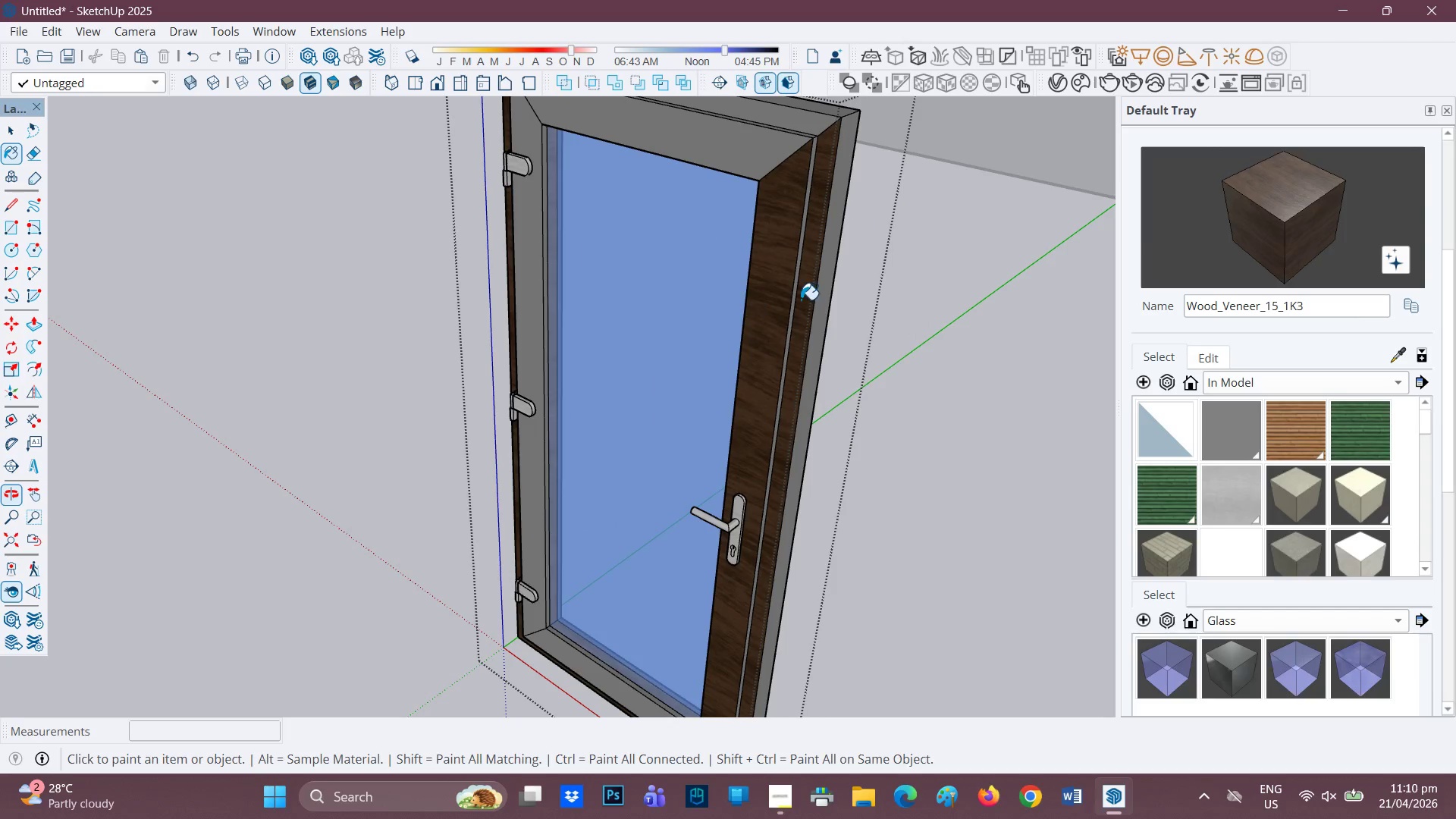 
left_click([802, 296])
 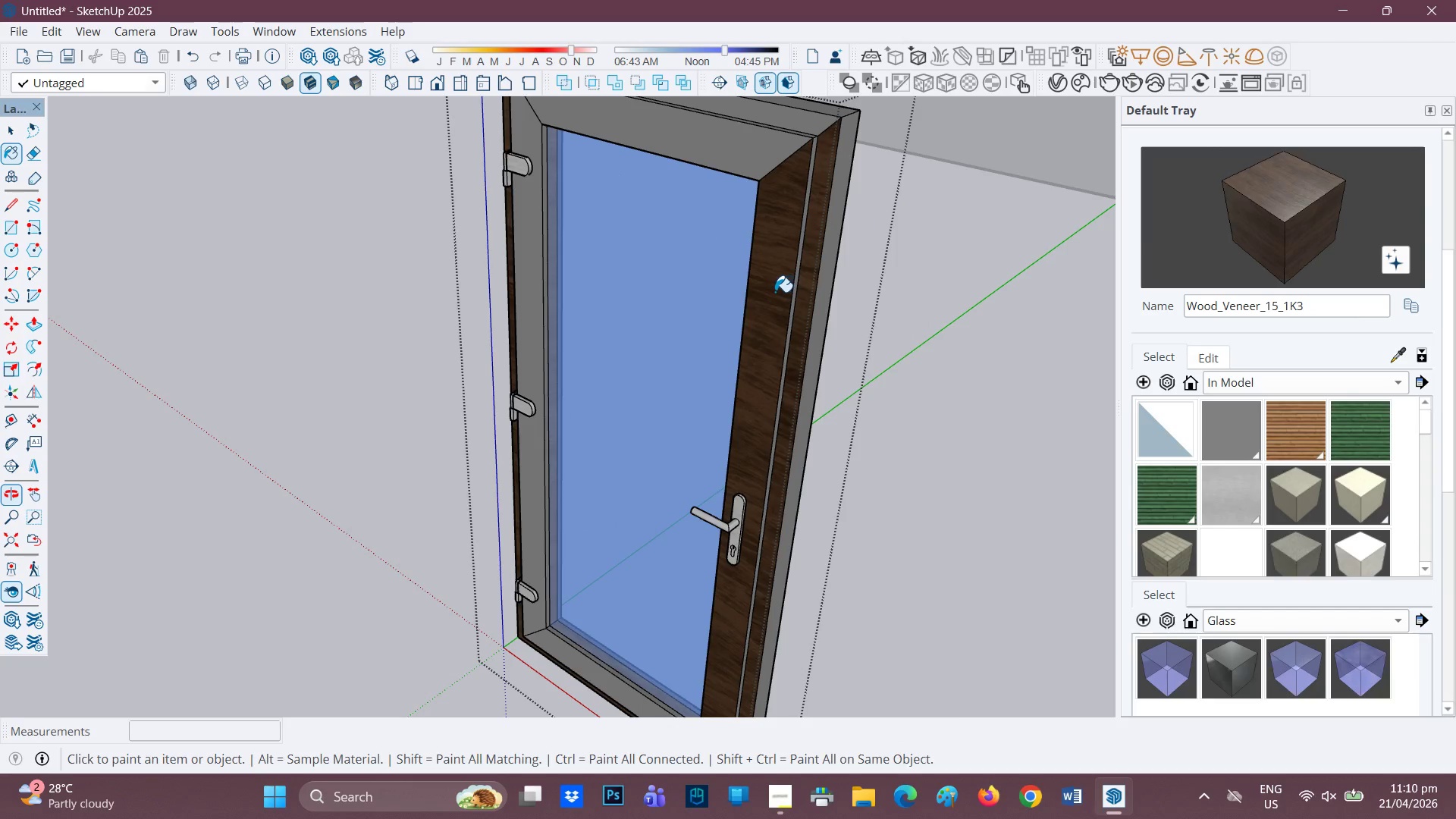 
left_click([775, 291])
 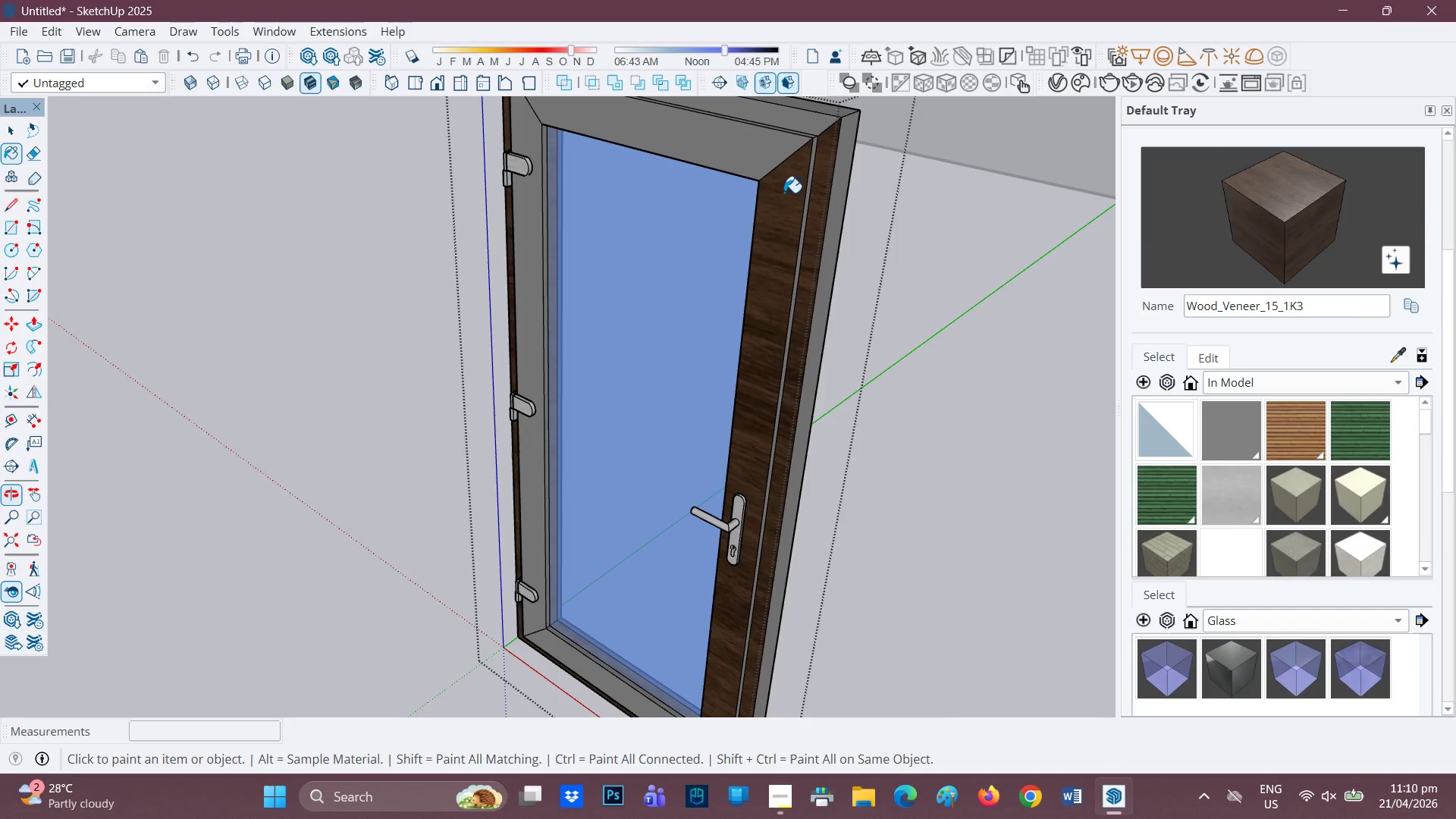 
left_click([754, 152])
 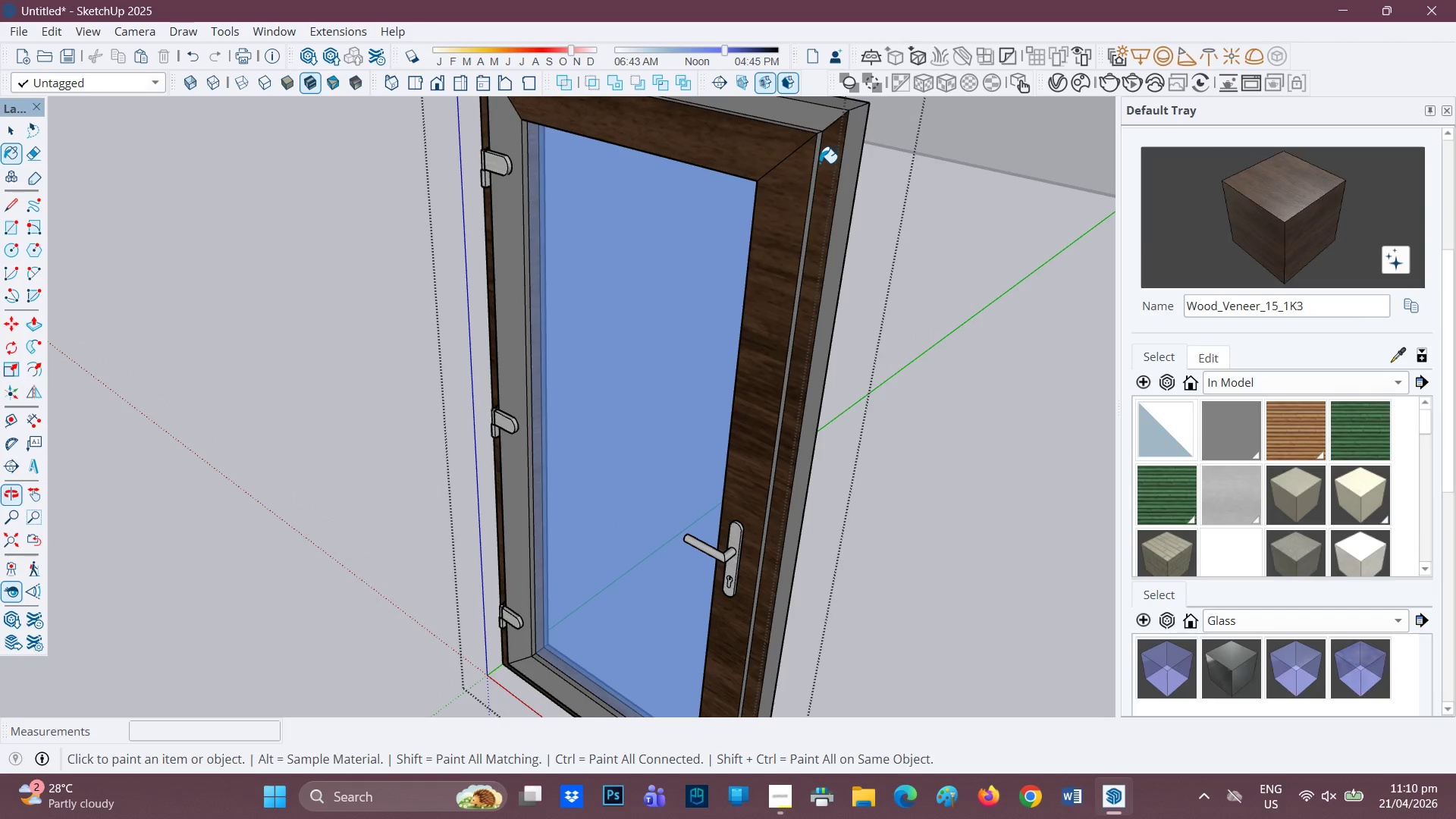 
scroll: coordinate [777, 179], scroll_direction: none, amount: 0.0
 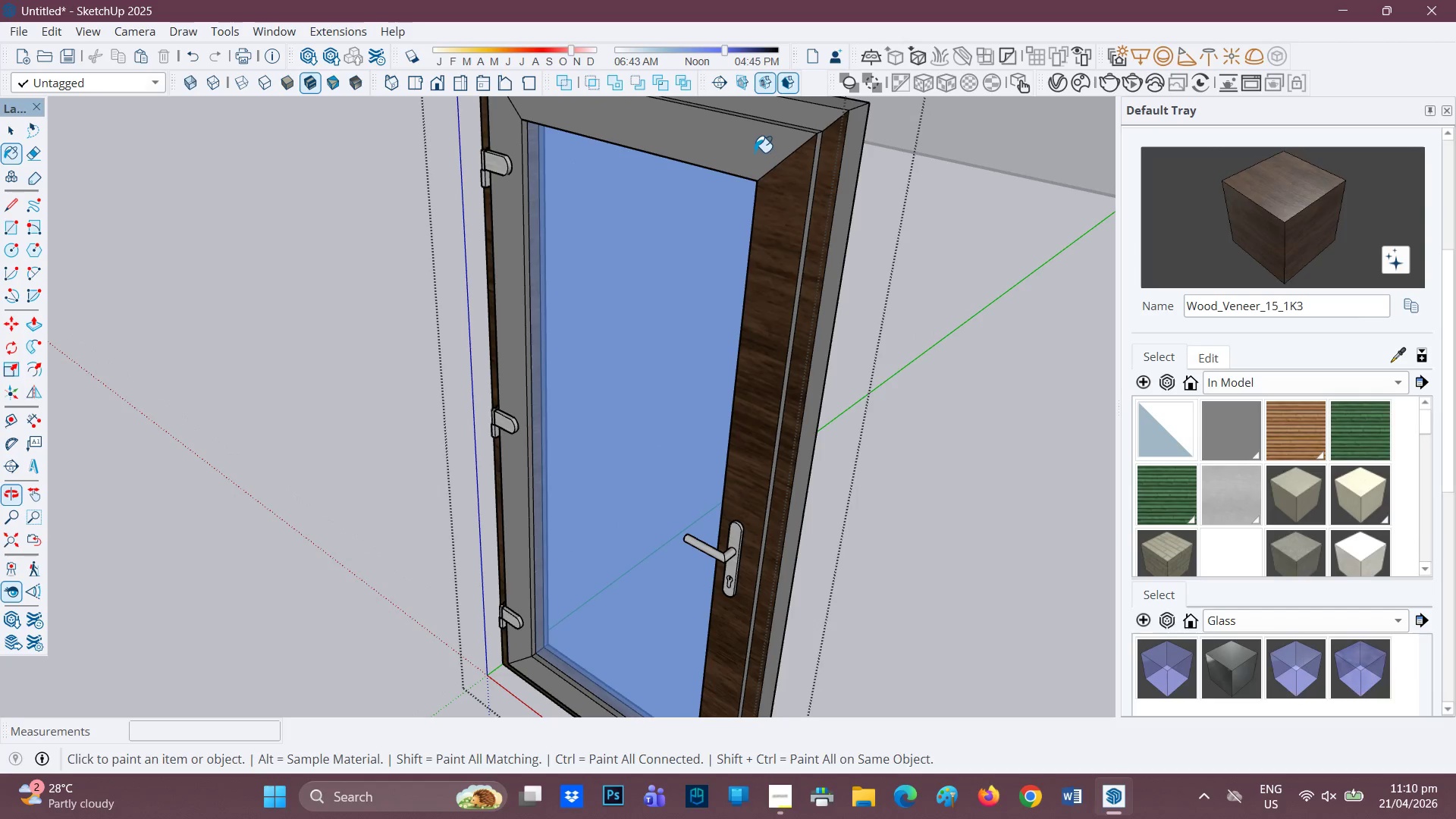 
scroll: coordinate [450, 221], scroll_direction: up, amount: 3.0
 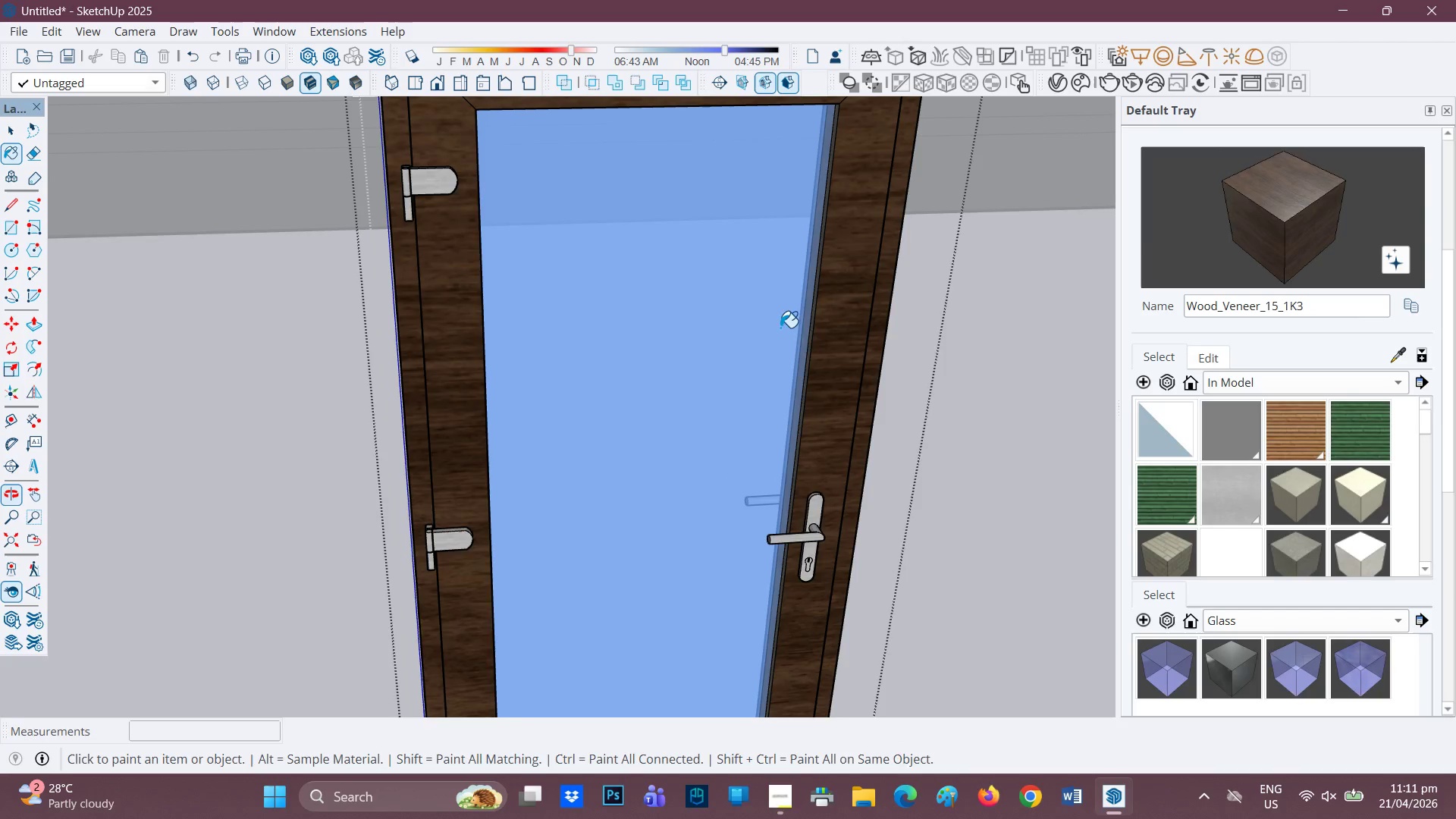 
scroll: coordinate [842, 364], scroll_direction: down, amount: 1.0
 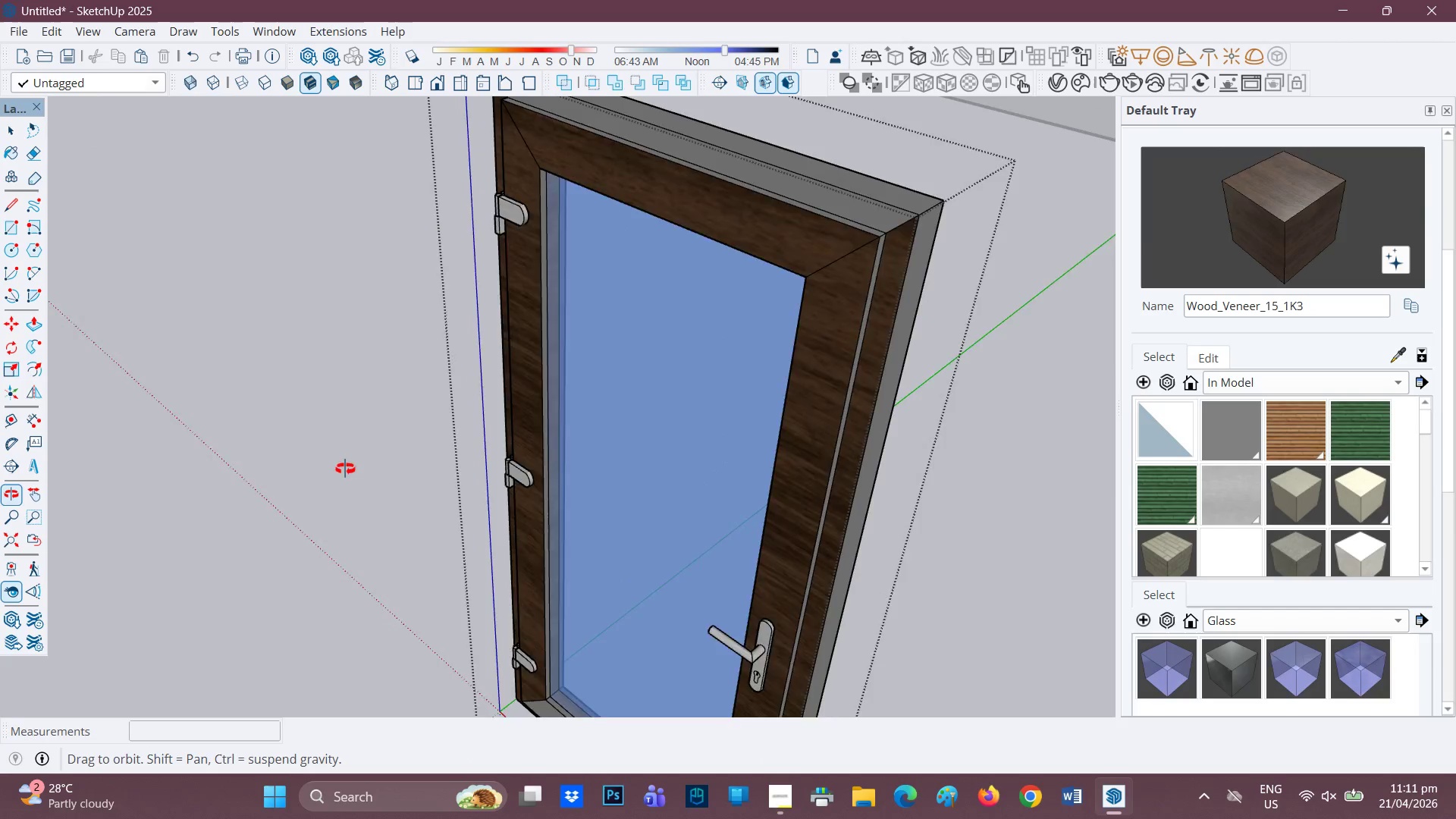 
scroll: coordinate [577, 278], scroll_direction: none, amount: 0.0
 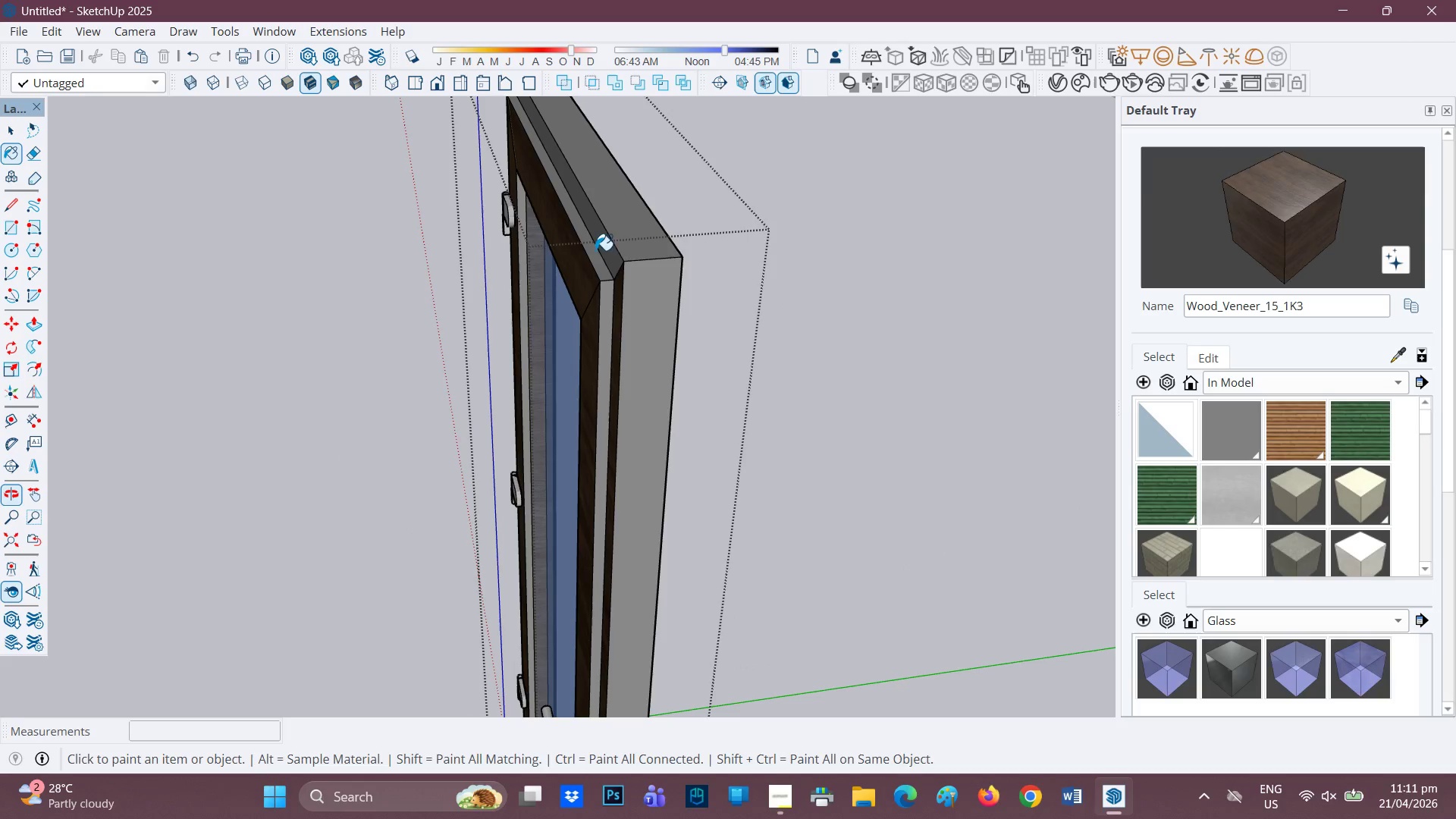 
left_click([622, 243])
 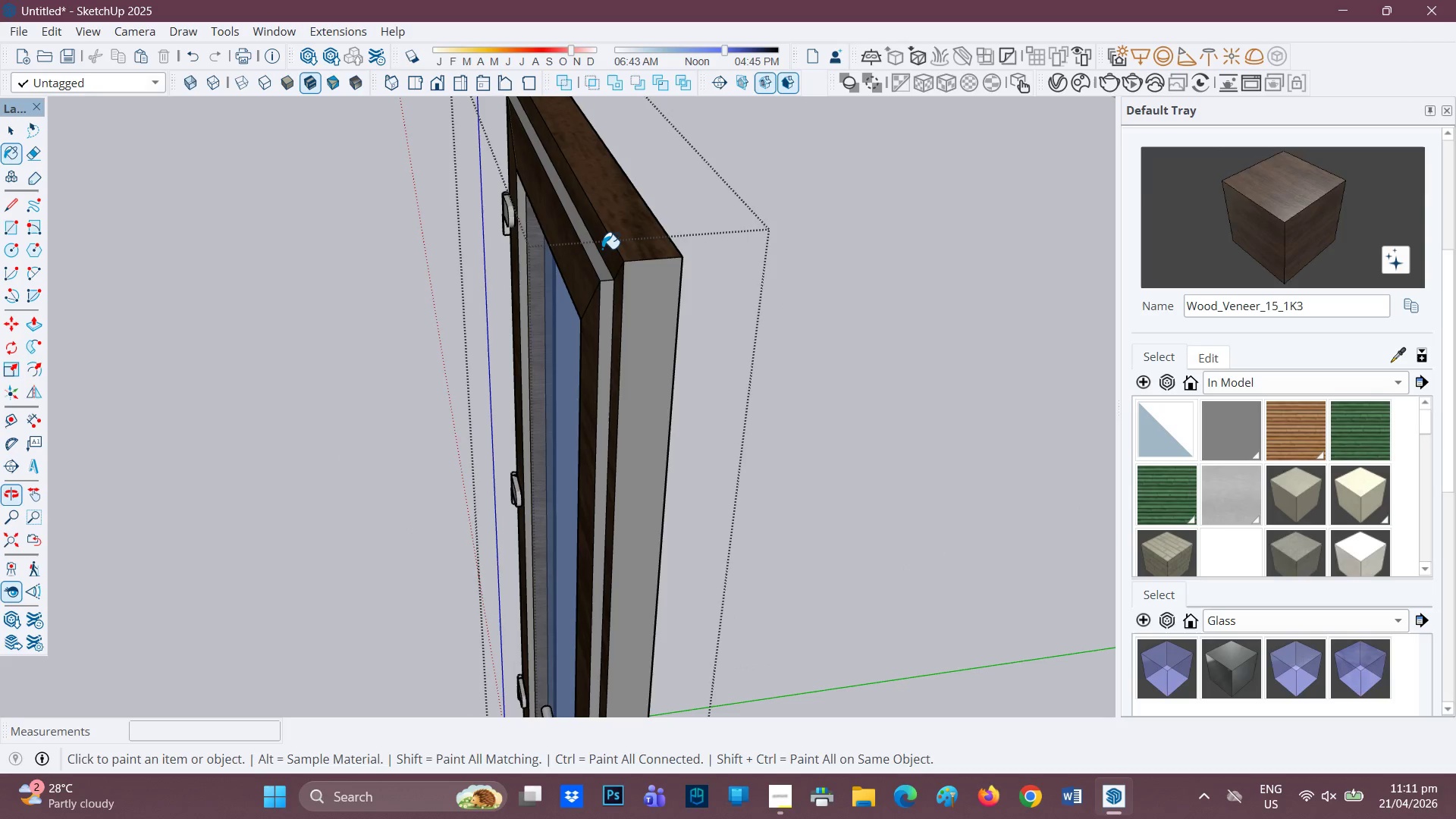 
left_click([594, 253])
 